 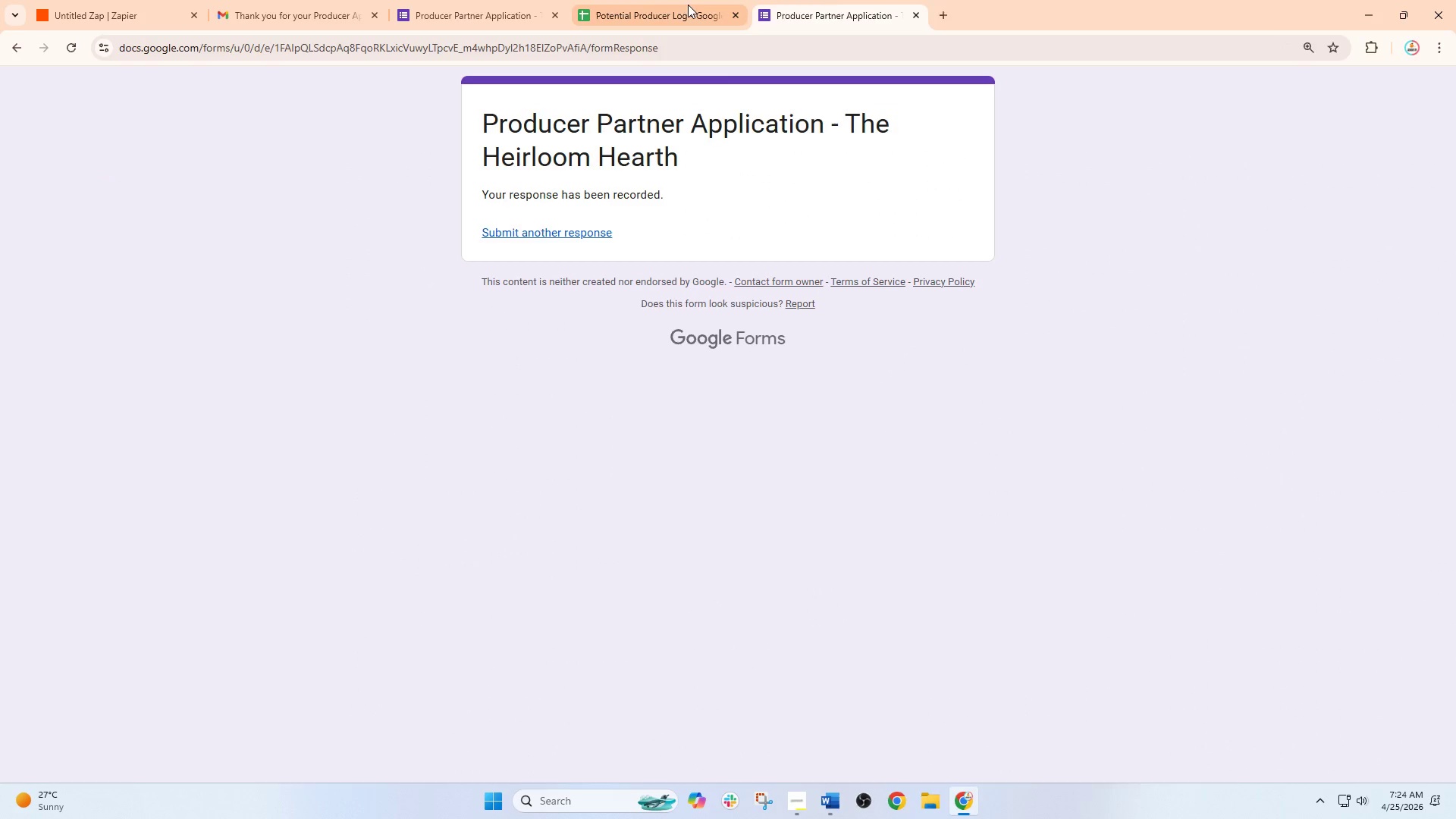 
left_click([550, 228])
 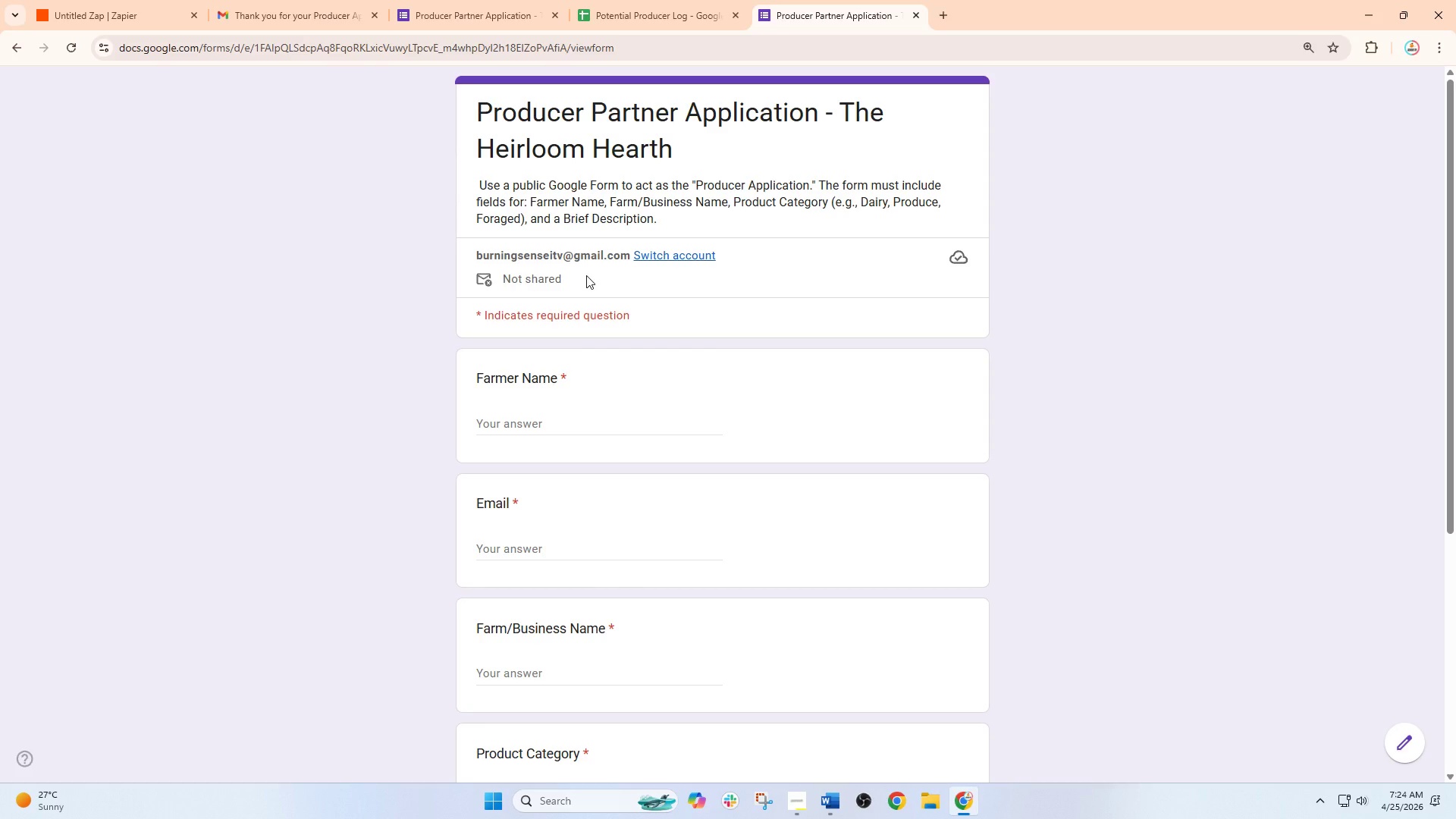 
wait(30.67)
 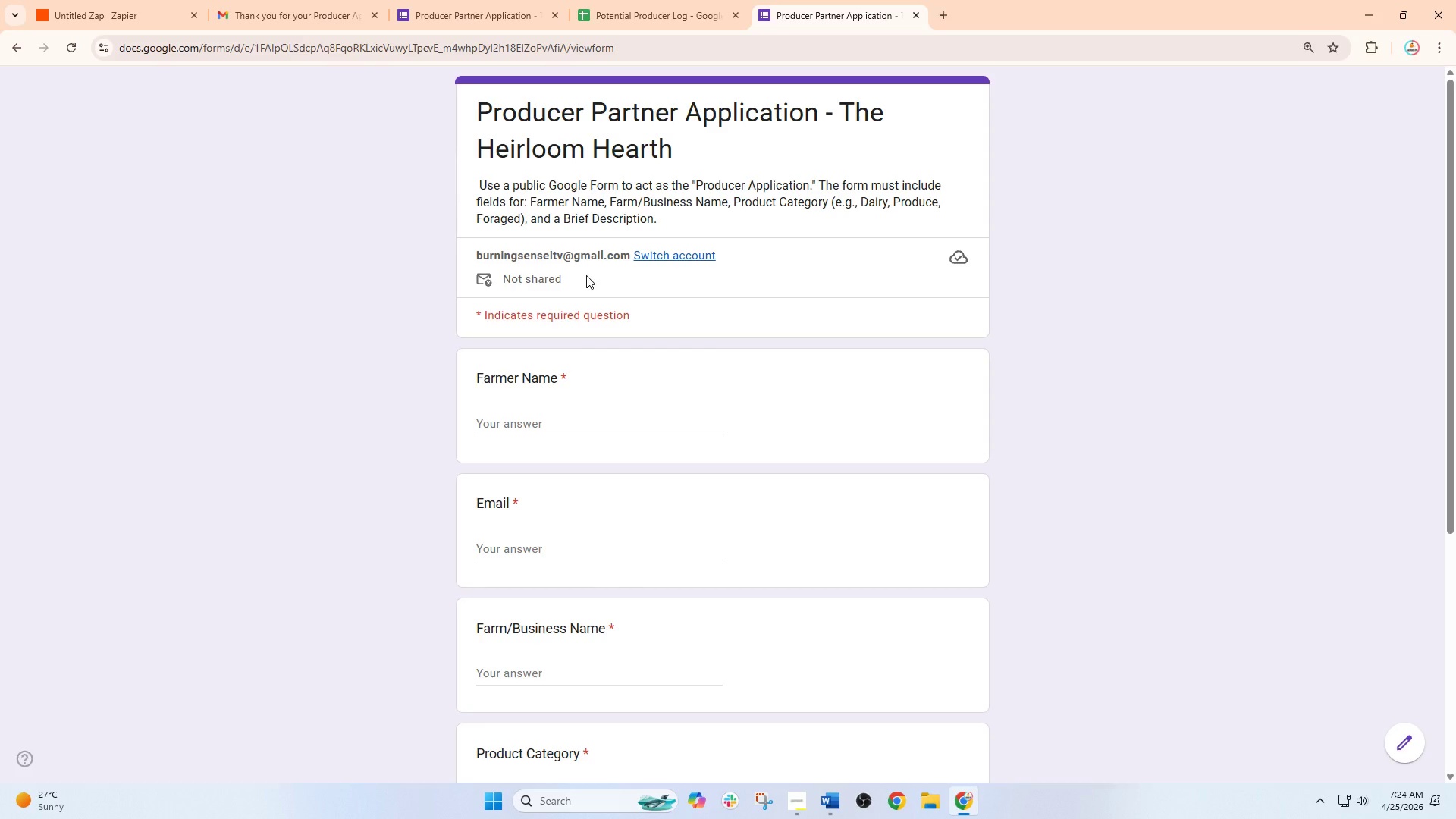 
left_click_drag(start_coordinate=[657, 0], to_coordinate=[666, 0])
 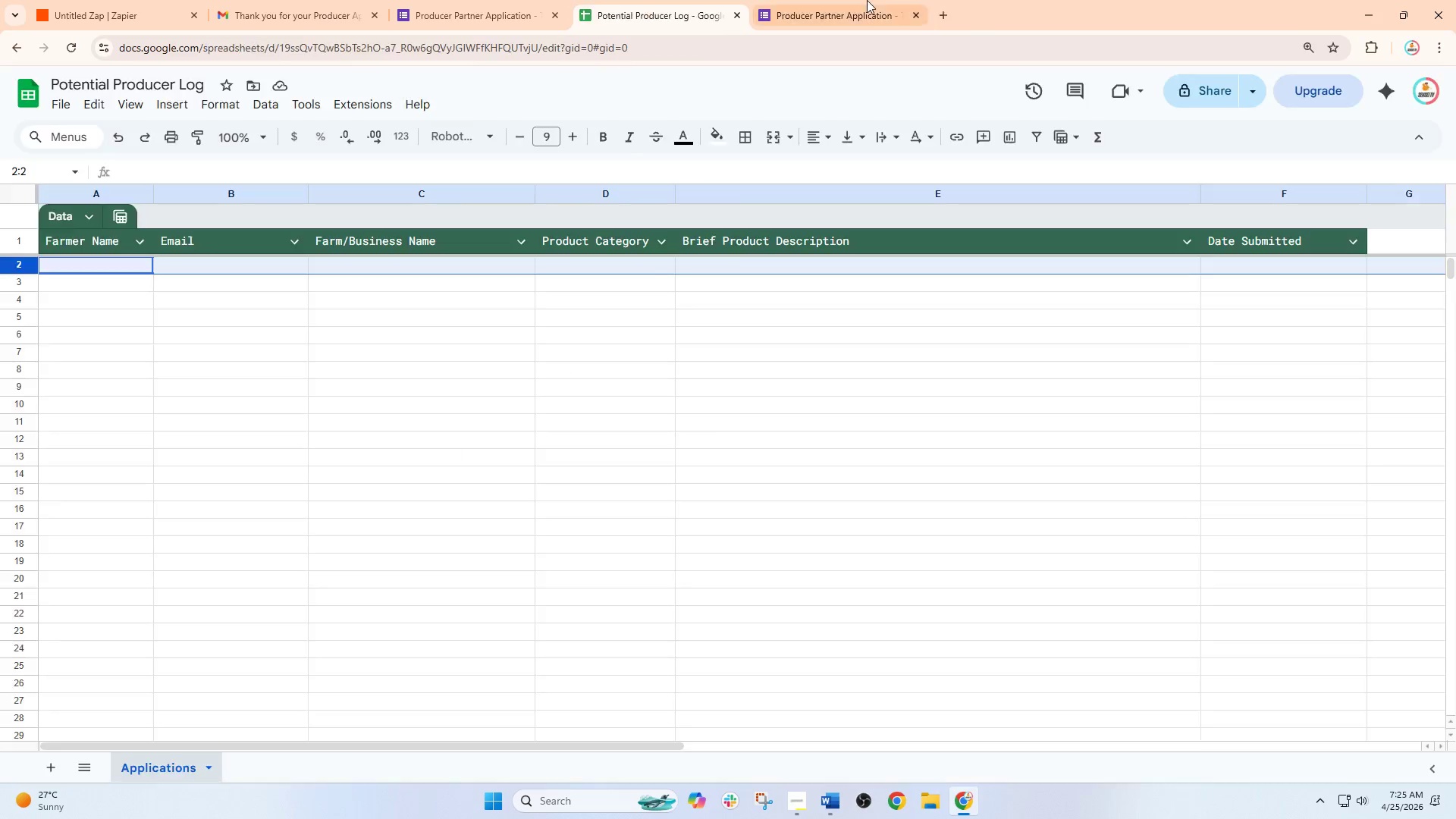 
left_click_drag(start_coordinate=[867, 0], to_coordinate=[477, 0])
 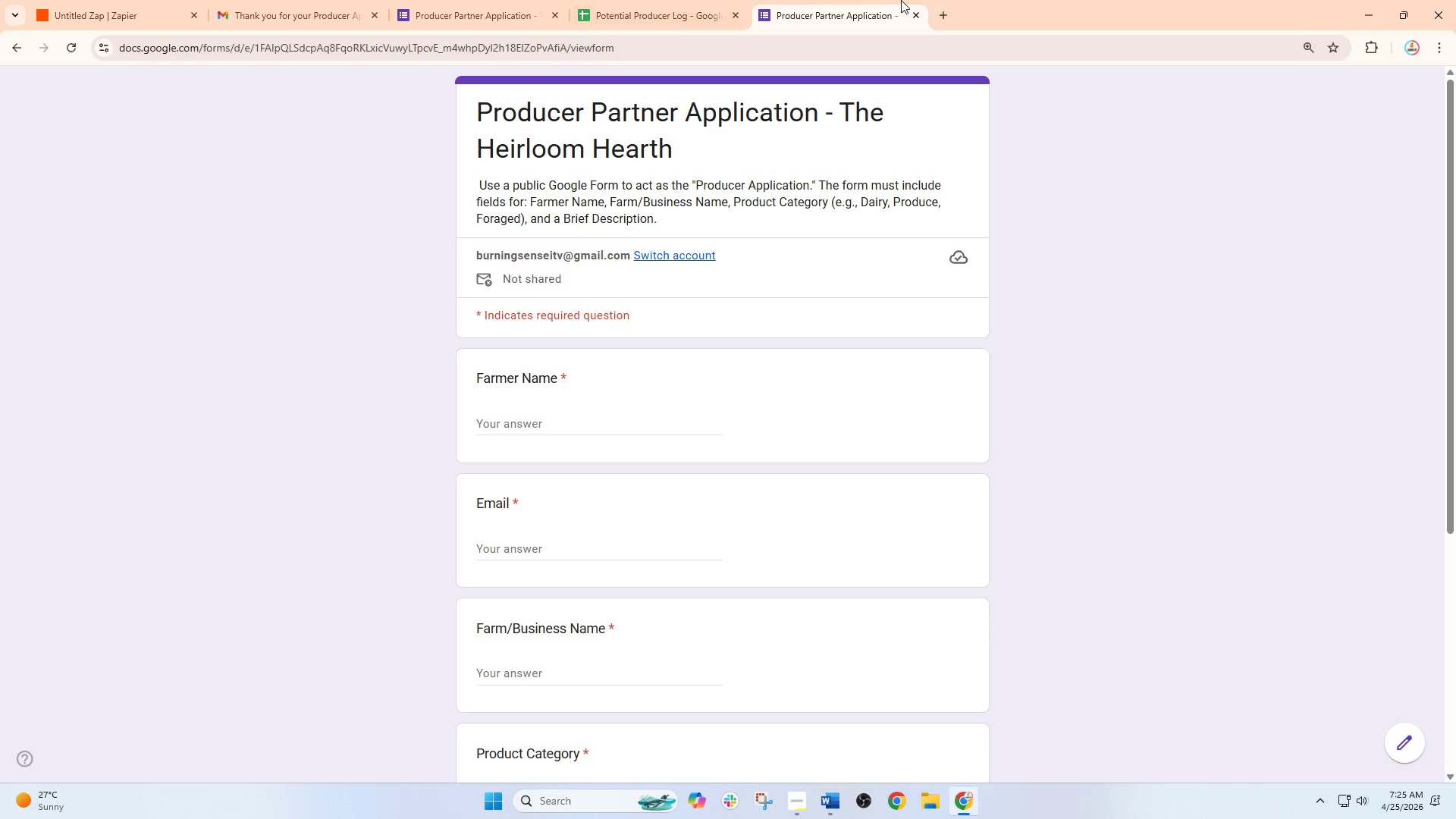 
left_click_drag(start_coordinate=[901, 0], to_coordinate=[438, 2])
 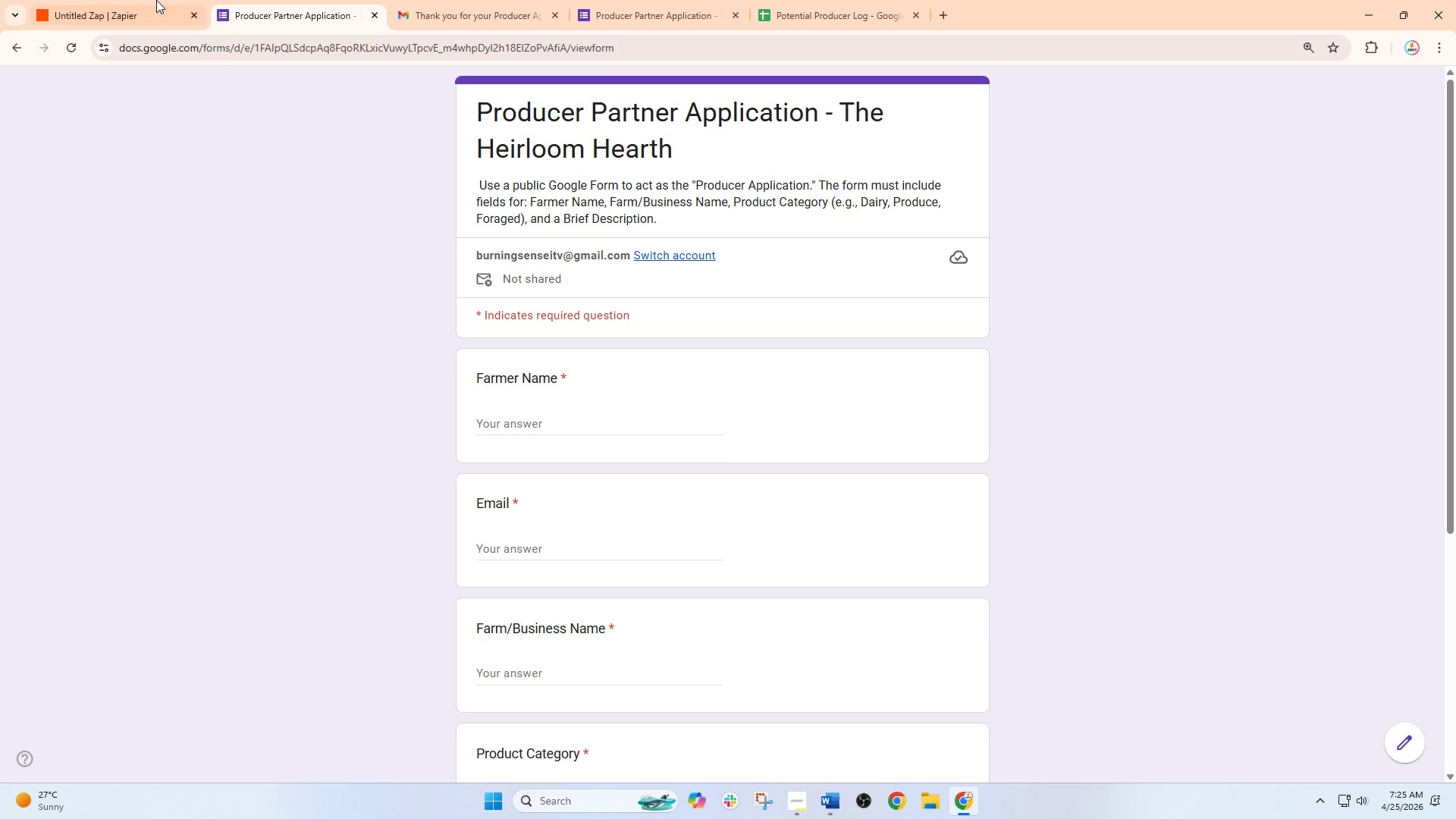 
double_click([130, 0])
 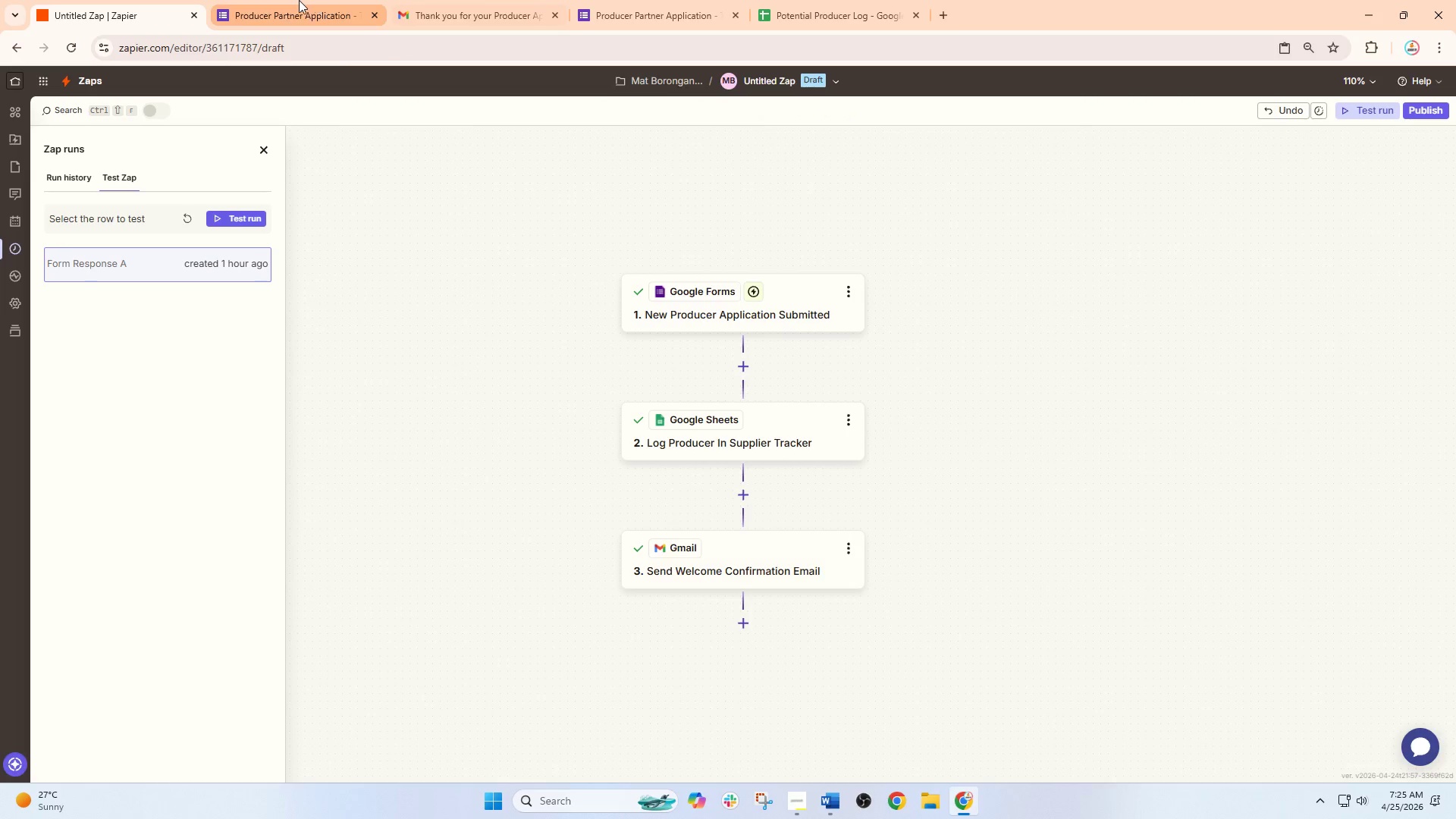 
left_click([317, 0])
 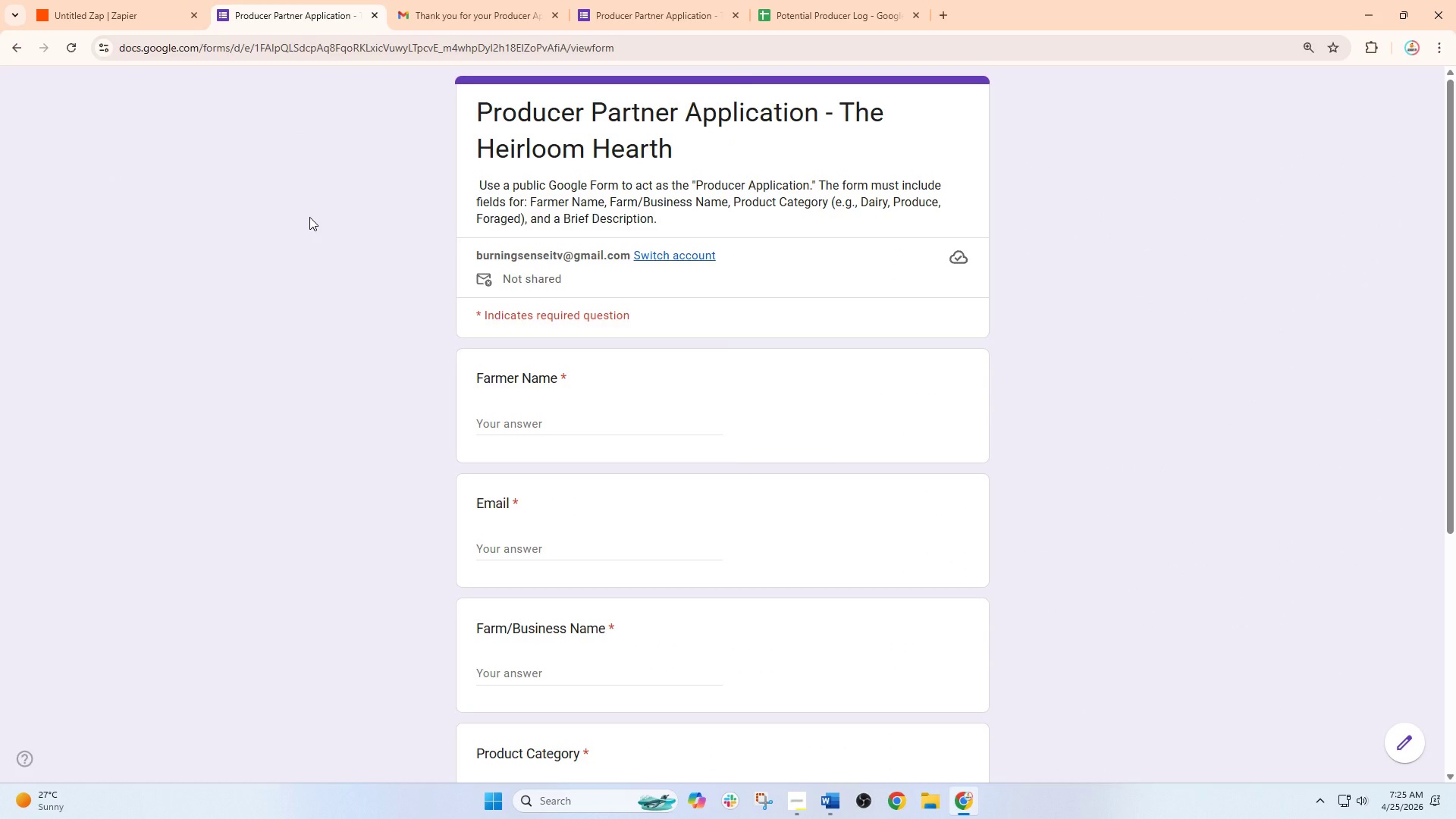 
wait(12.8)
 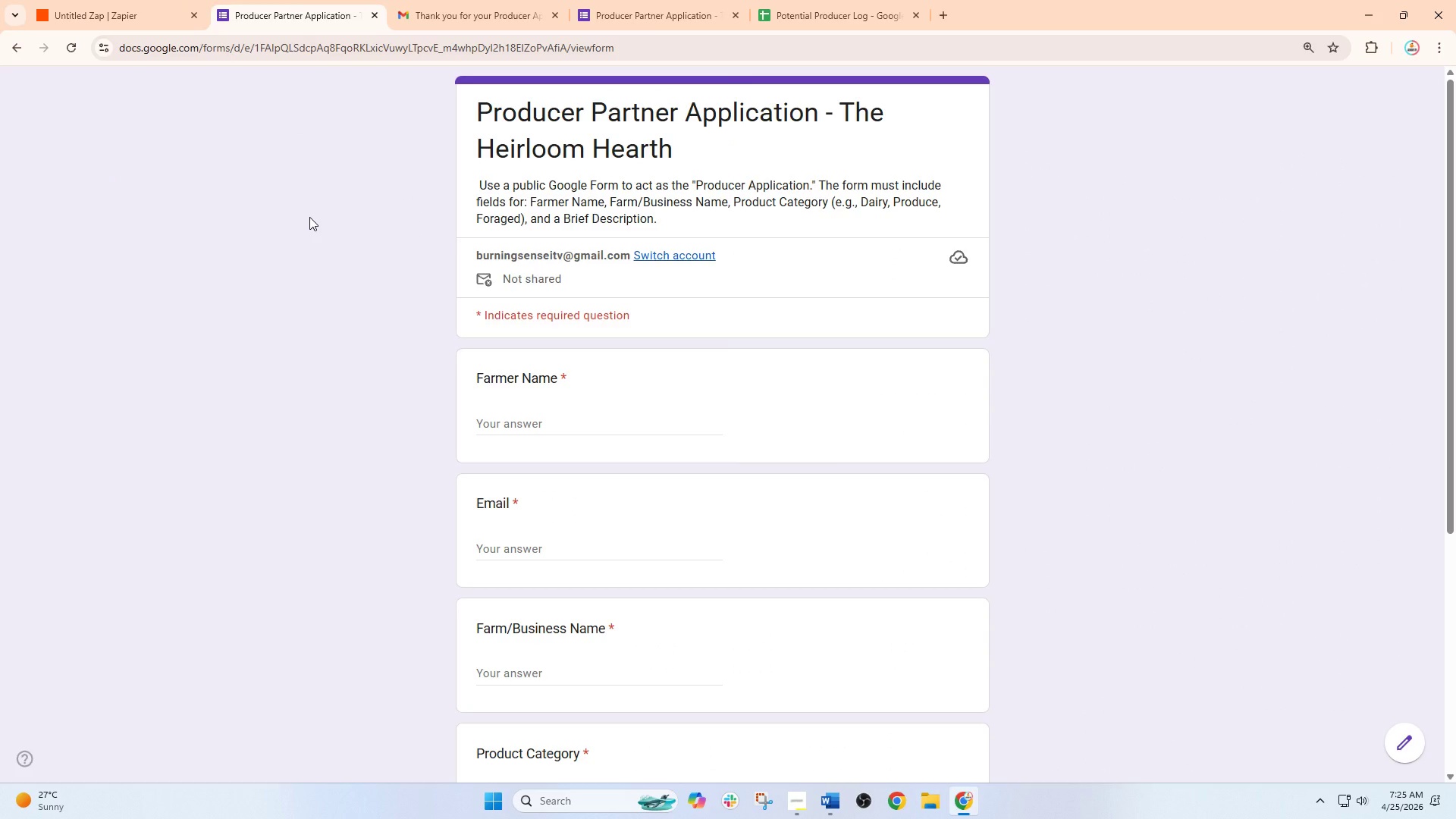 
hold_key(key=Space, duration=0.66)
 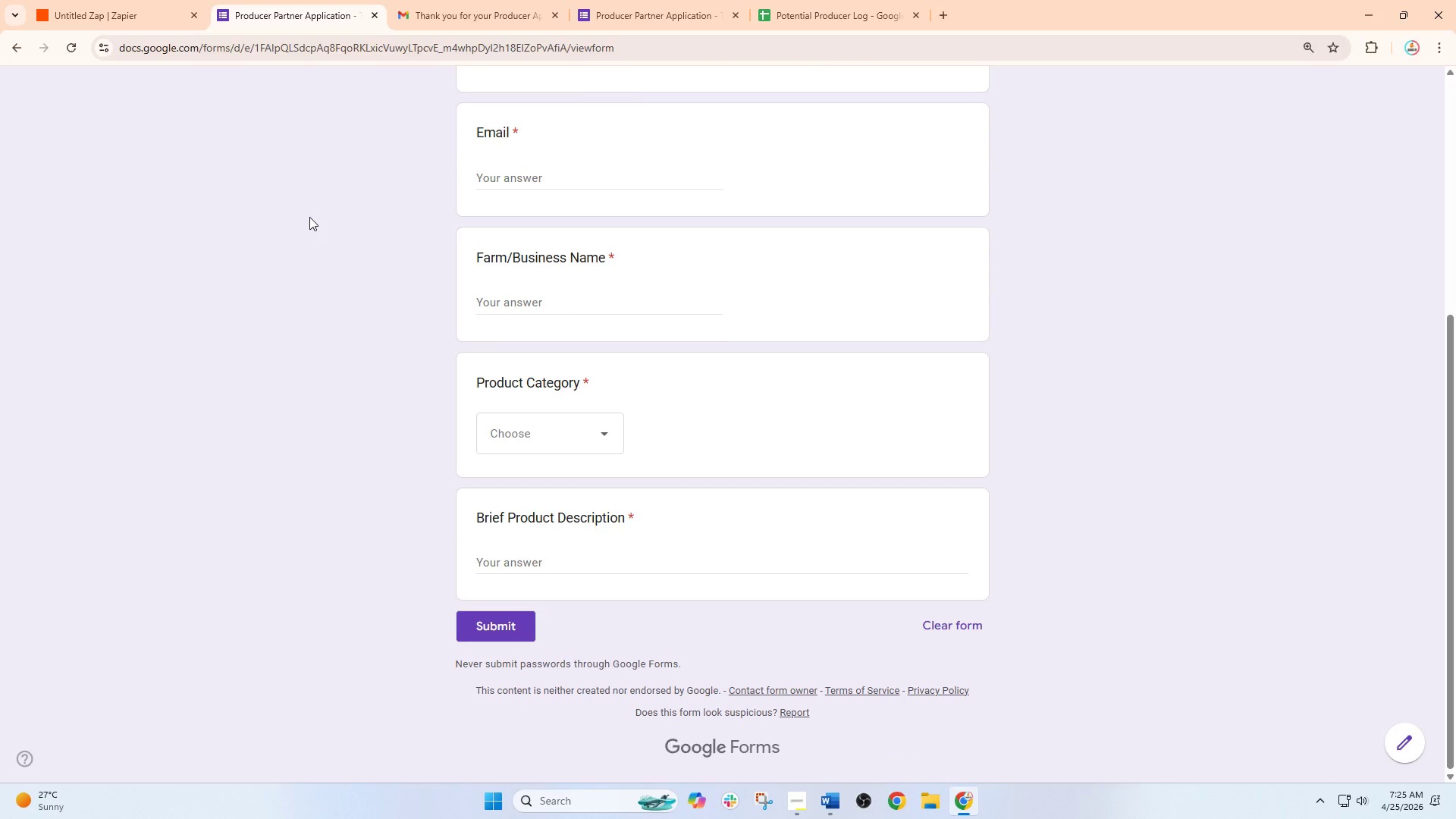 
wait(10.14)
 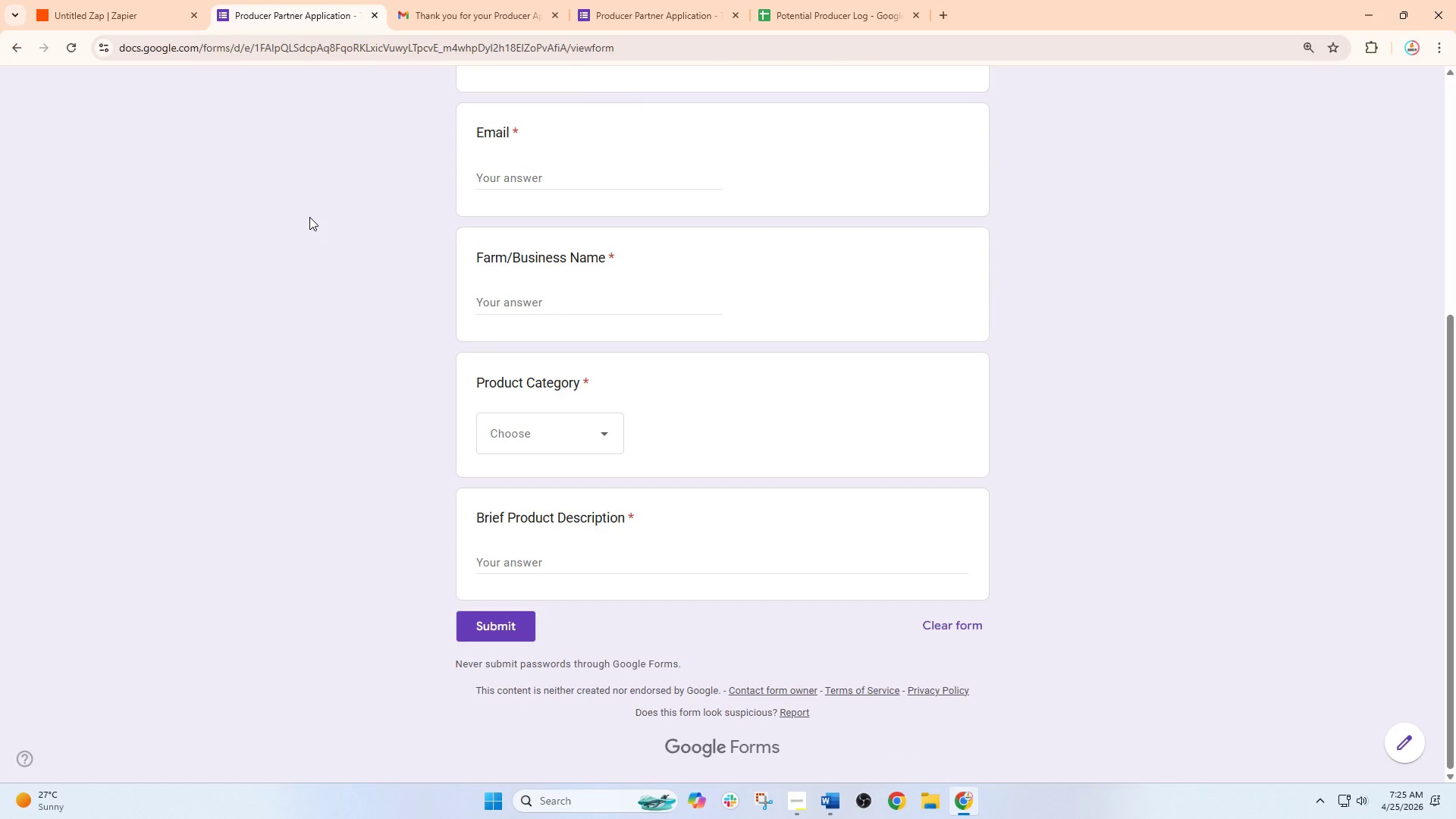 
scroll: coordinate [568, 216], scroll_direction: up, amount: 3.0
 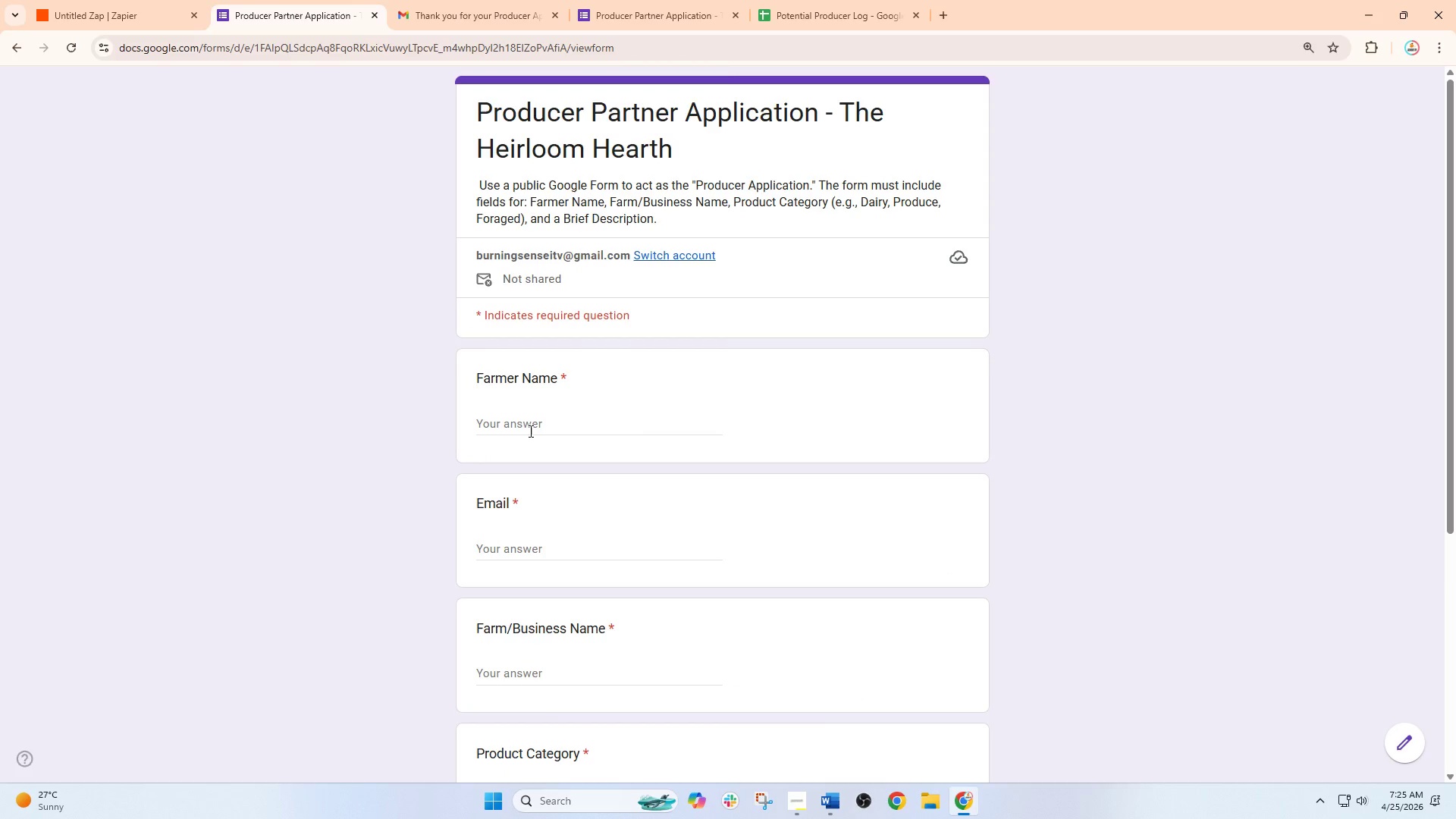 
left_click([529, 431])
 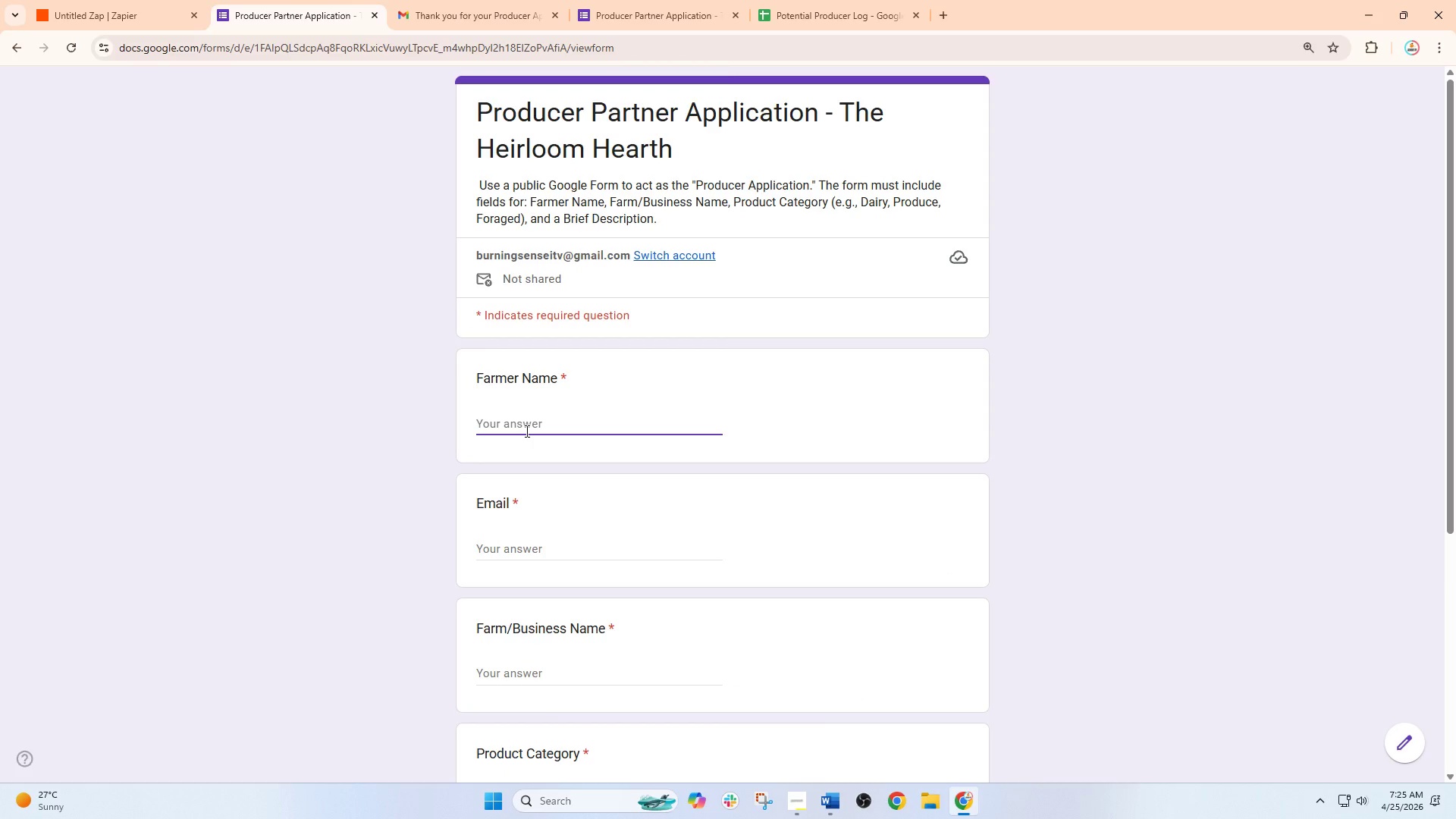 
type(Migui)
key(Backspace)
type(el Santos)
 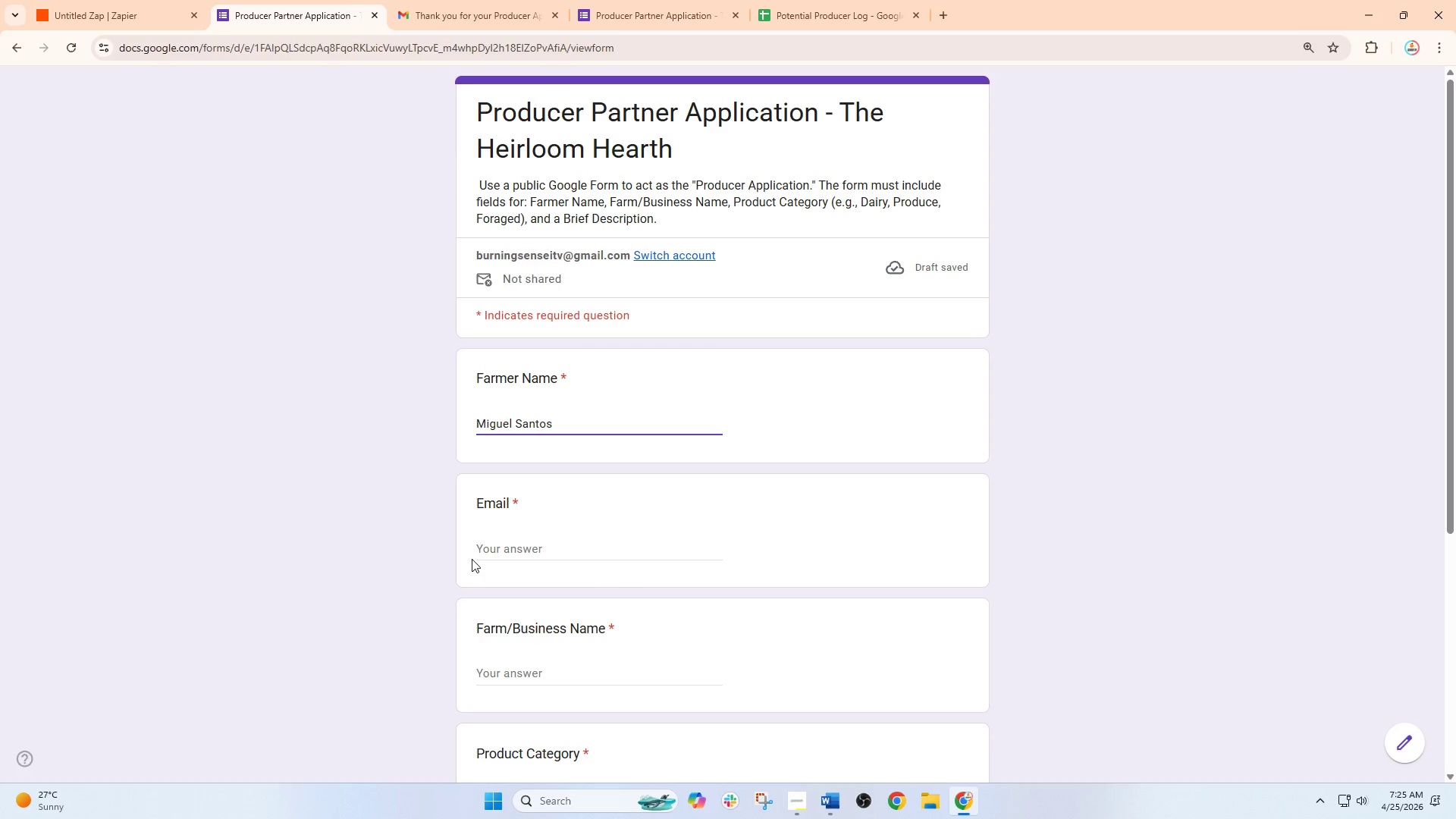 
left_click([487, 551])
 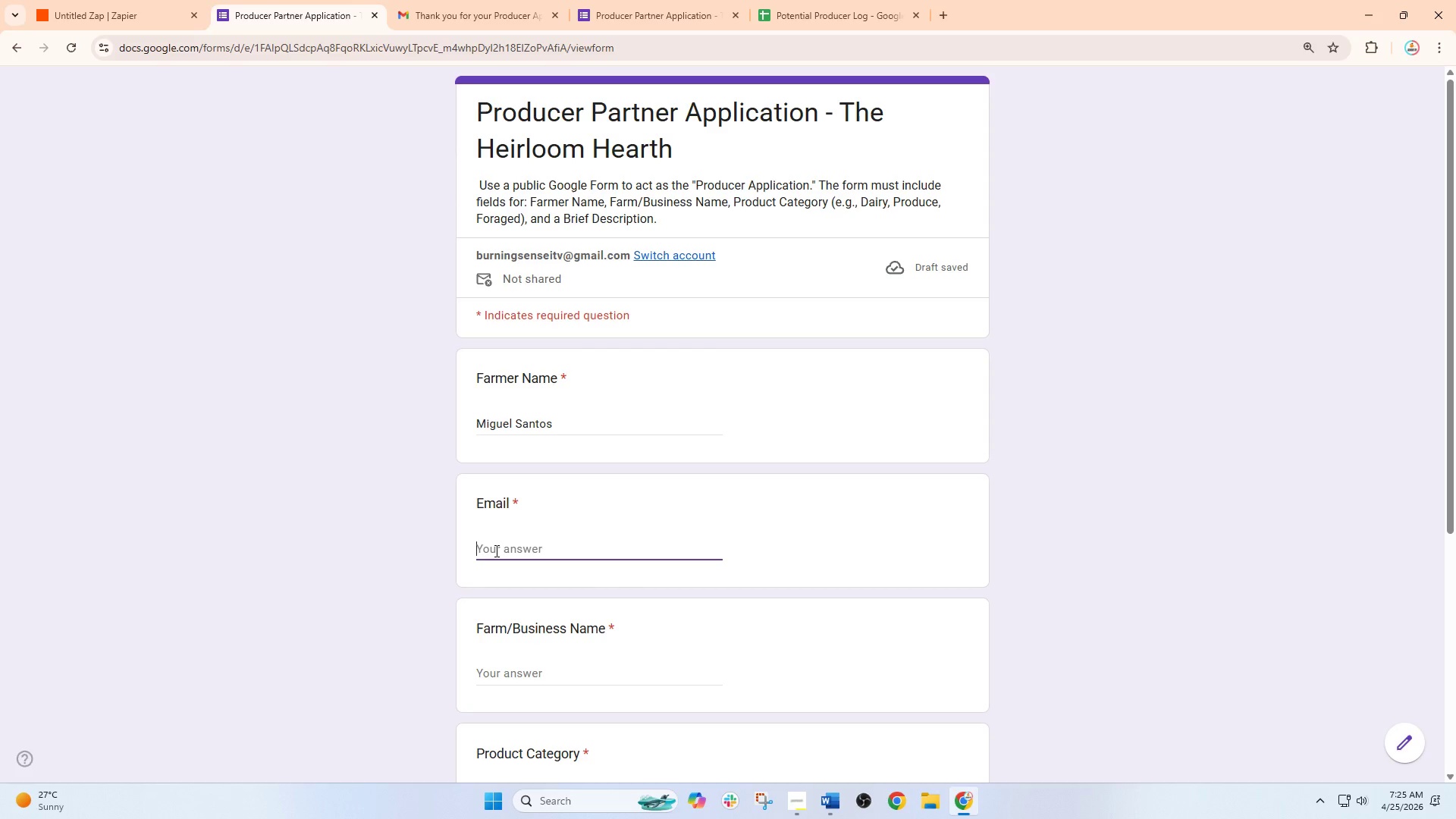 
type(miguel)
 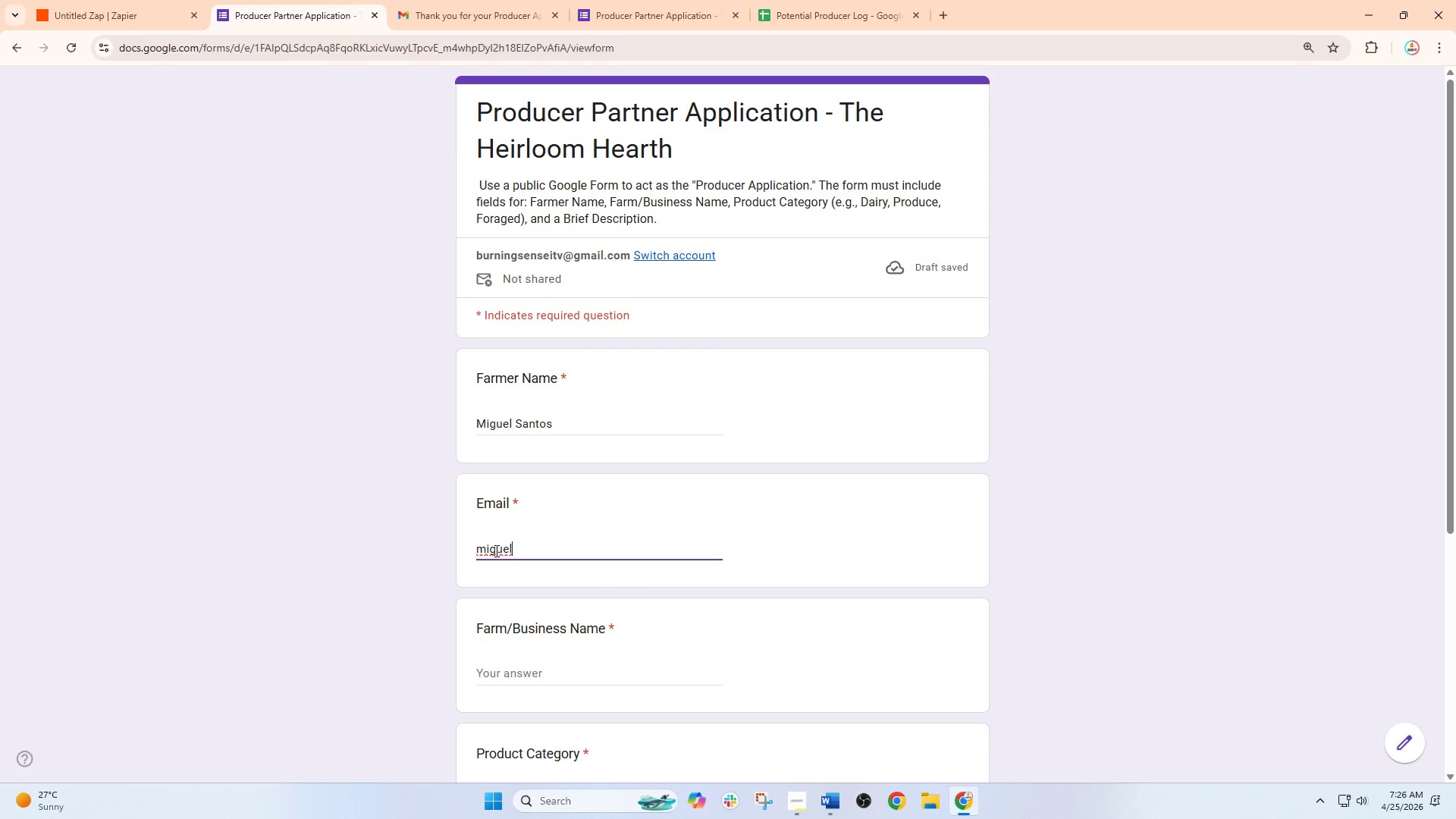 
wait(6.17)
 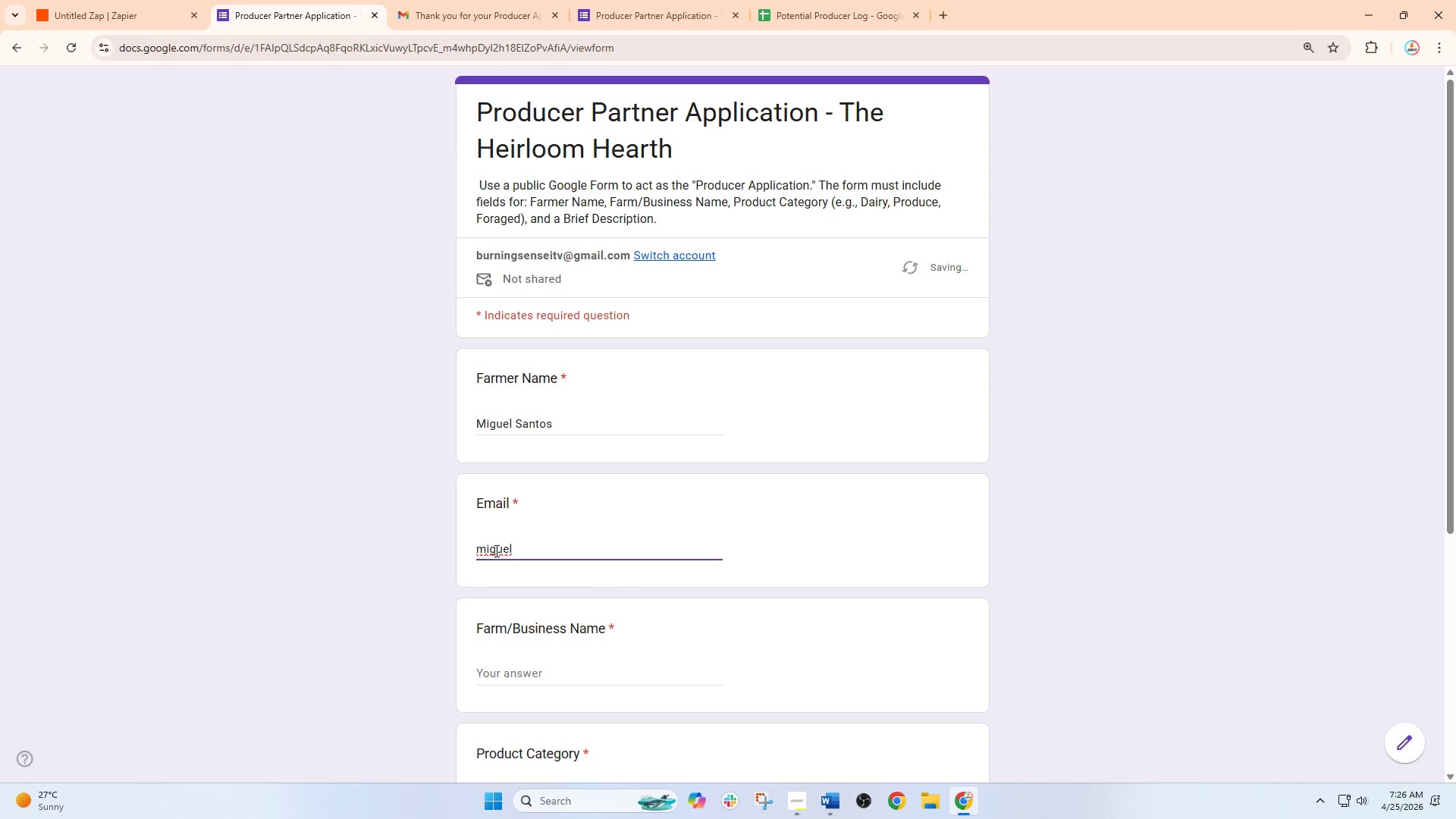 
type(santos)
 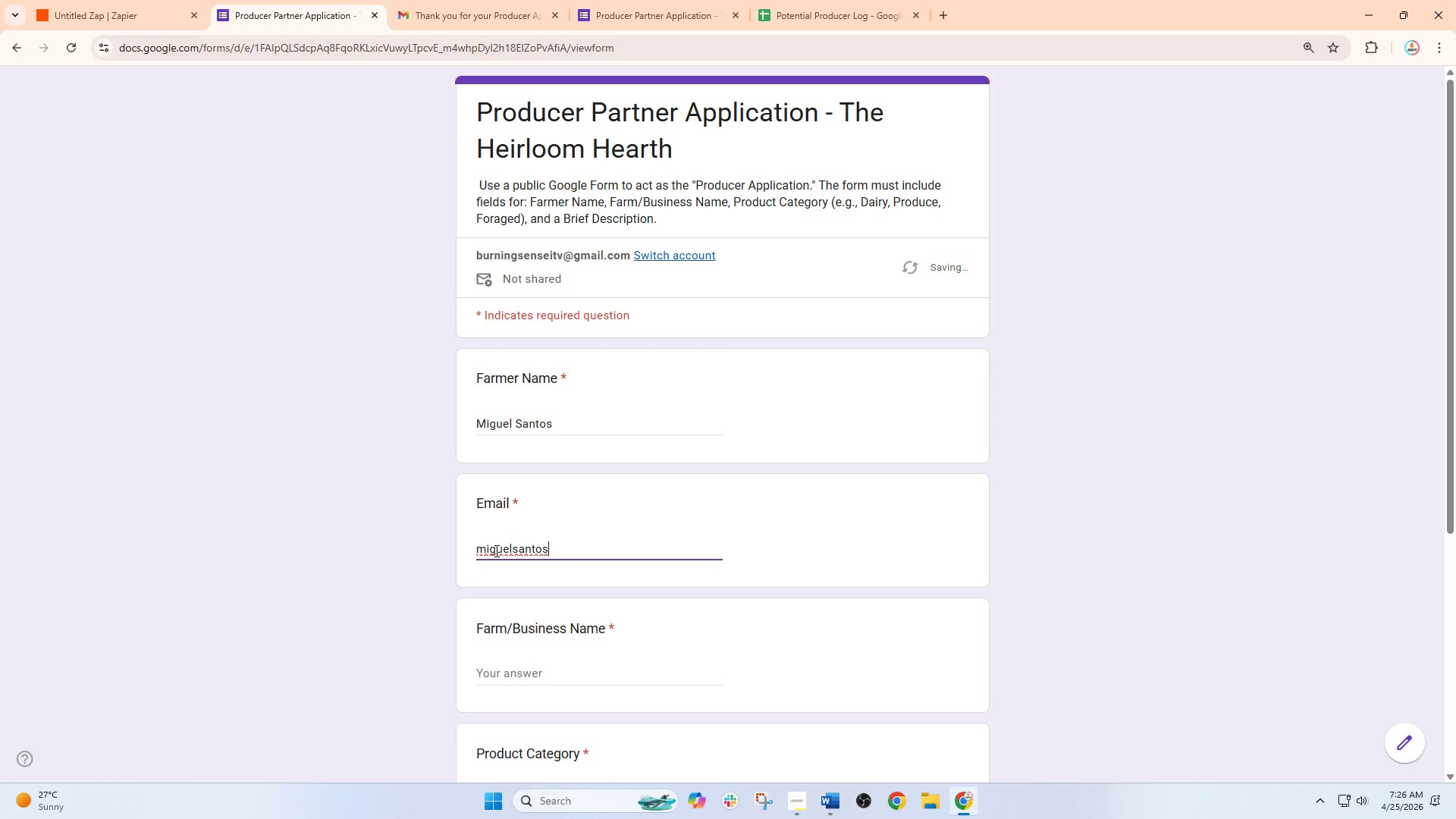 
hold_key(key=ShiftLeft, duration=1.5)
 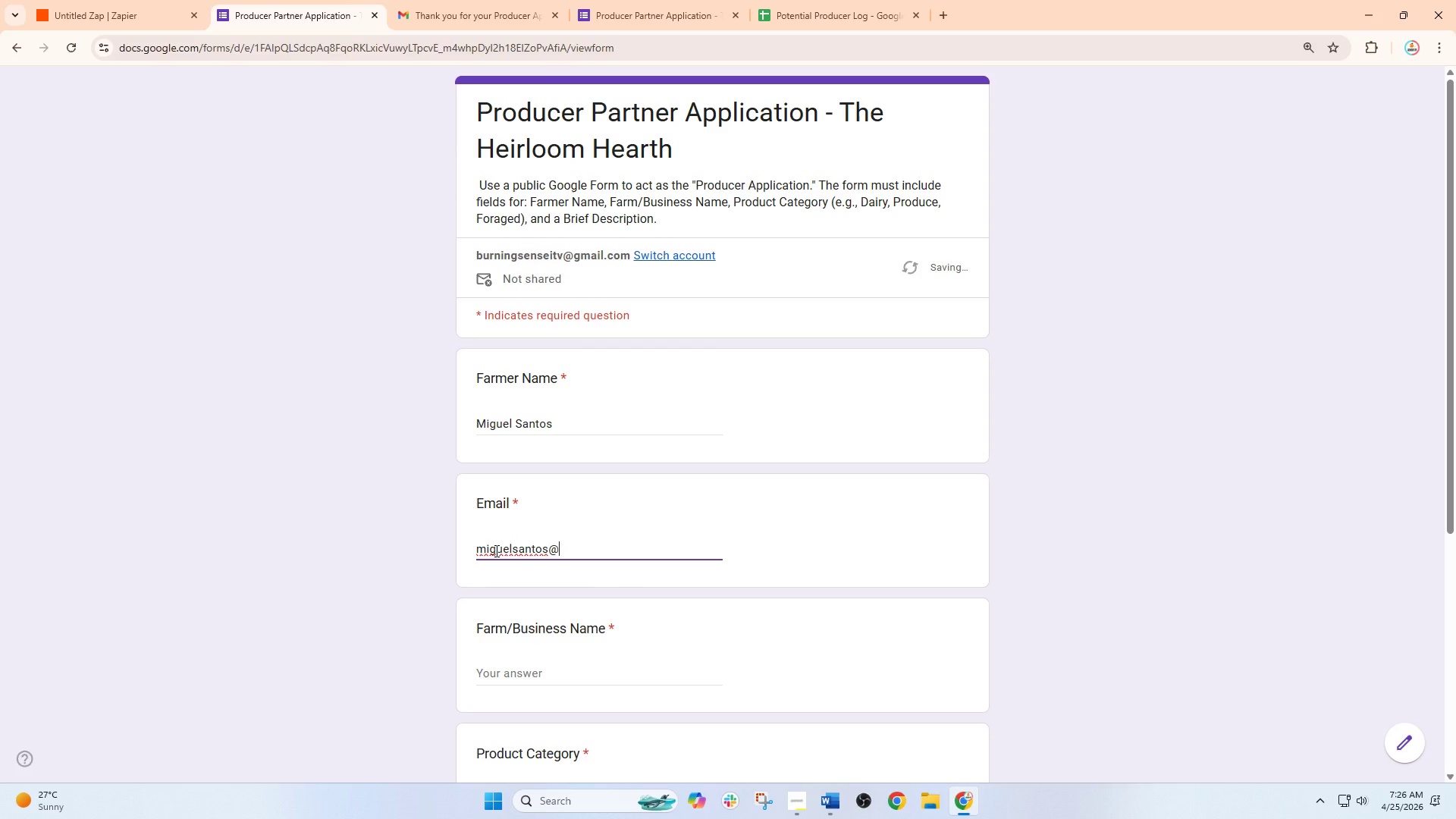 
type(@gmail)
 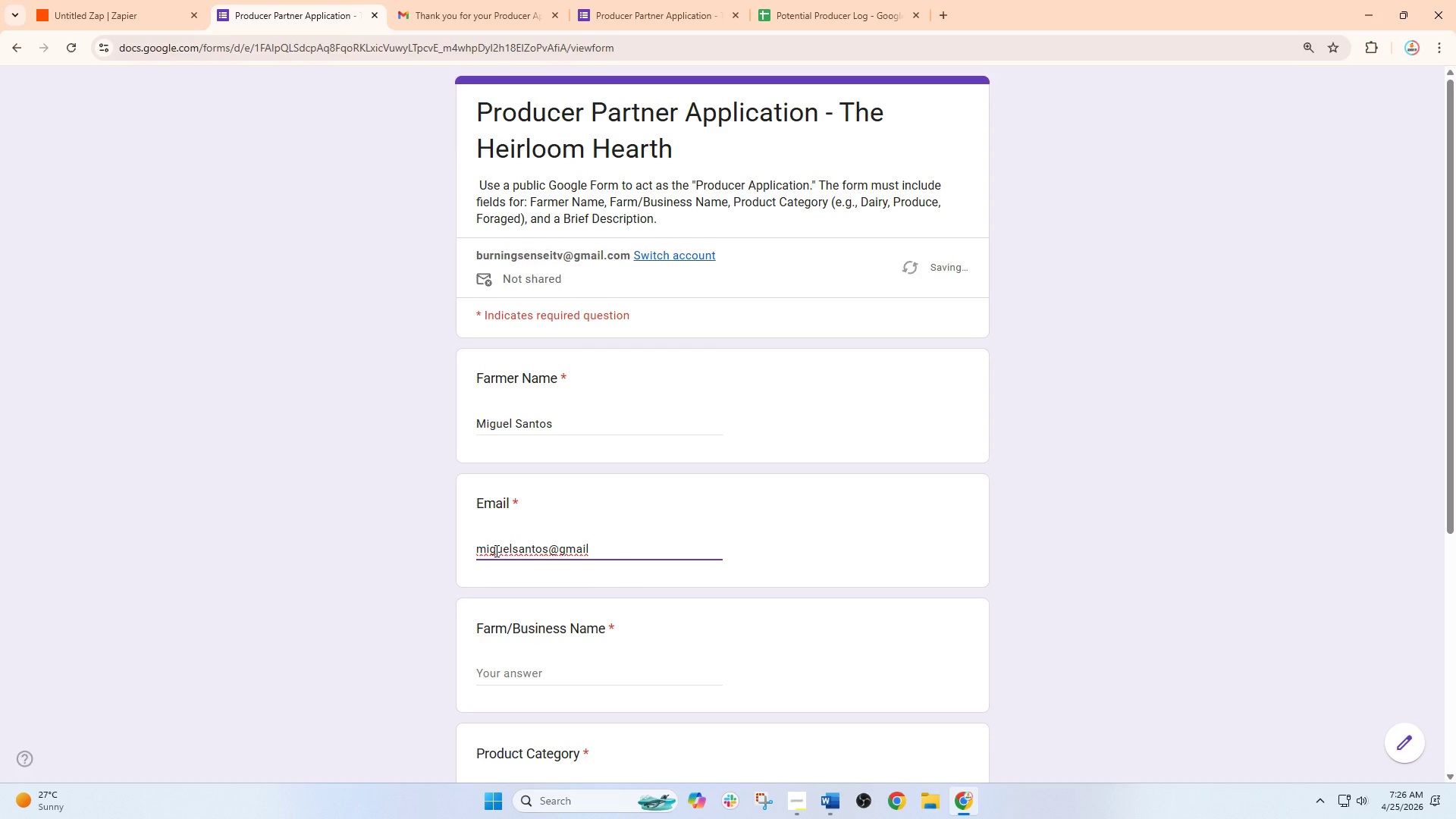 
type(.com)
 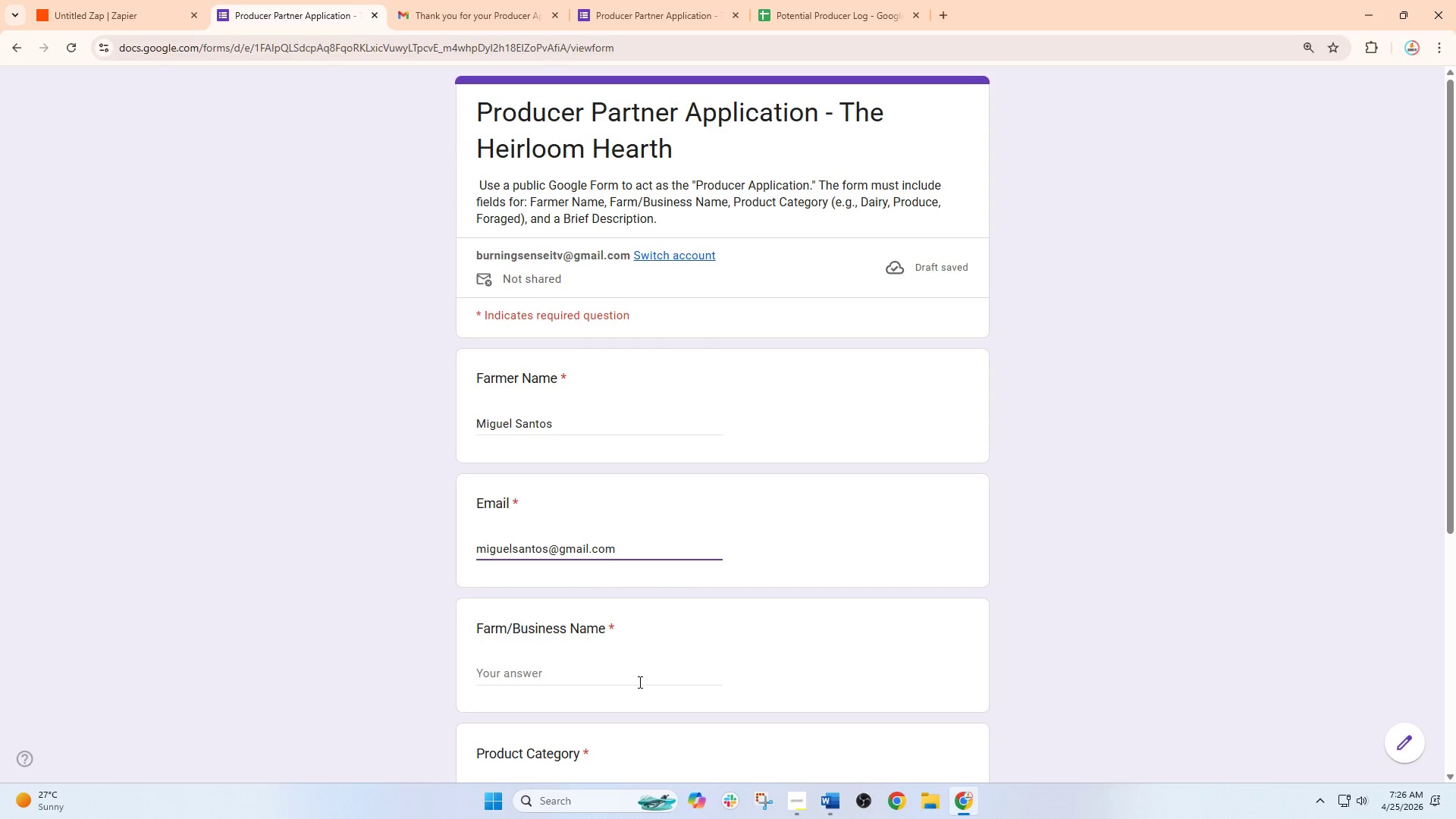 
left_click([641, 678])
 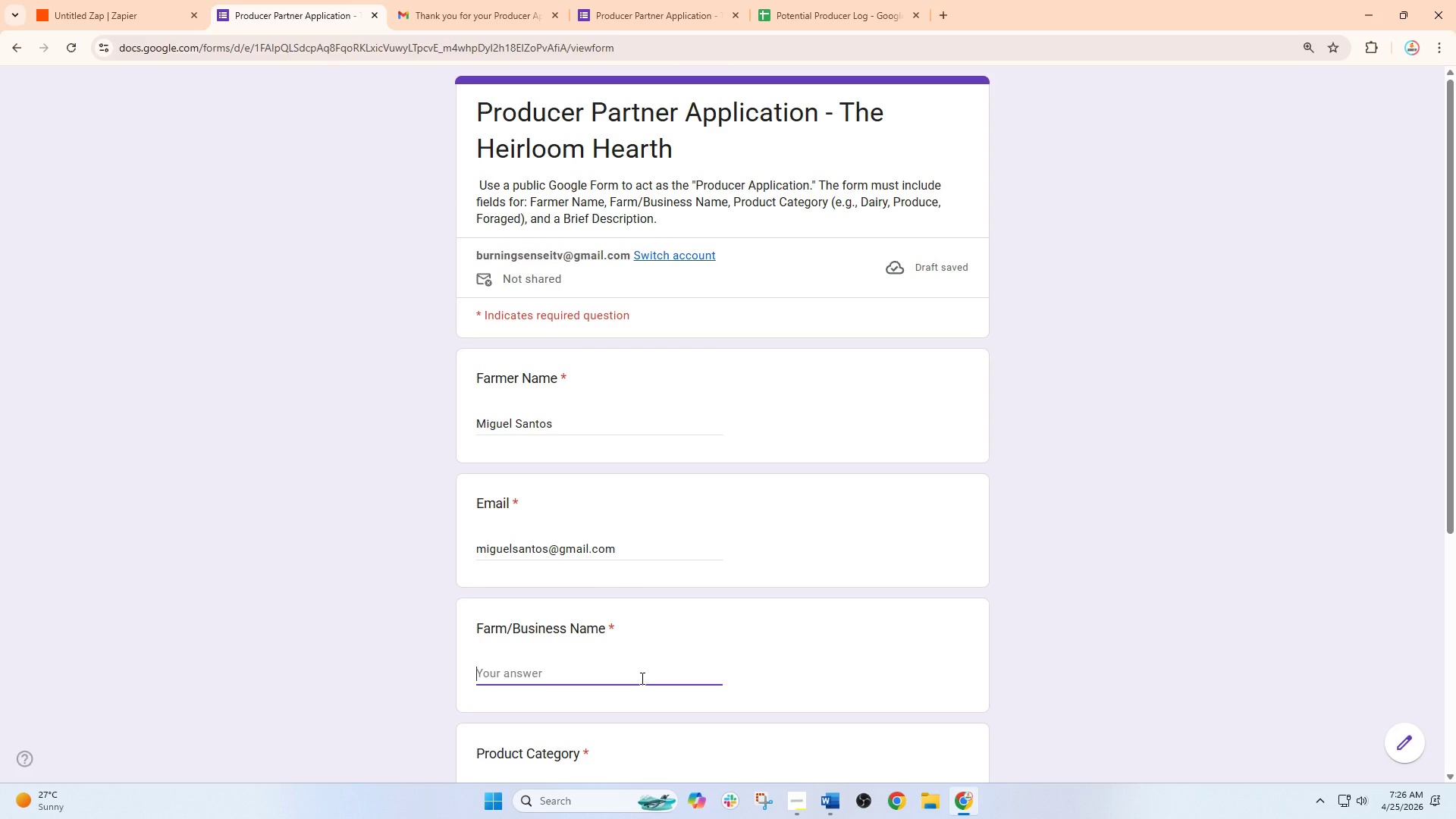 
type(green V)
 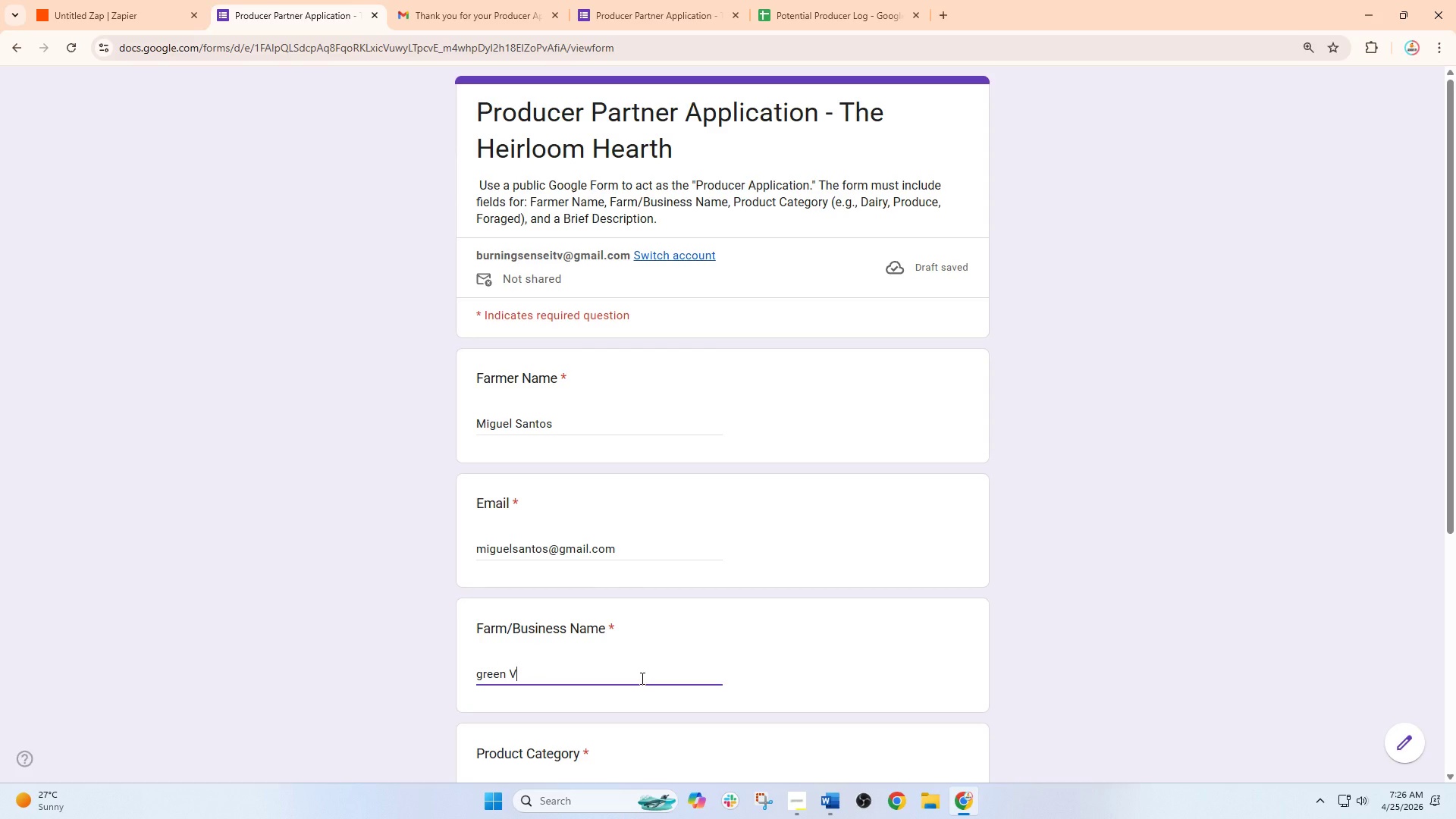 
type(ALL)
key(Backspace)
key(Backspace)
type(ally)
 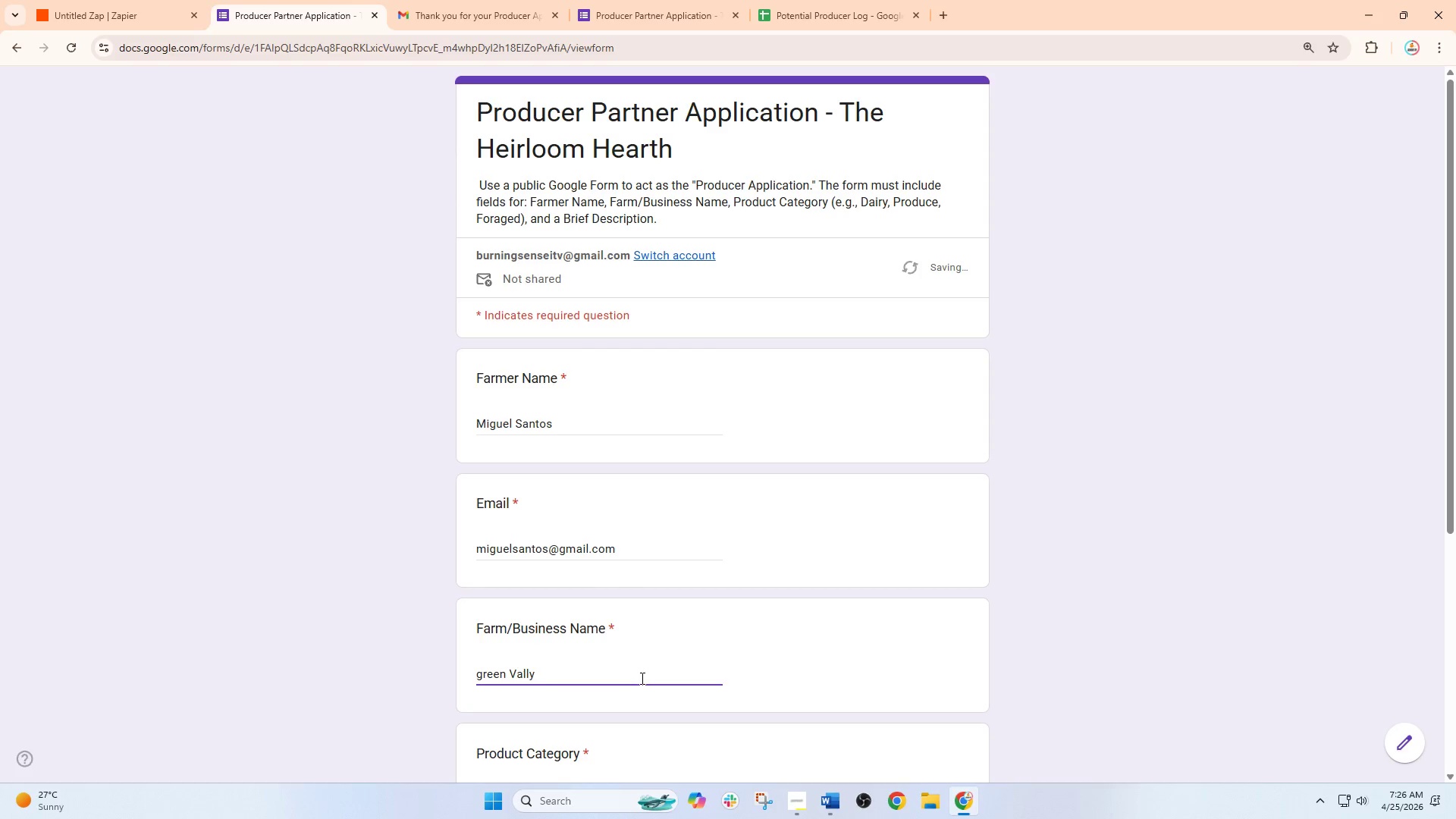 
left_click([479, 670])
 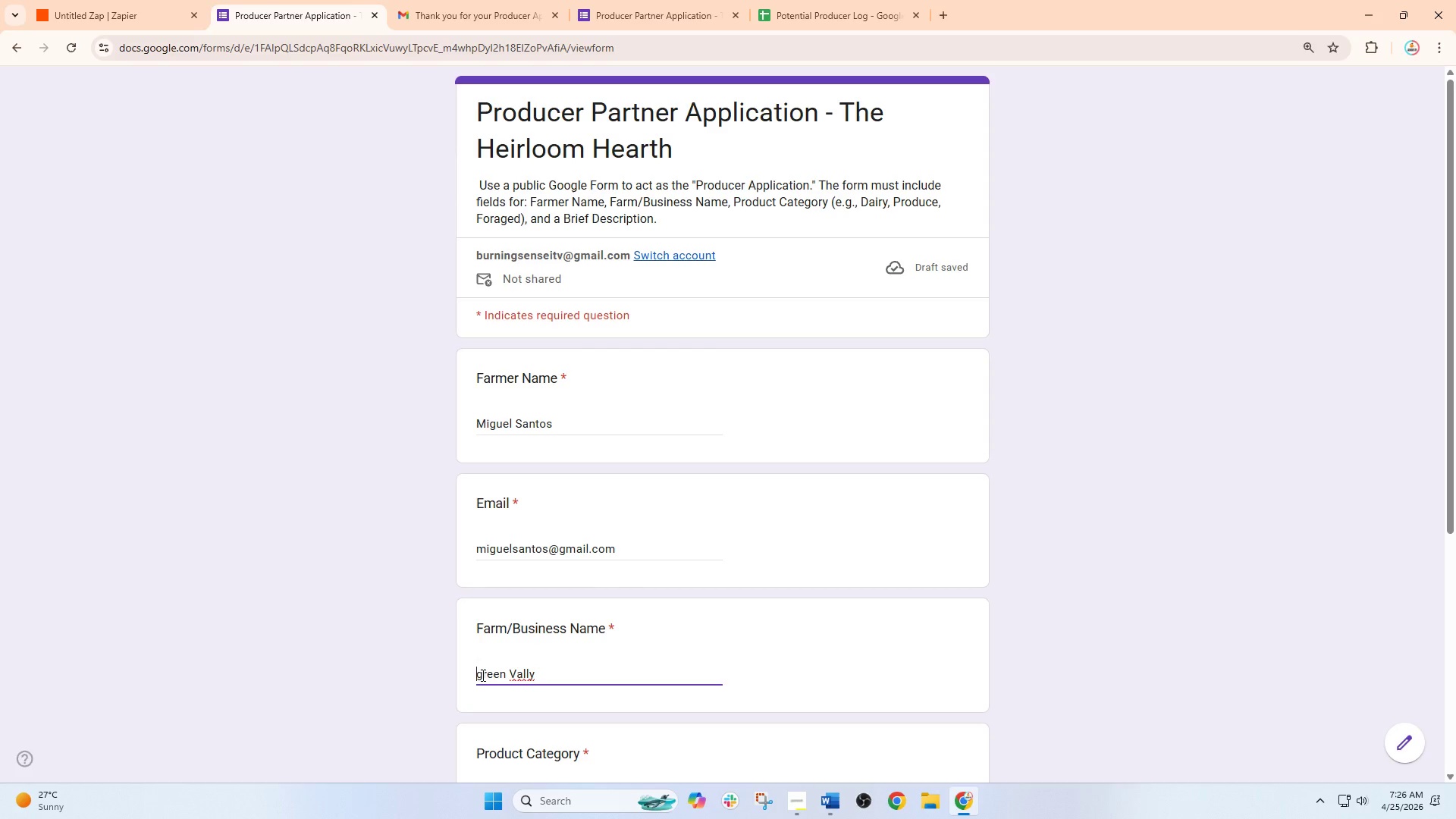 
left_click([482, 677])
 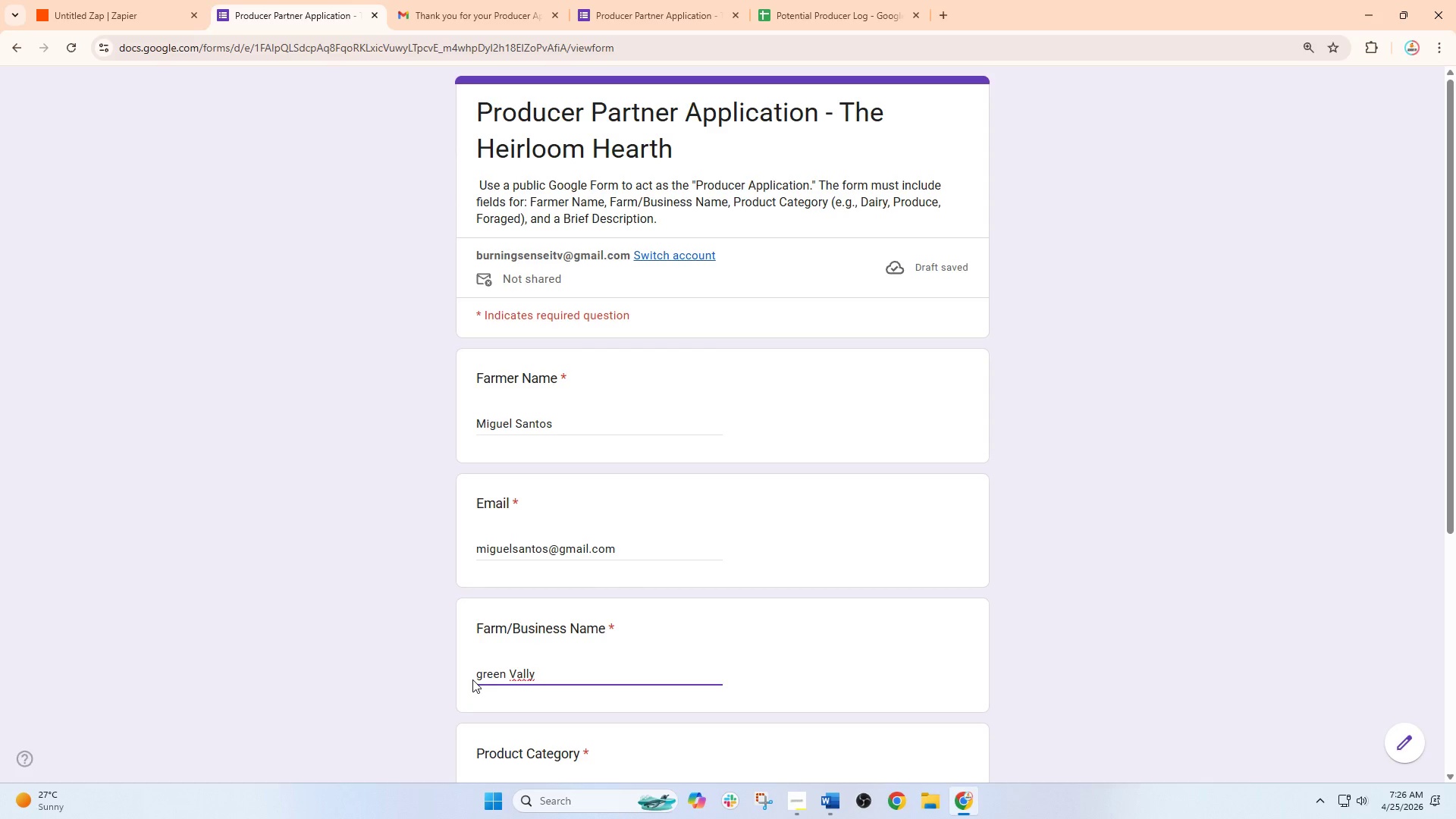 
key(Backspace)
 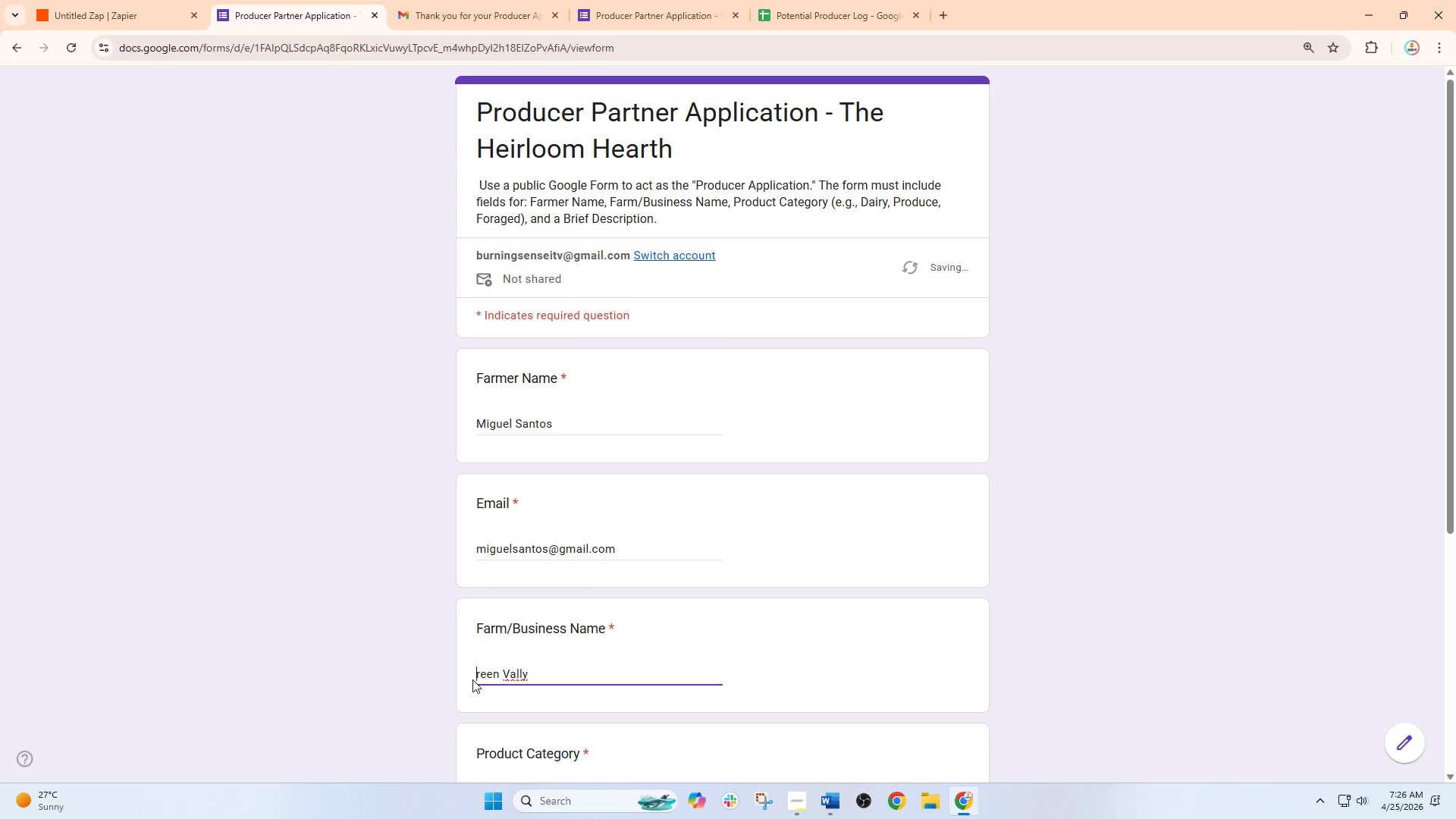 
key(Shift+ShiftLeft)
 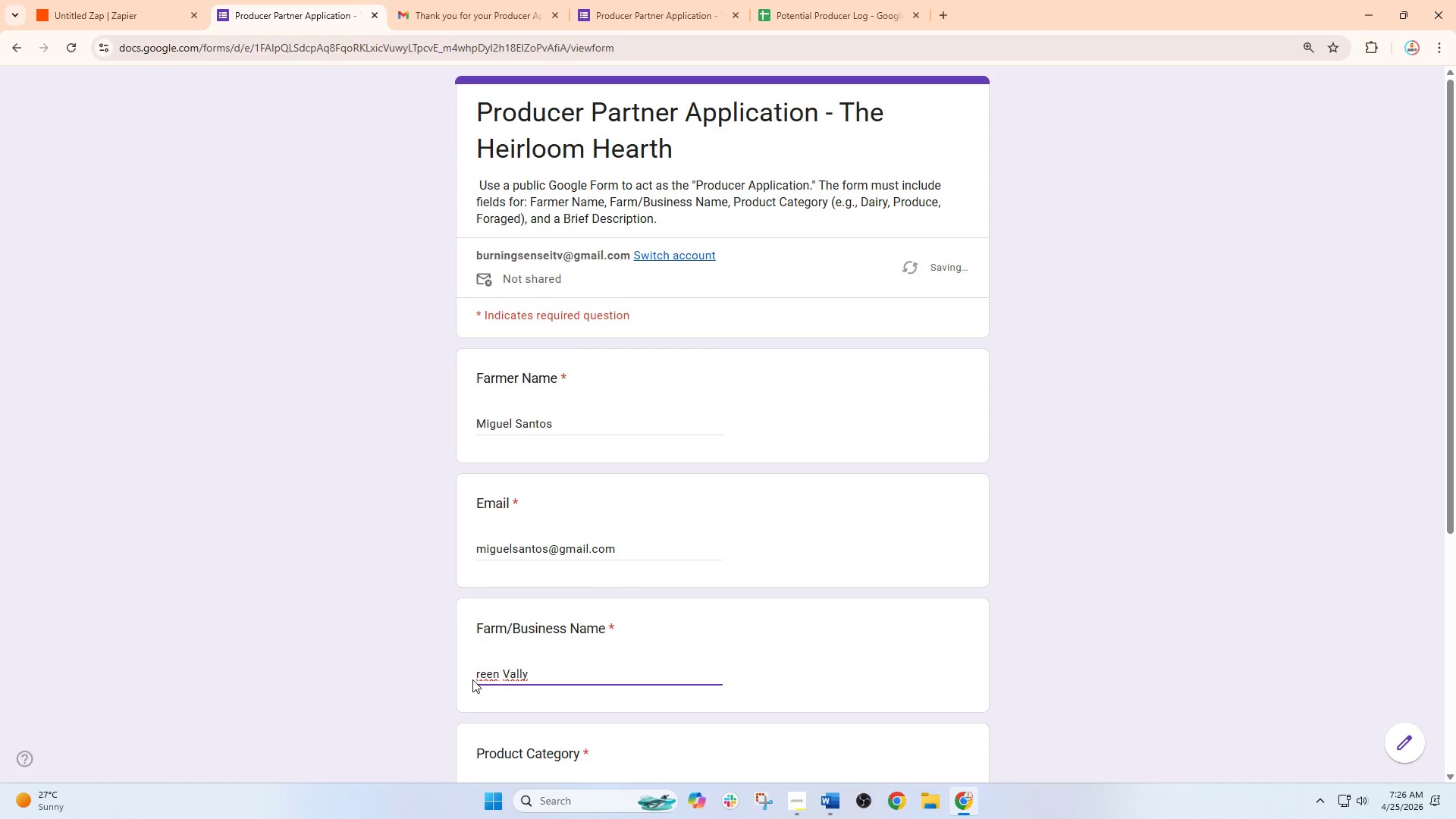 
key(CapsLock)
 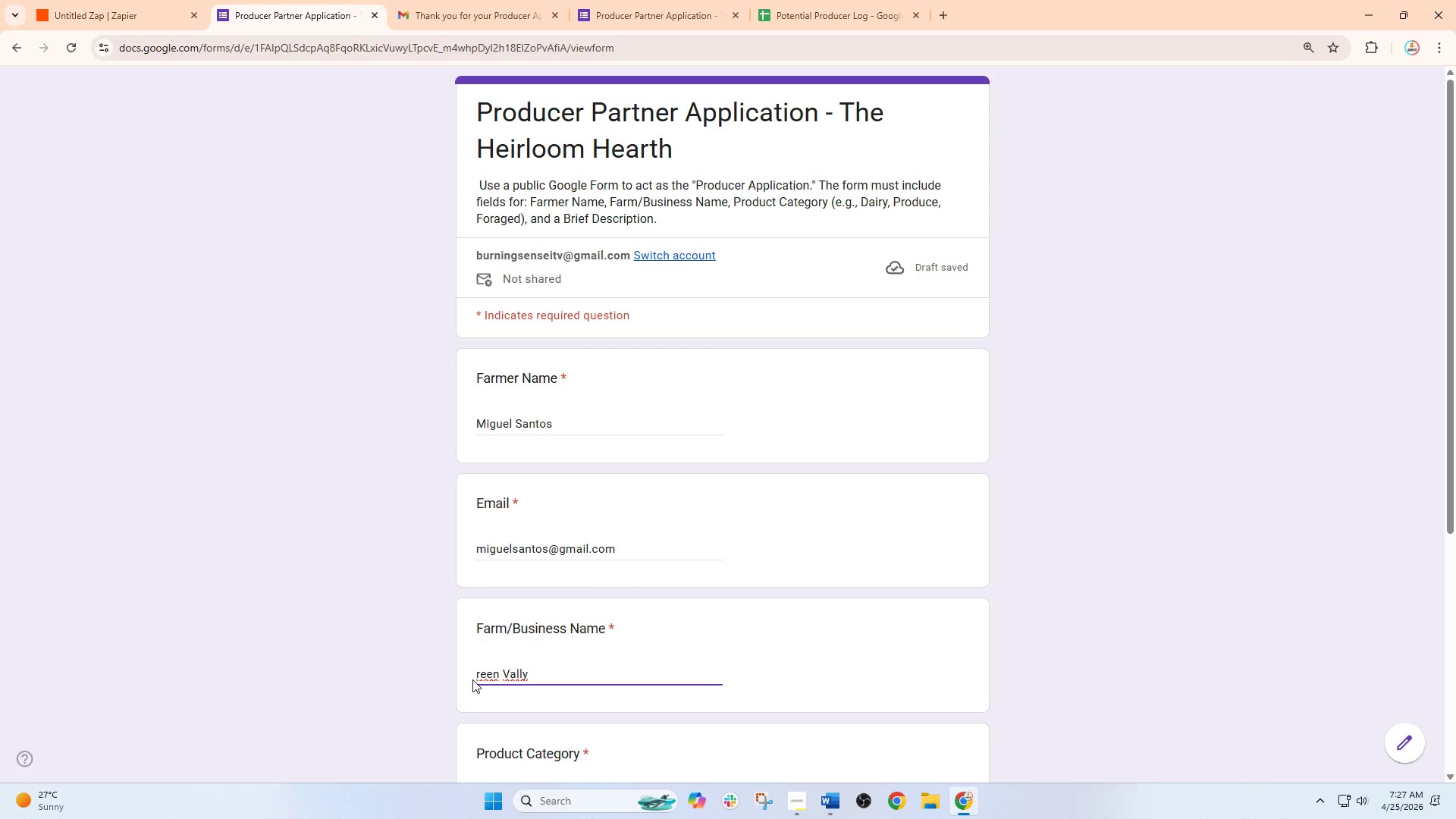 
key(G)
 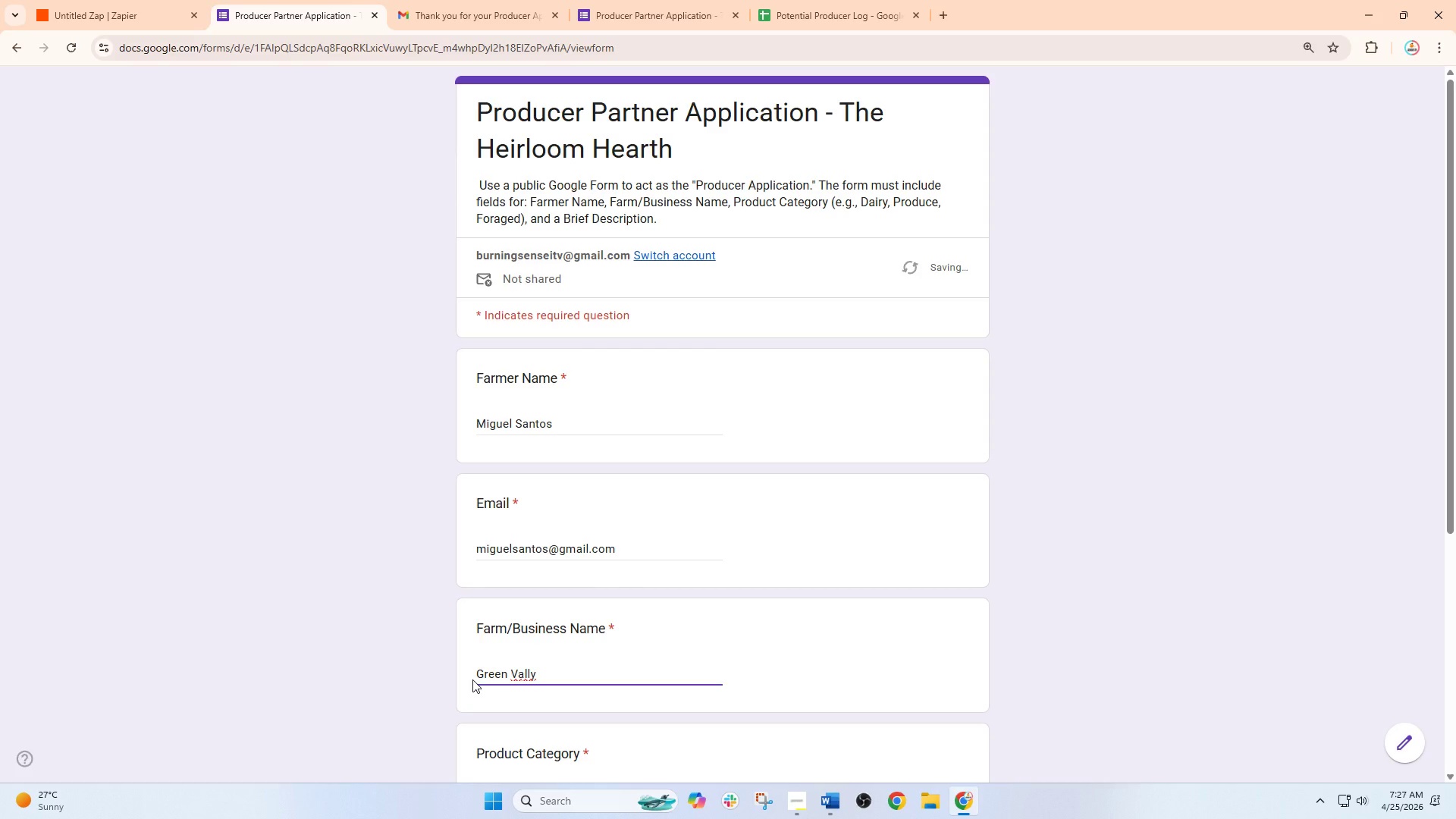 
key(CapsLock)
 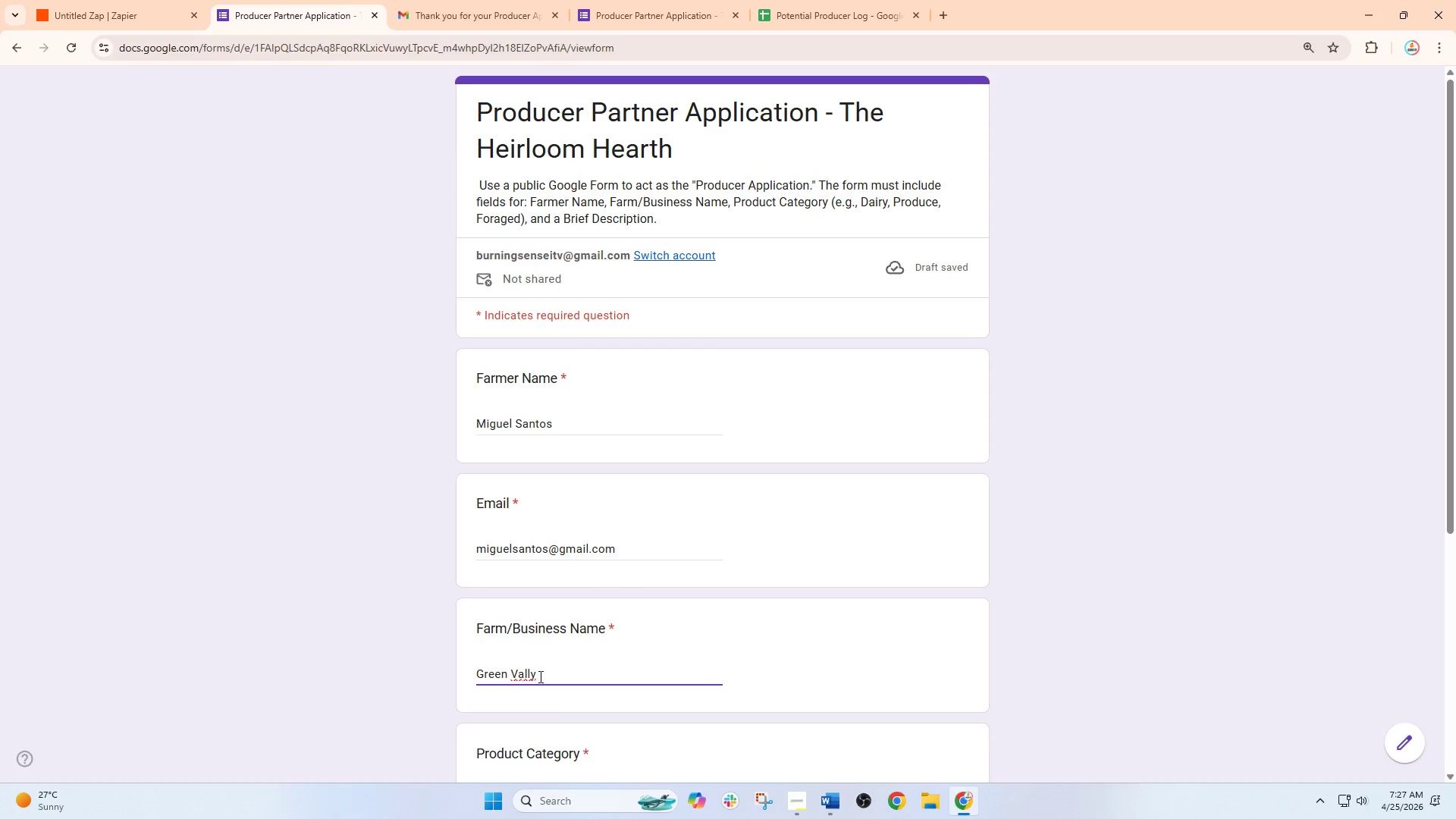 
left_click([539, 676])
 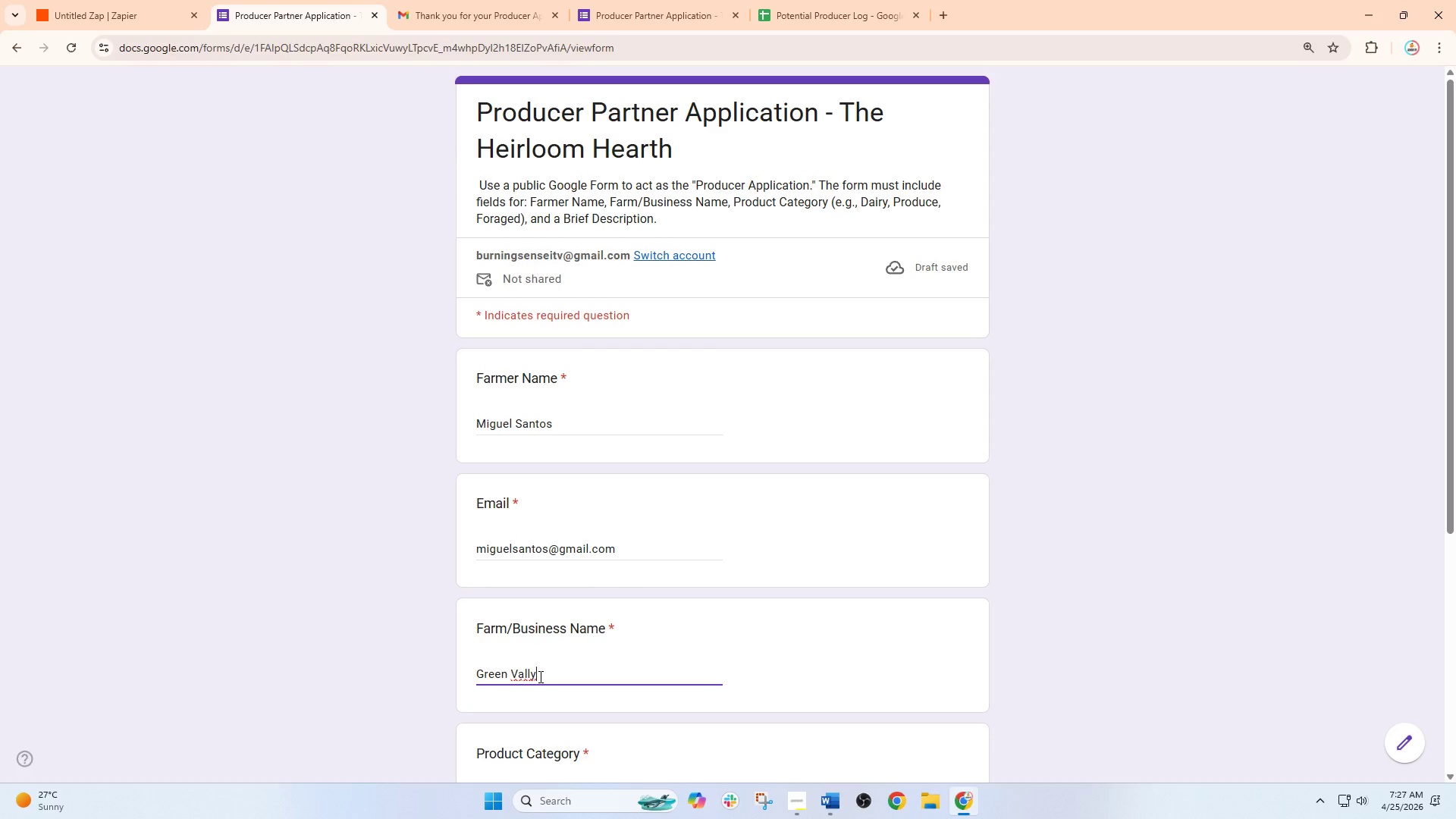 
wait(5.88)
 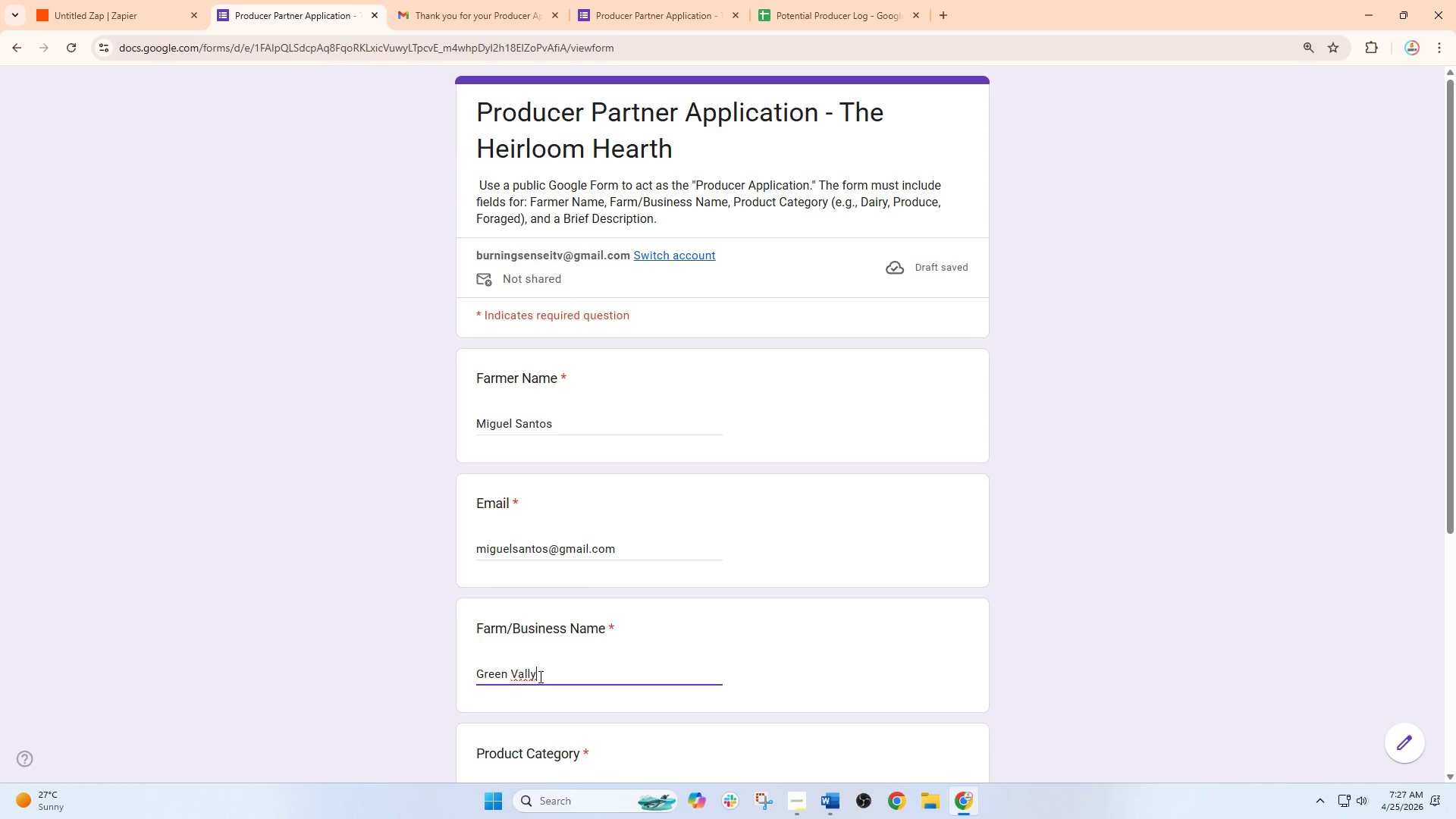 
left_click([539, 676])
 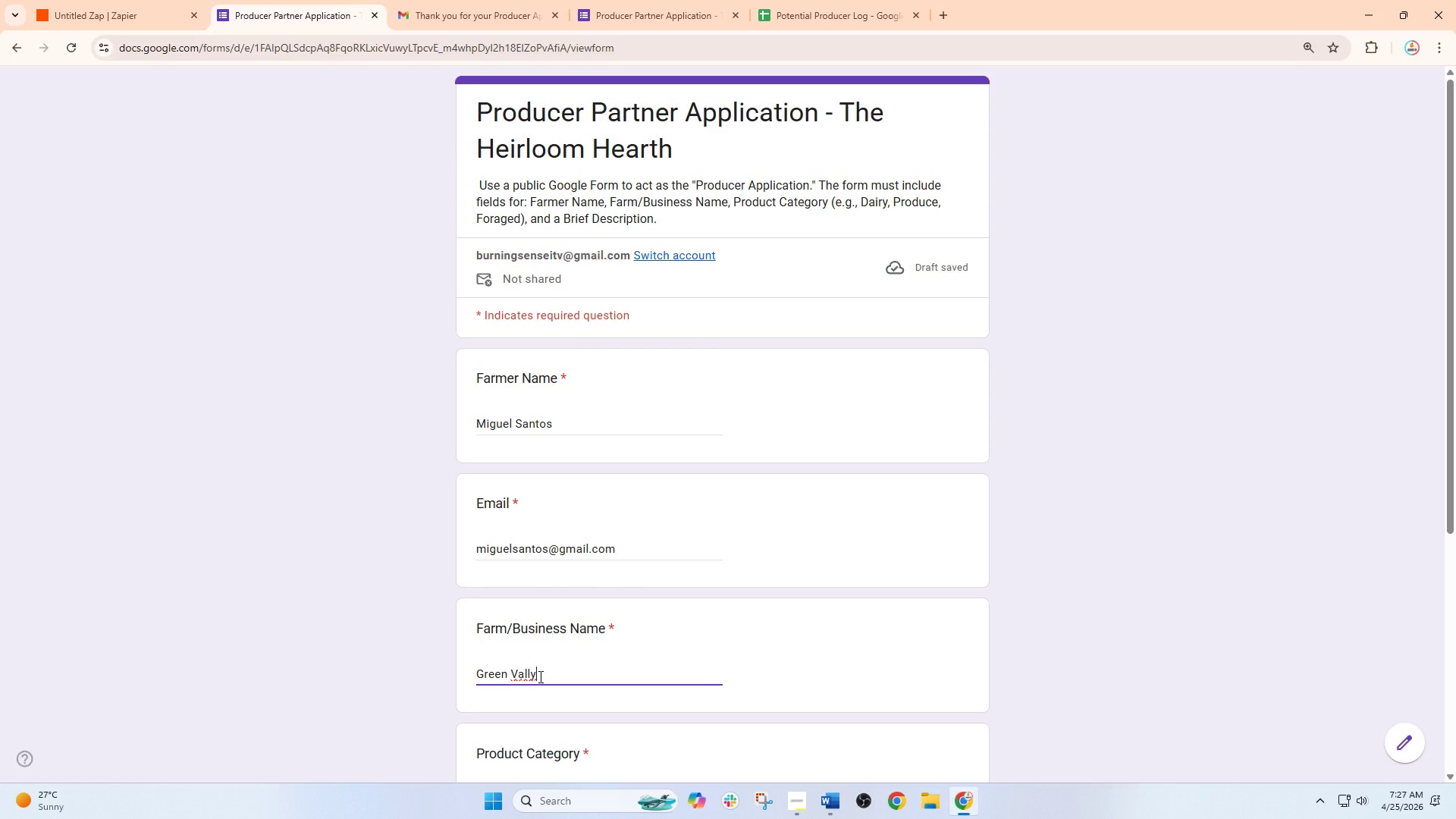 
type(ey)
key(Backspace)
key(Backspace)
key(Backspace)
 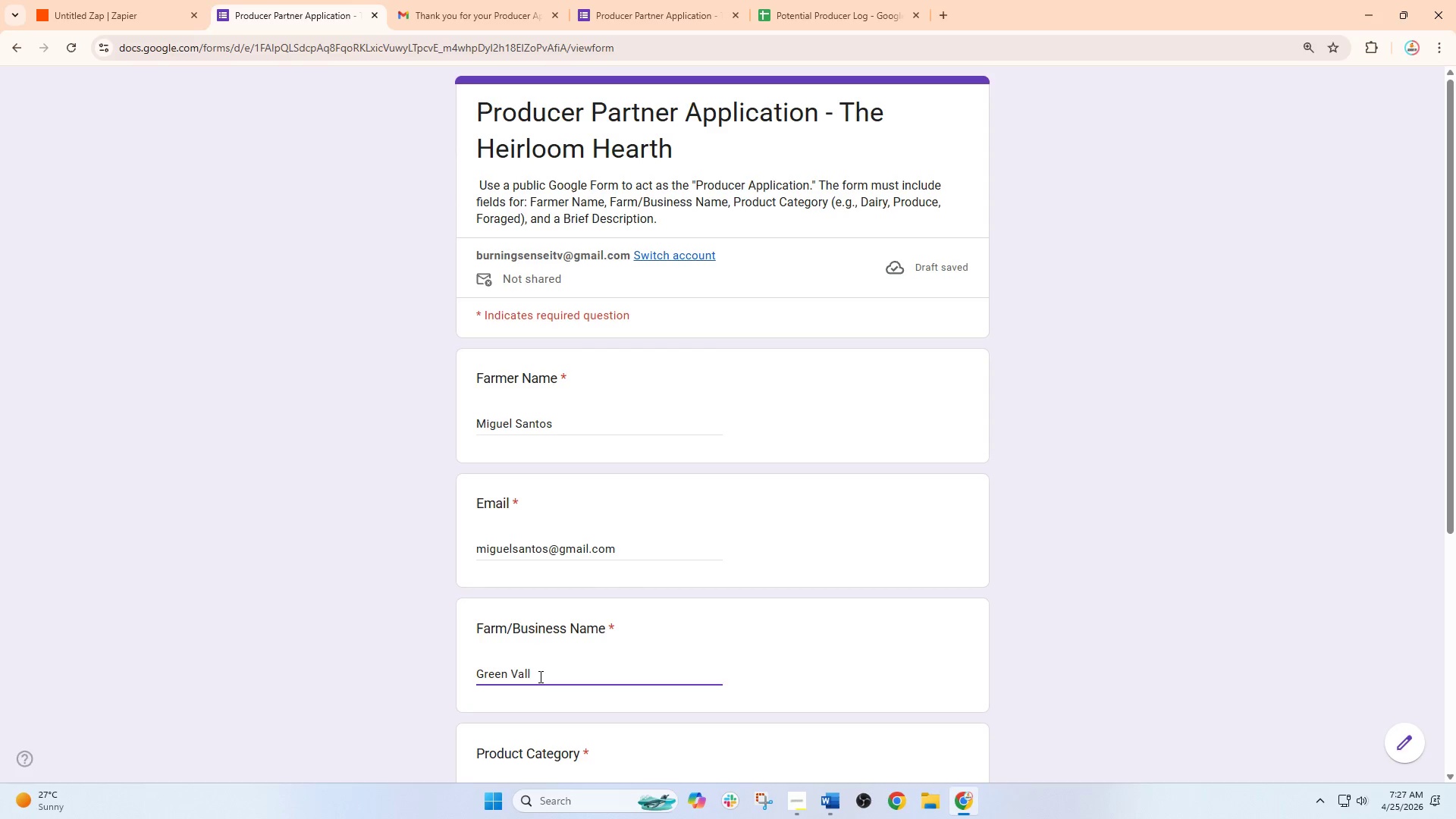 
type(ey Organic farm)
 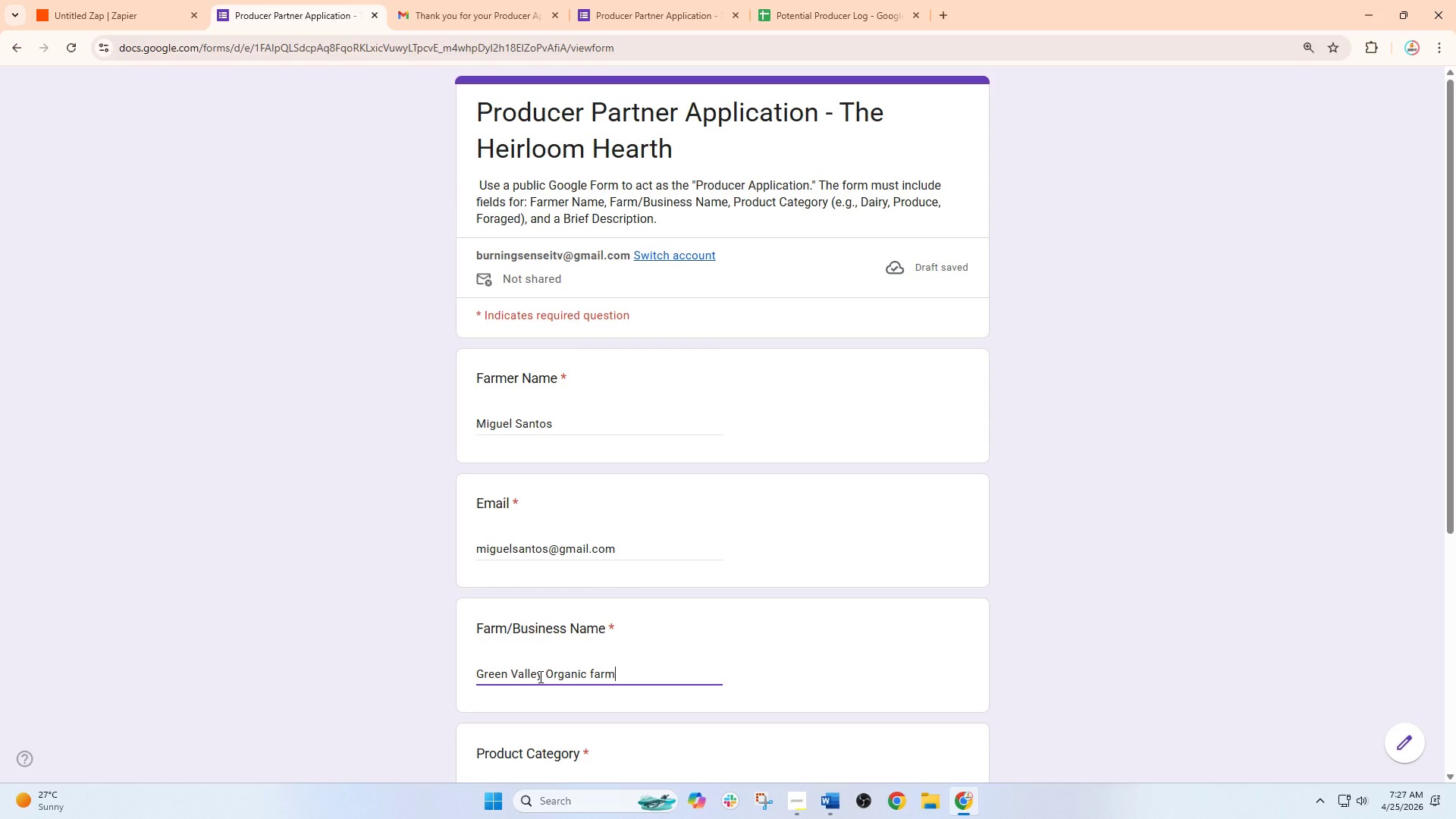 
wait(8.22)
 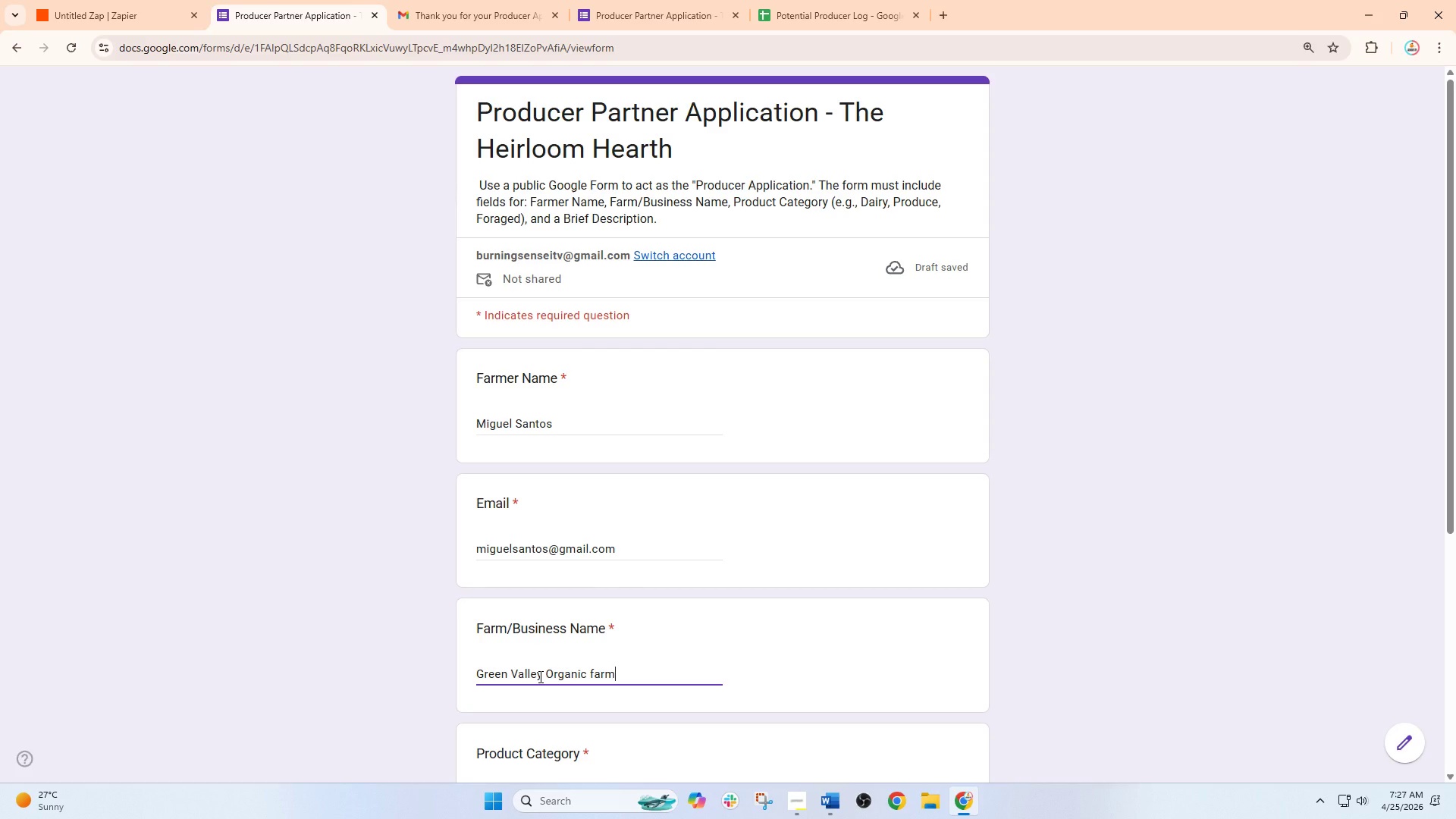 
scroll: coordinate [511, 709], scroll_direction: down, amount: 2.0
 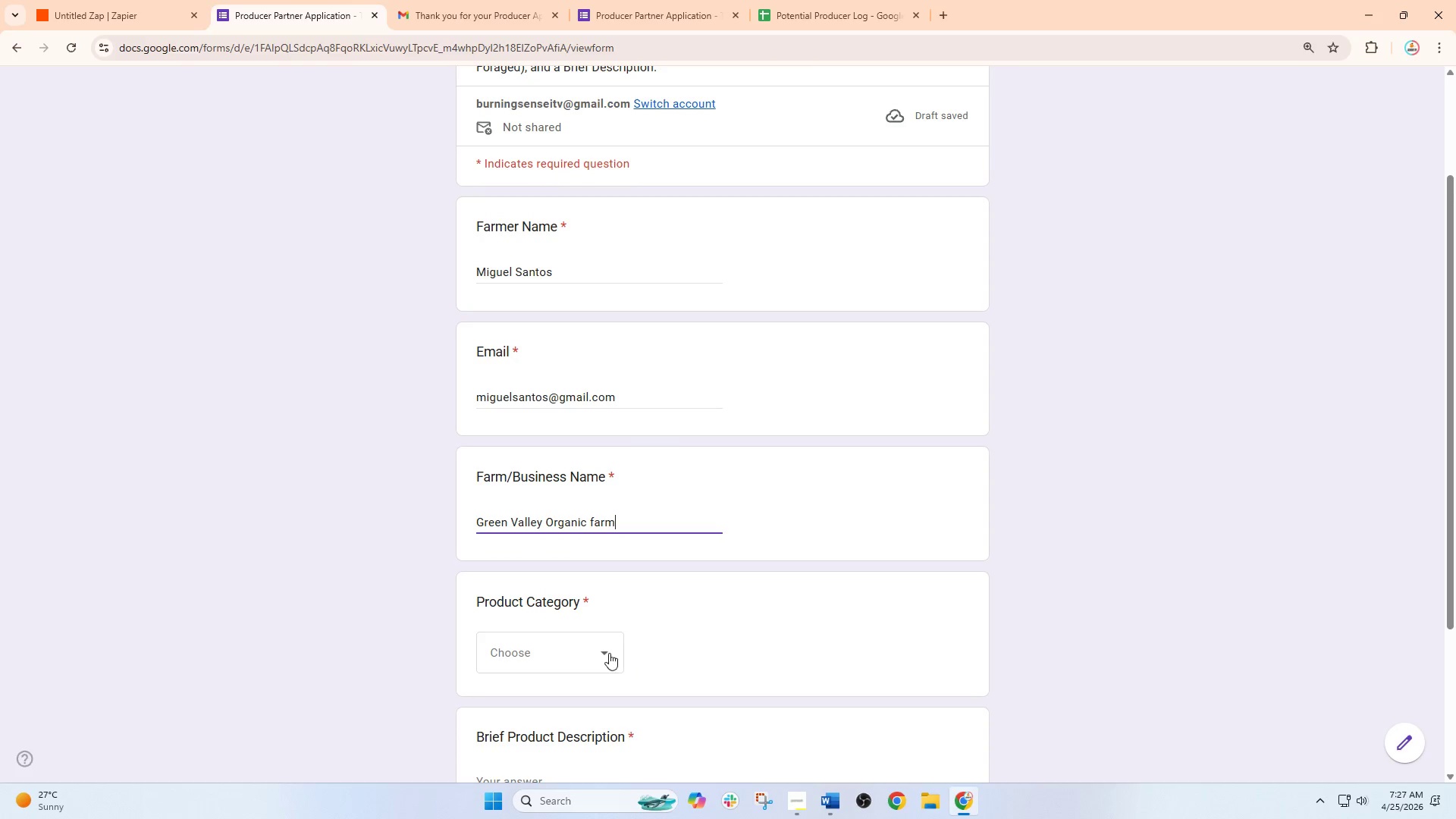 
left_click([607, 651])
 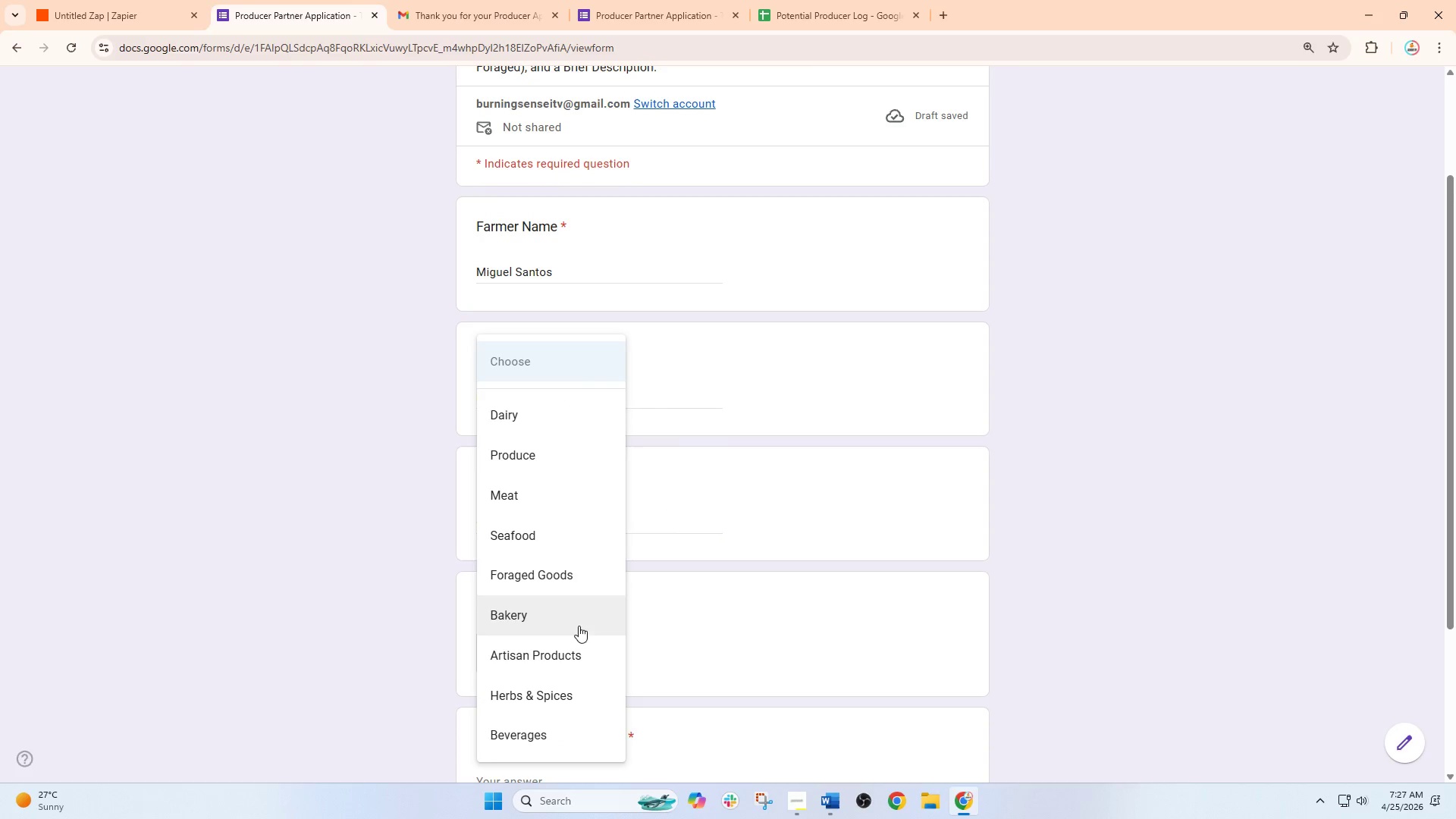 
left_click([585, 449])
 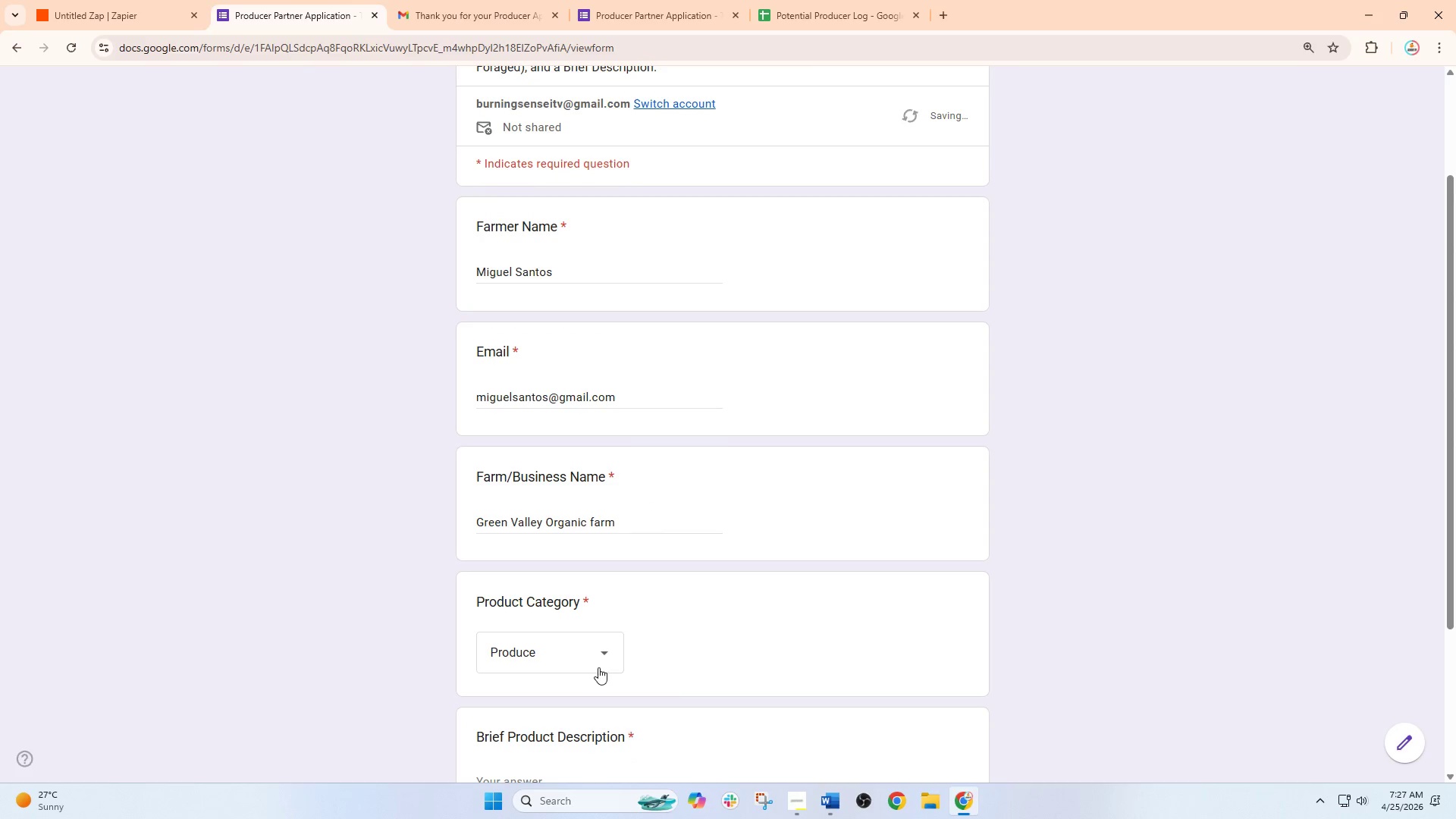 
scroll: coordinate [598, 667], scroll_direction: down, amount: 1.0
 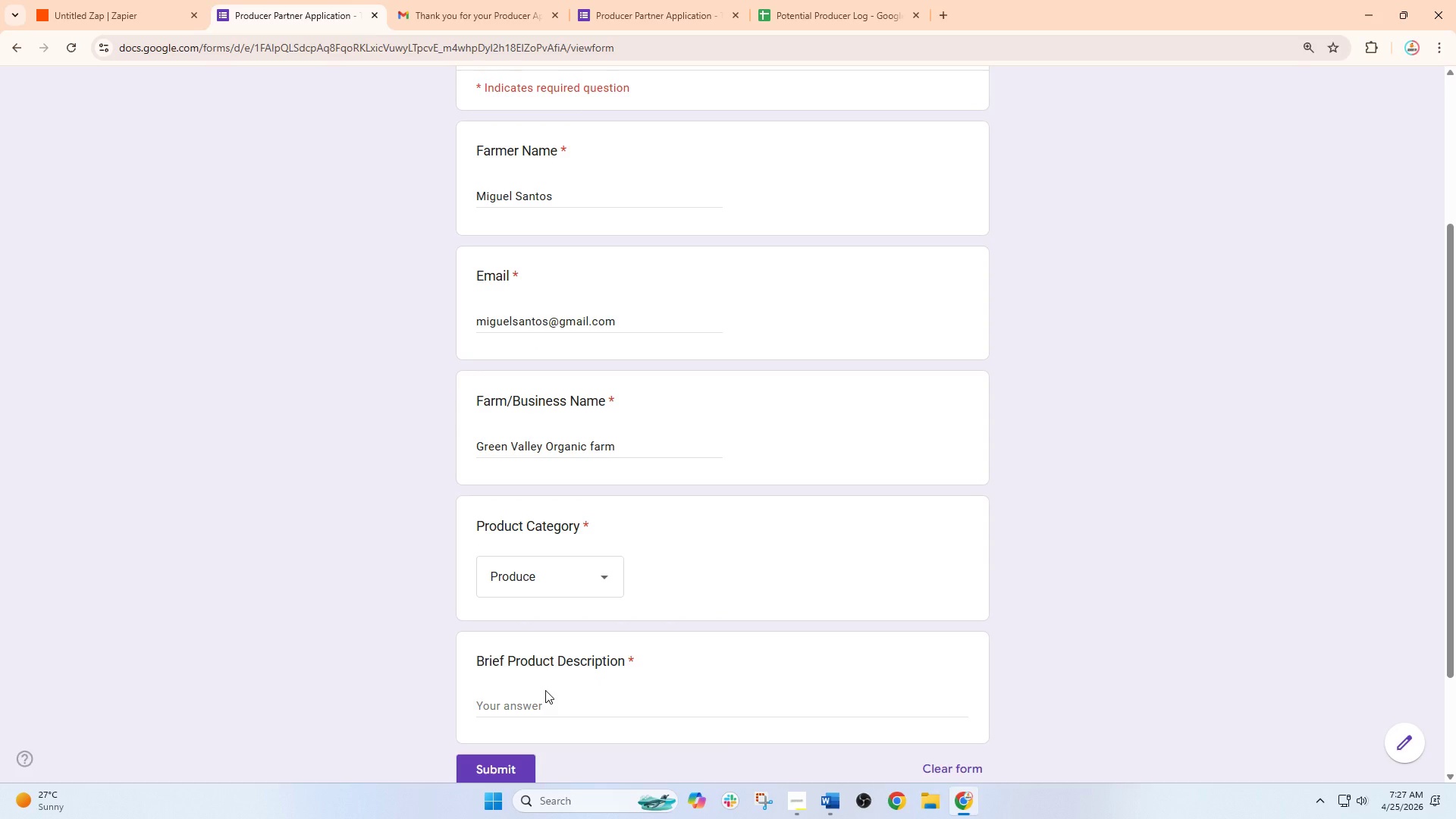 
left_click([545, 690])
 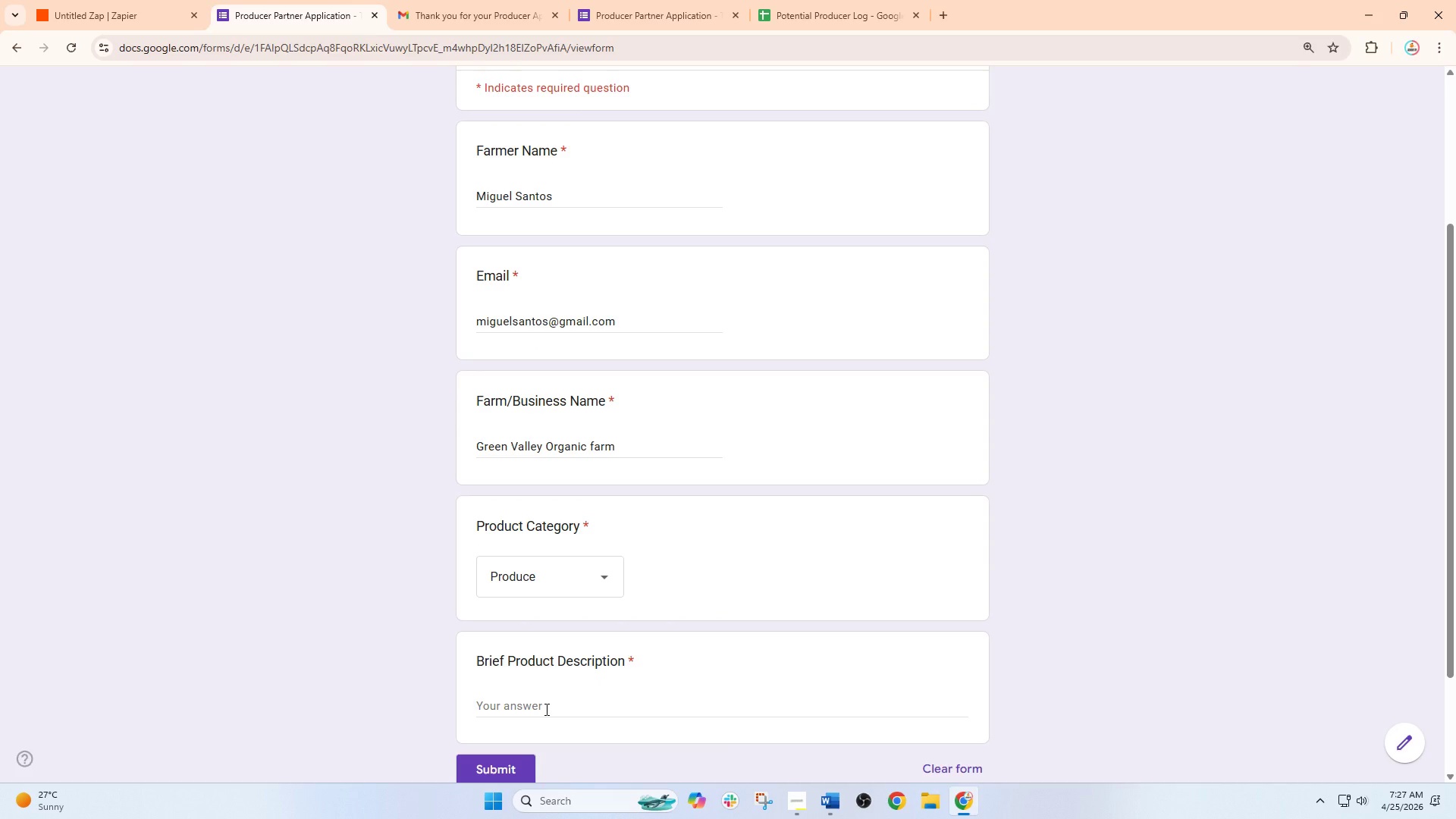 
left_click([545, 709])
 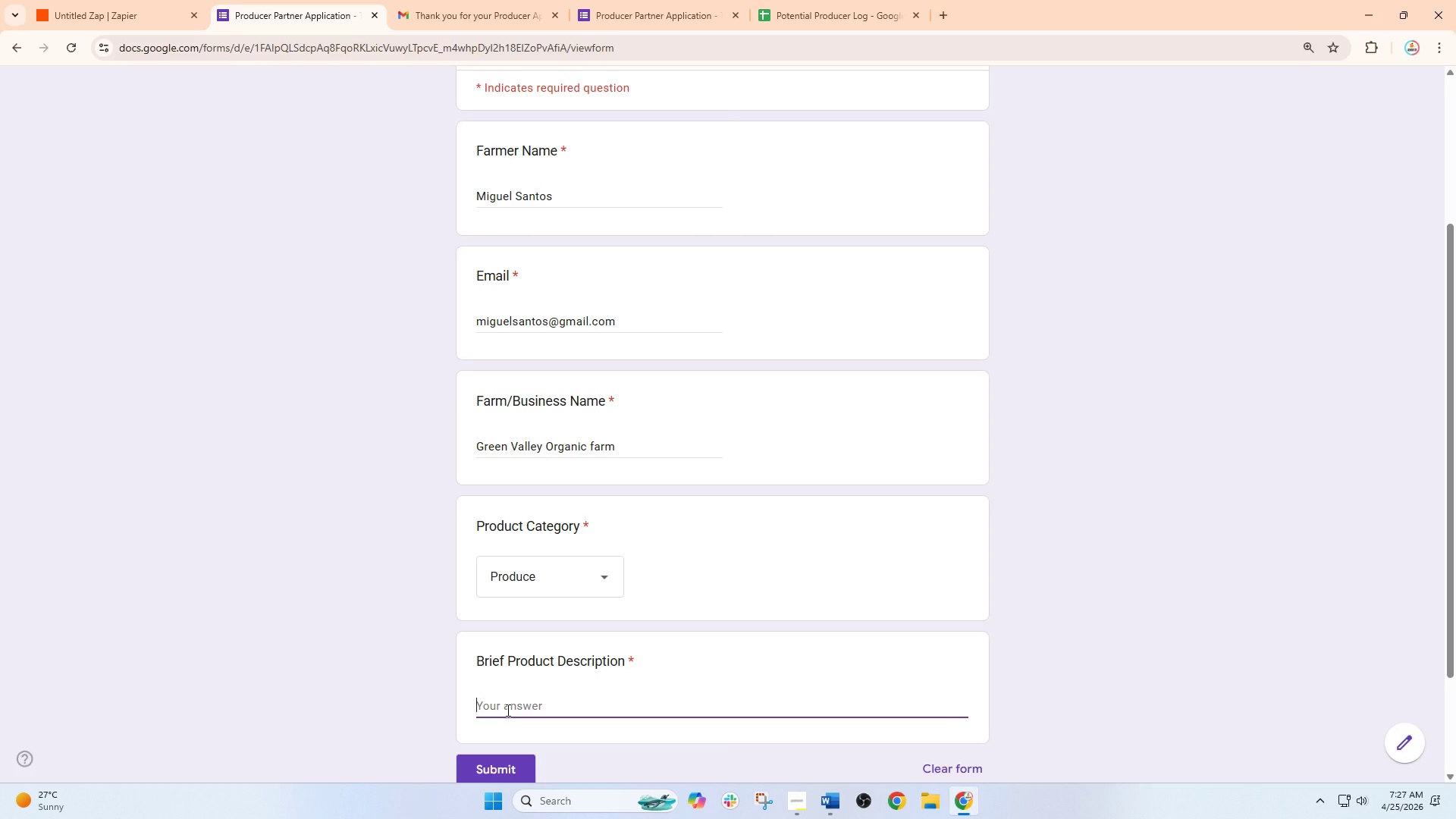 
wait(13.69)
 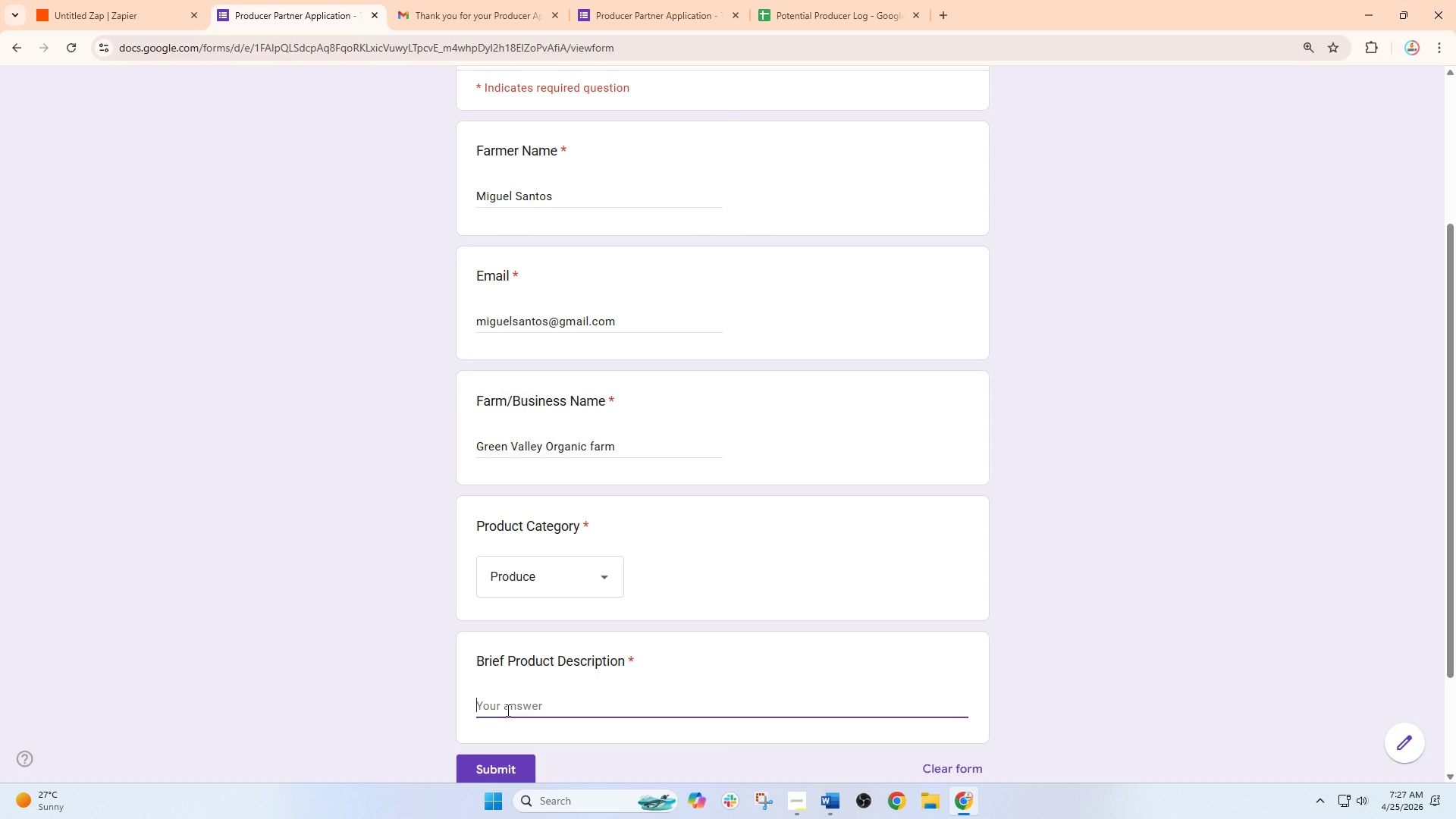 
type(Fresh organic lettuce, tomatoes)
 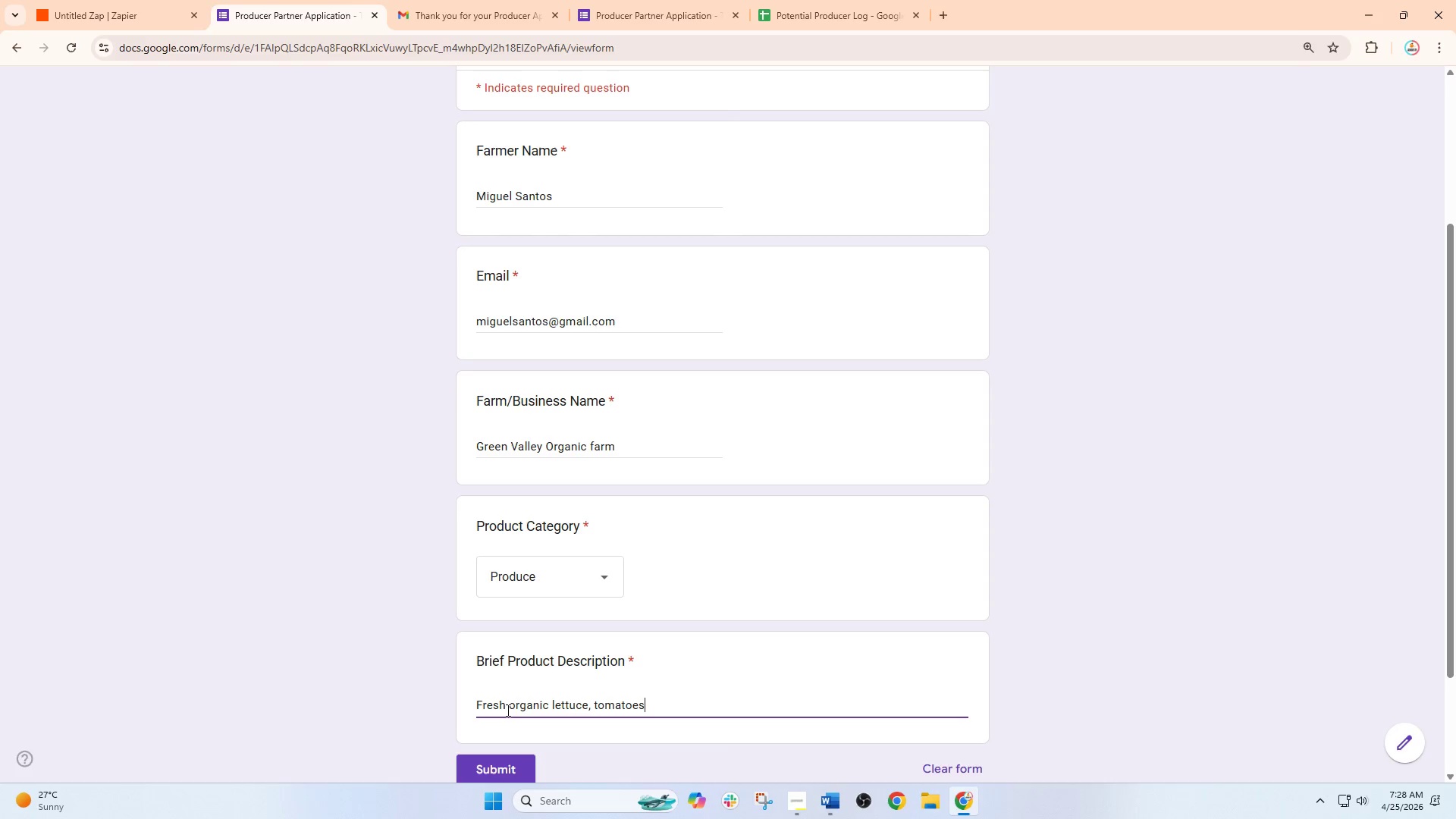 
type(, cuc)
 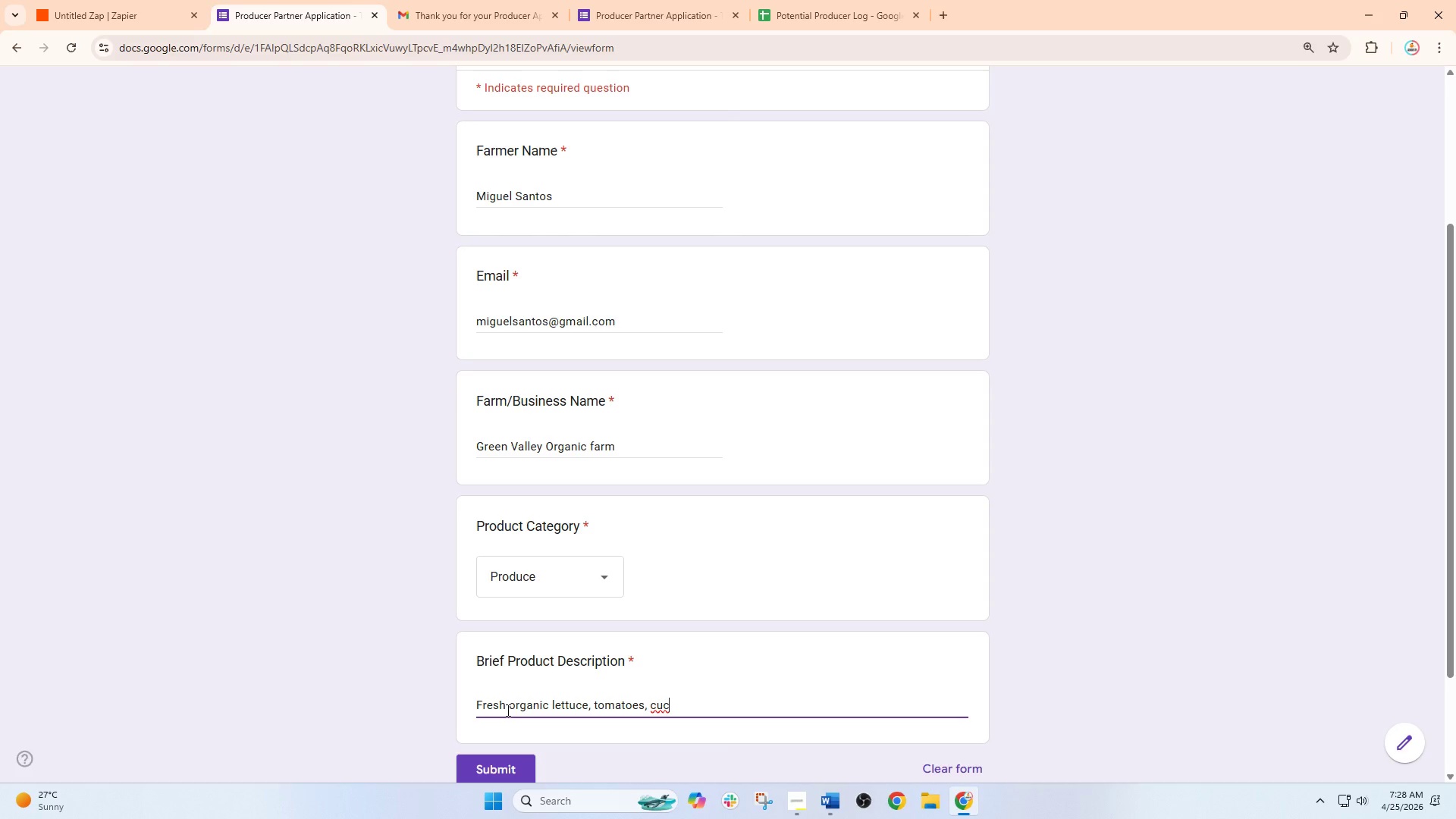 
key(U)
 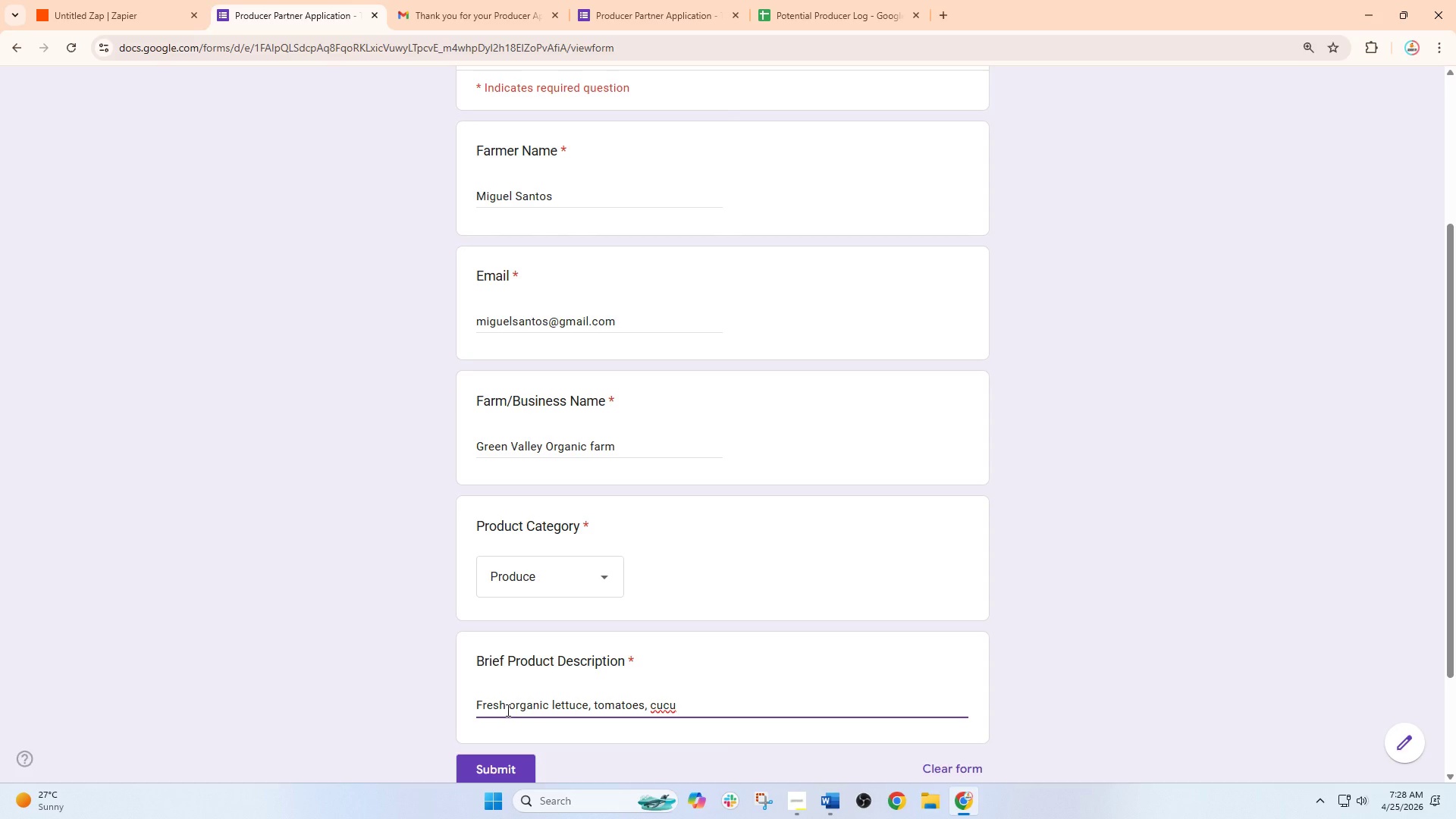 
wait(5.09)
 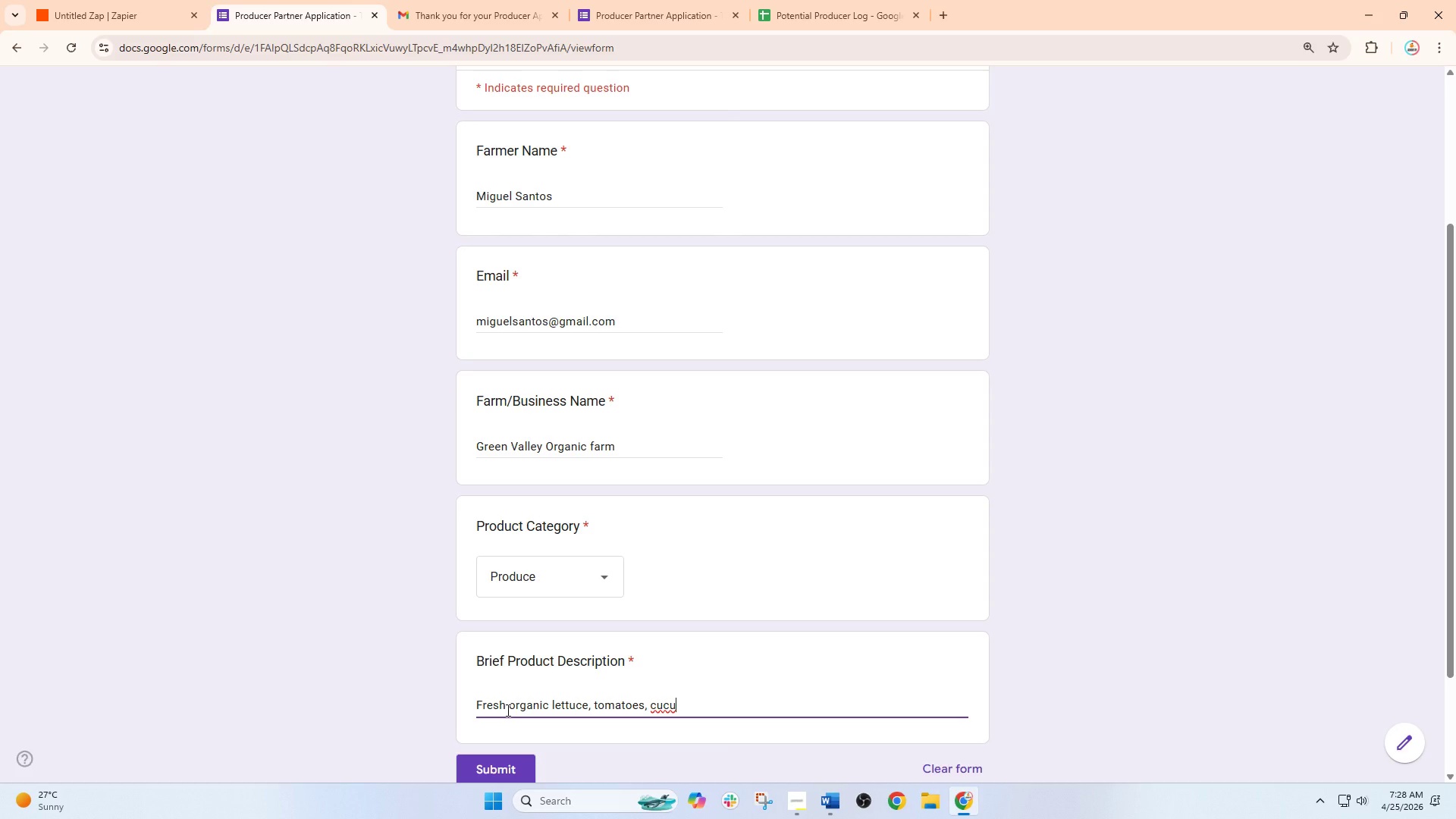 
type(br)
key(Backspace)
type(ers, and)
 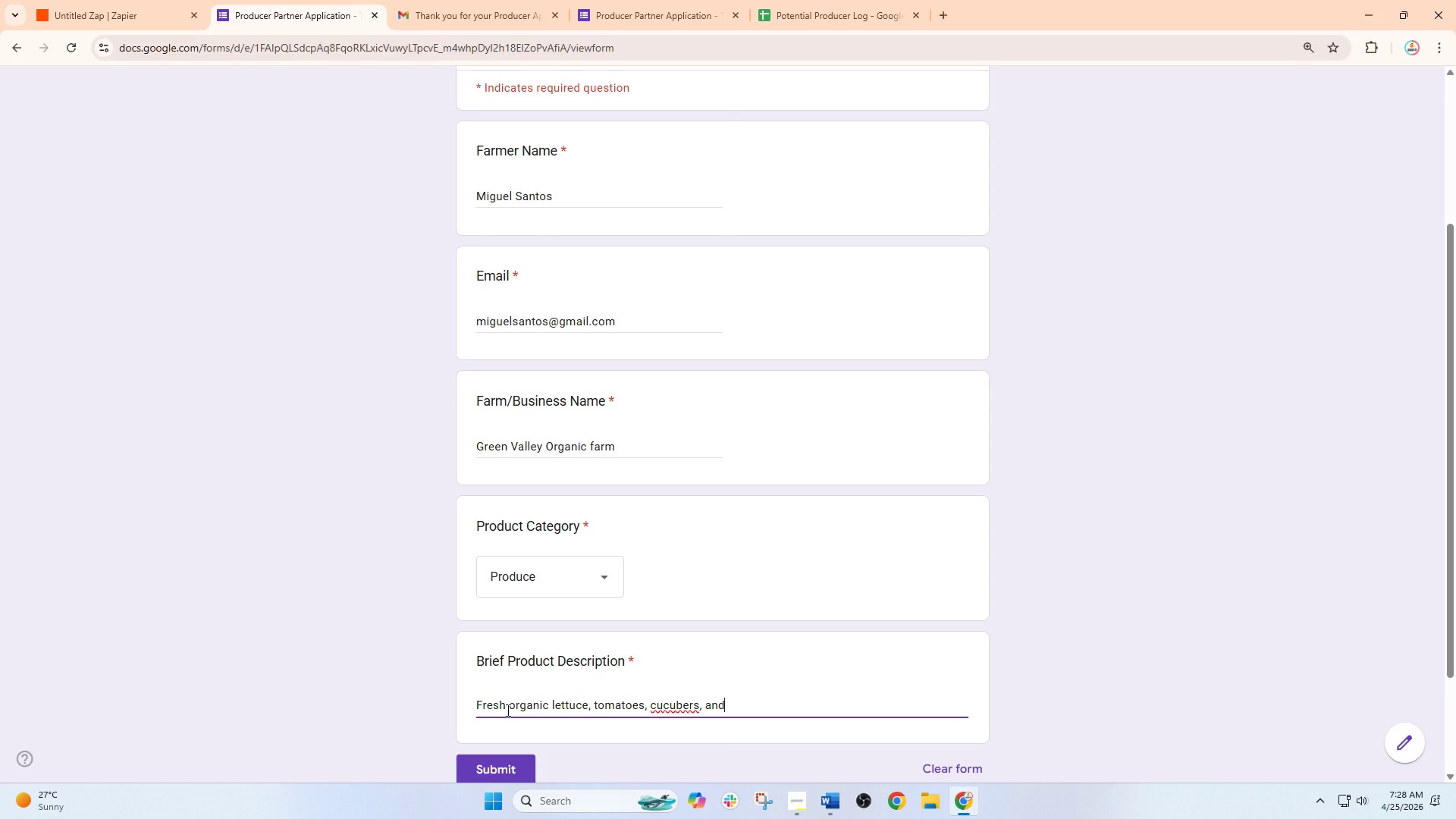 
hold_key(key=Space, duration=0.34)
 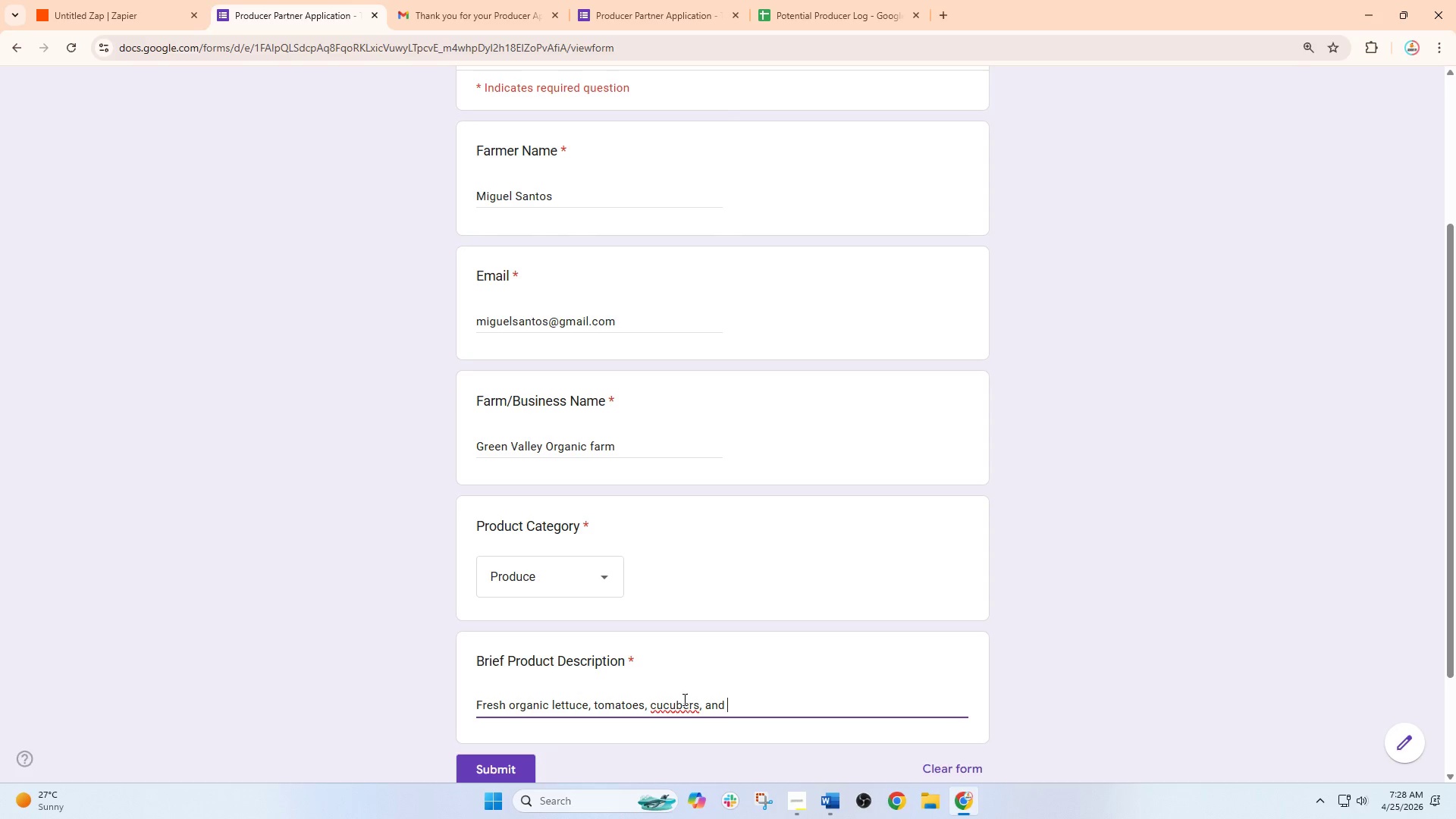 
wait(7.05)
 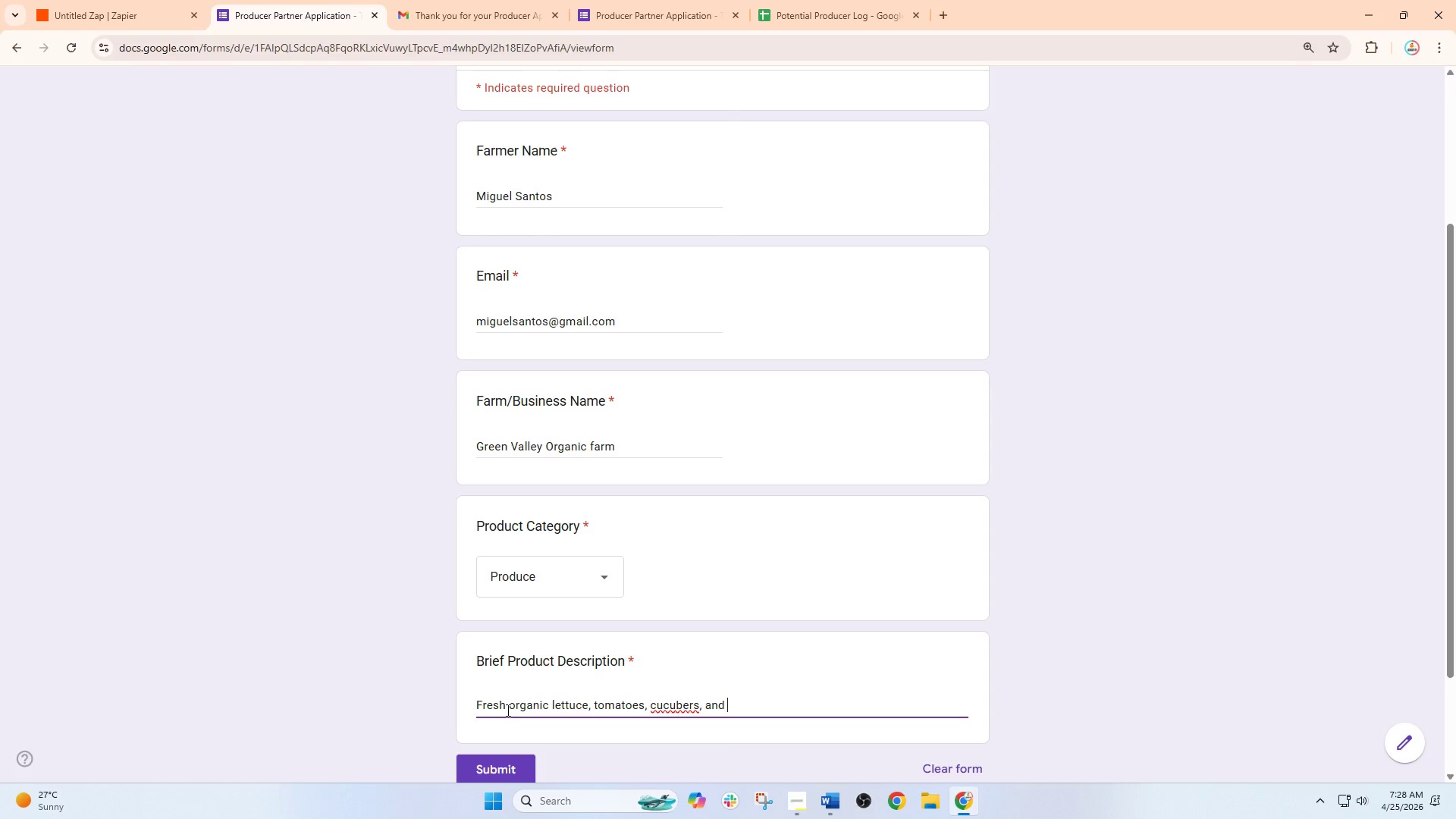 
left_click([675, 705])
 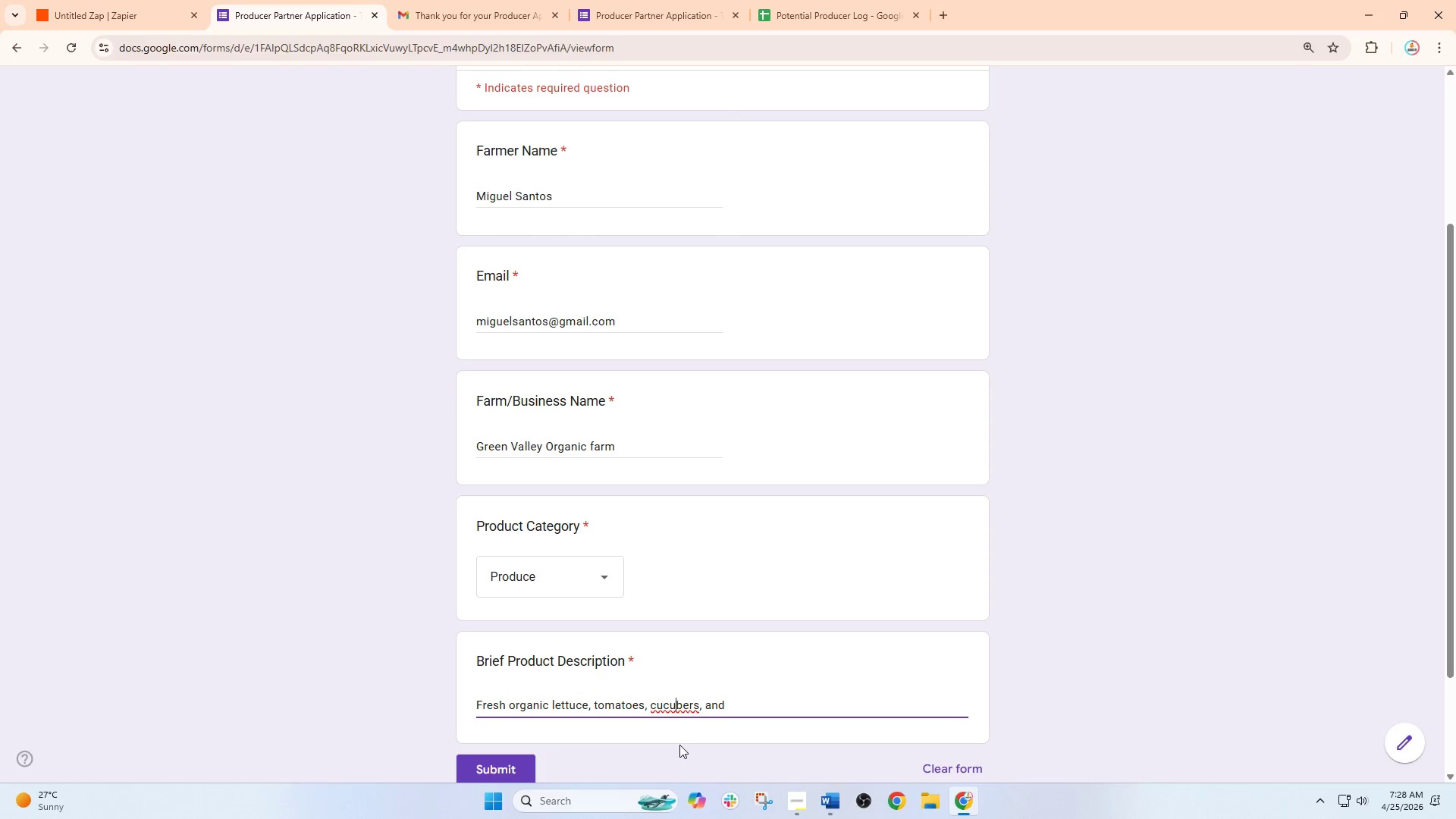 
key(M)
 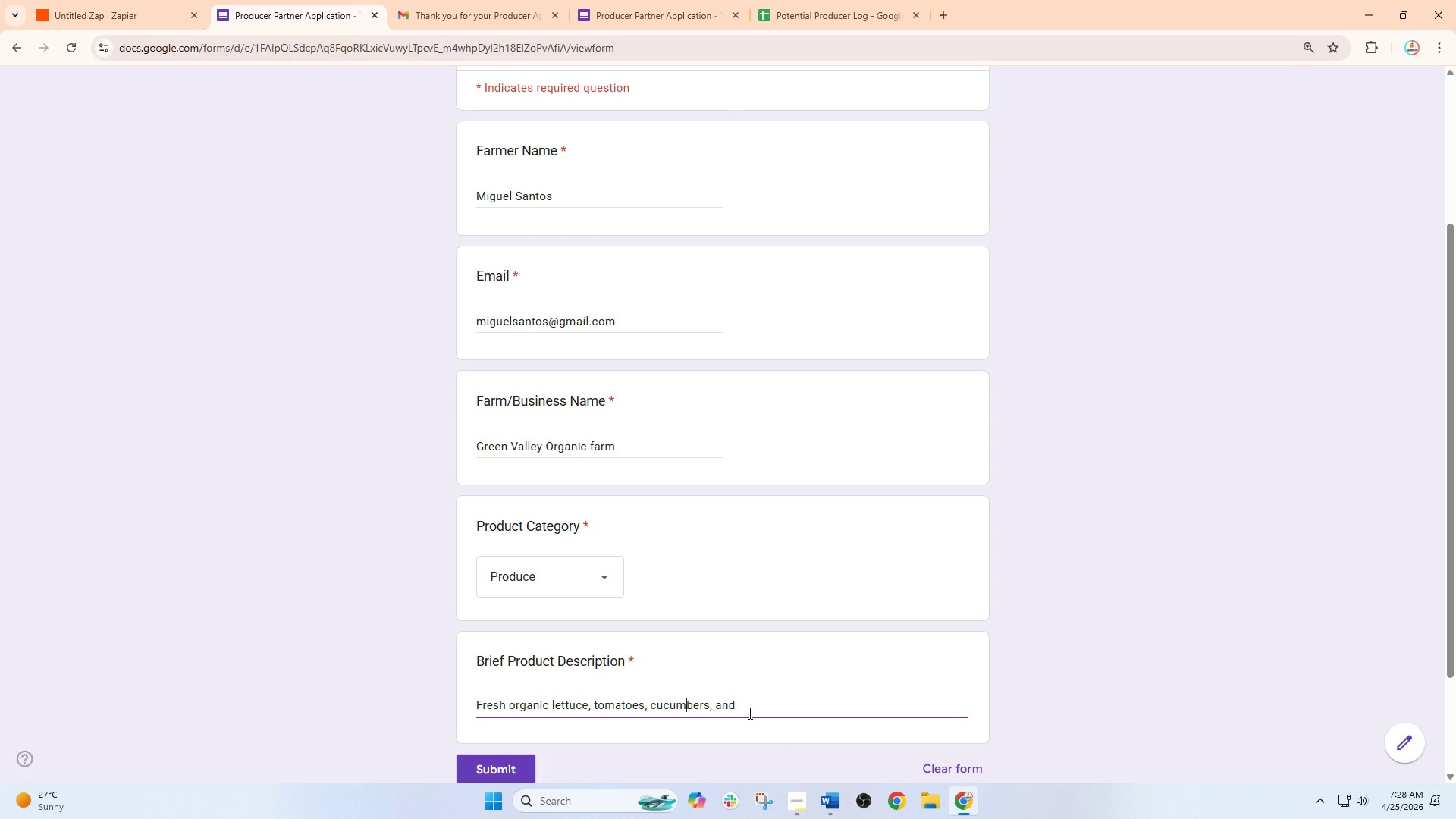 
left_click([737, 714])
 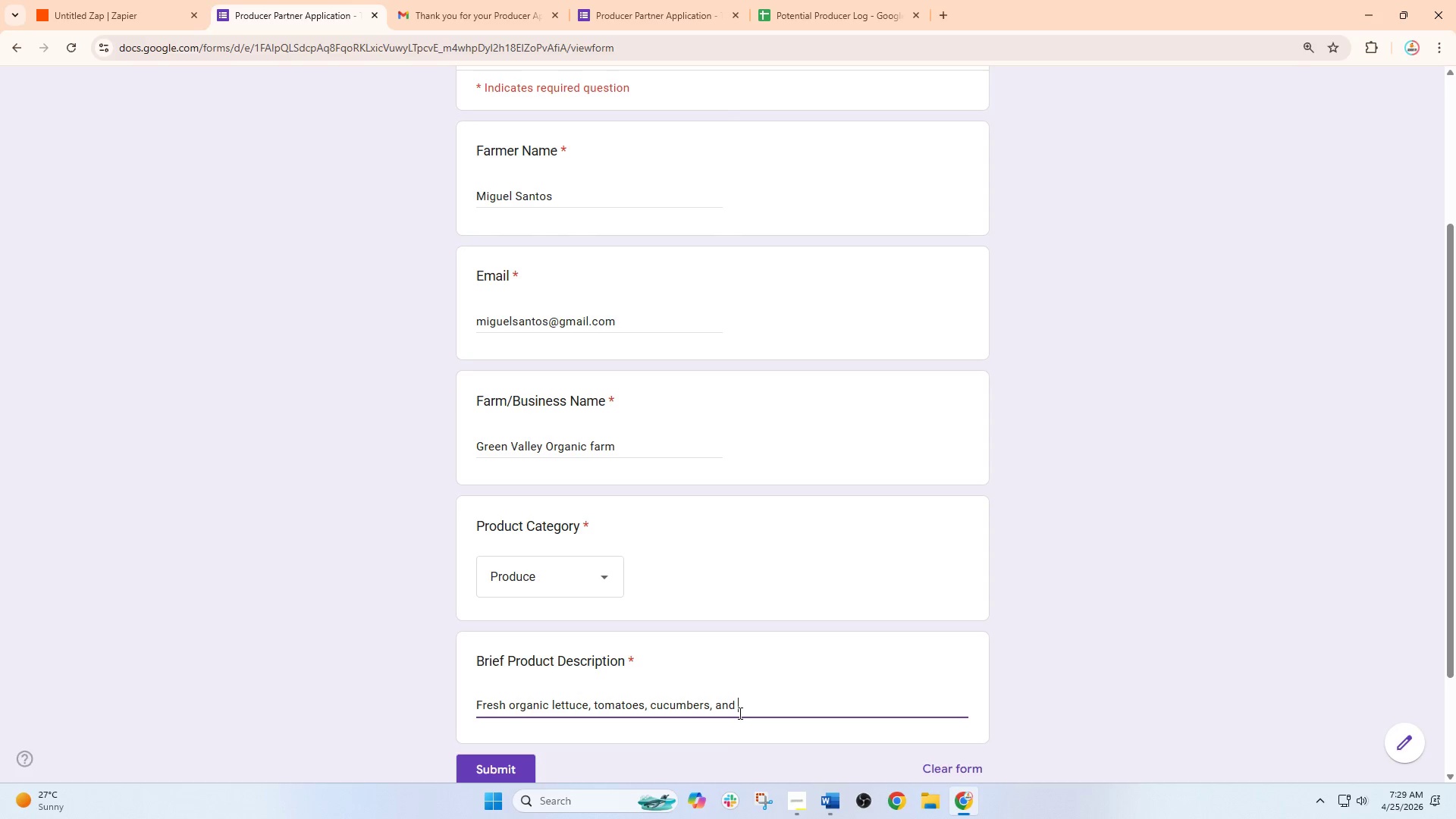 
type(seasonal leafy greens )
 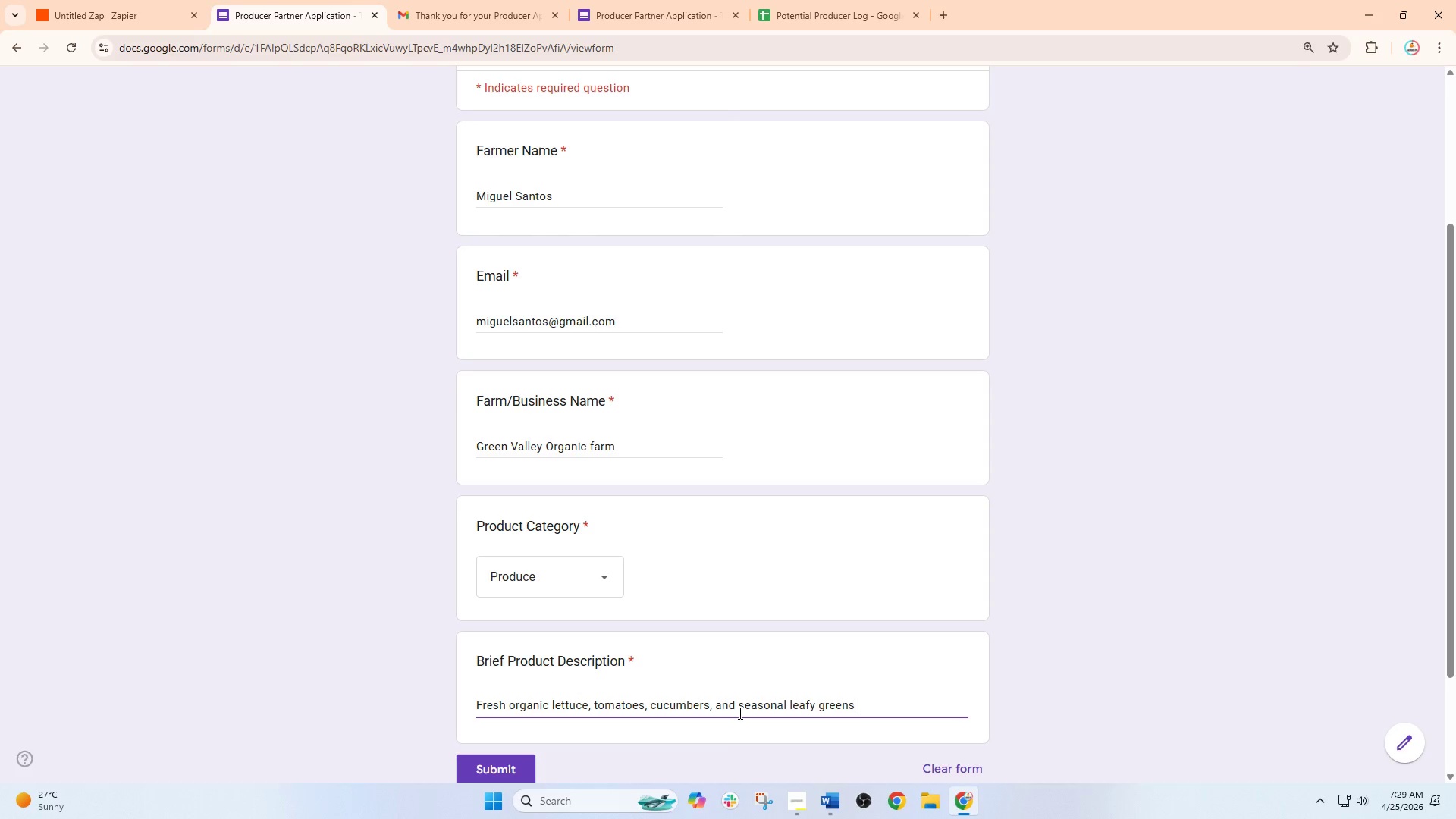 
wait(7.44)
 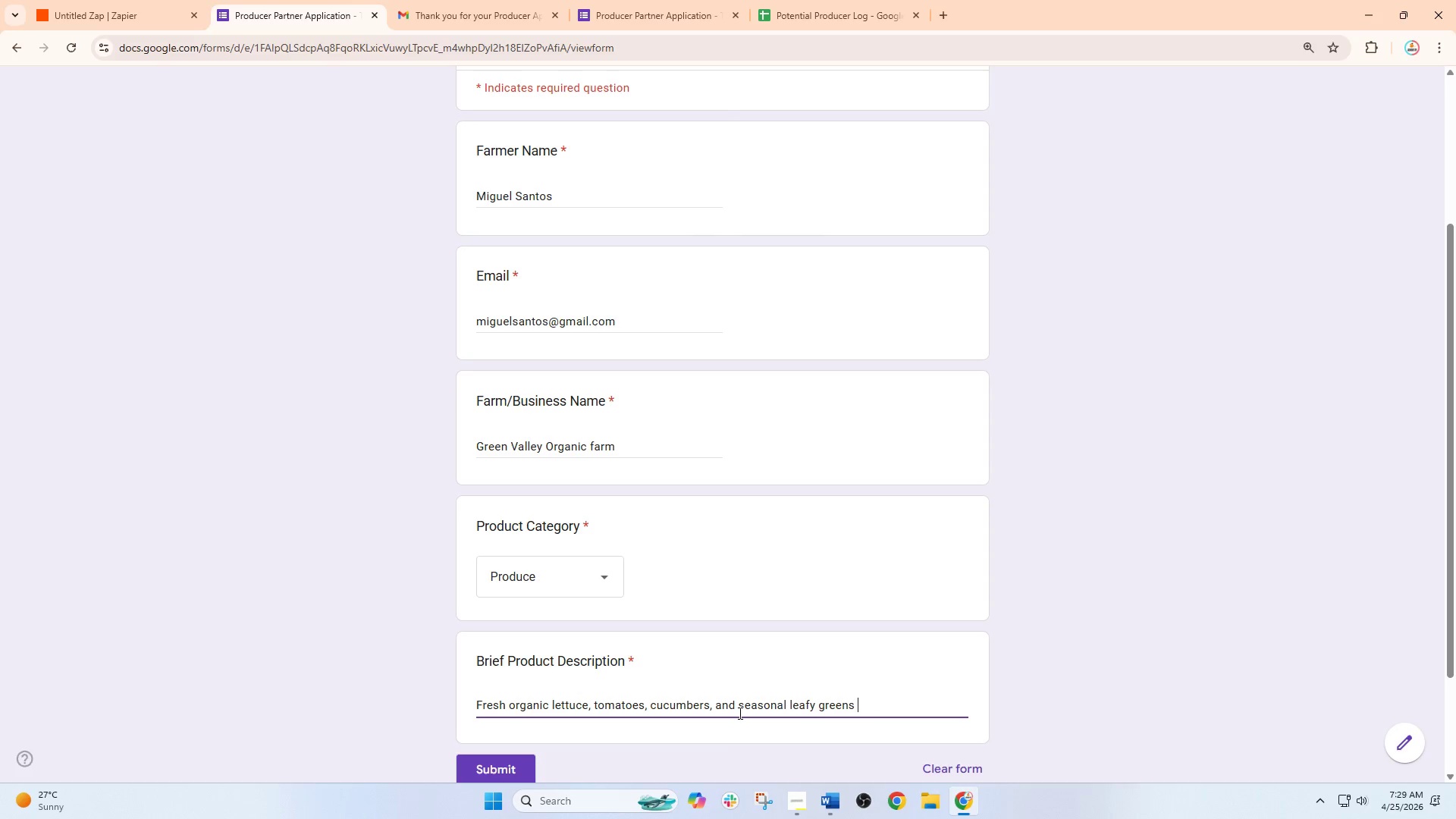 
type(harva)
 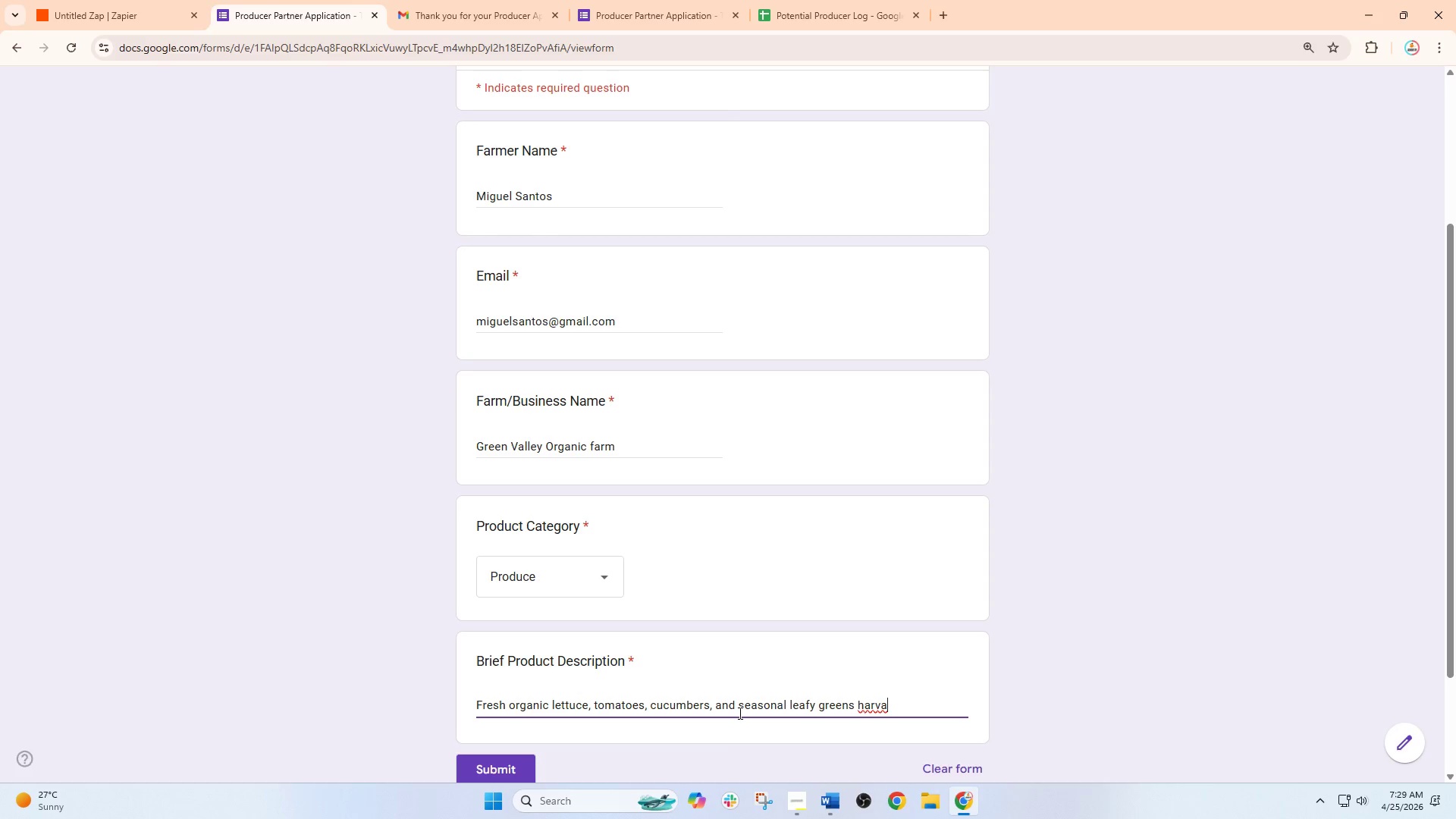 
wait(6.06)
 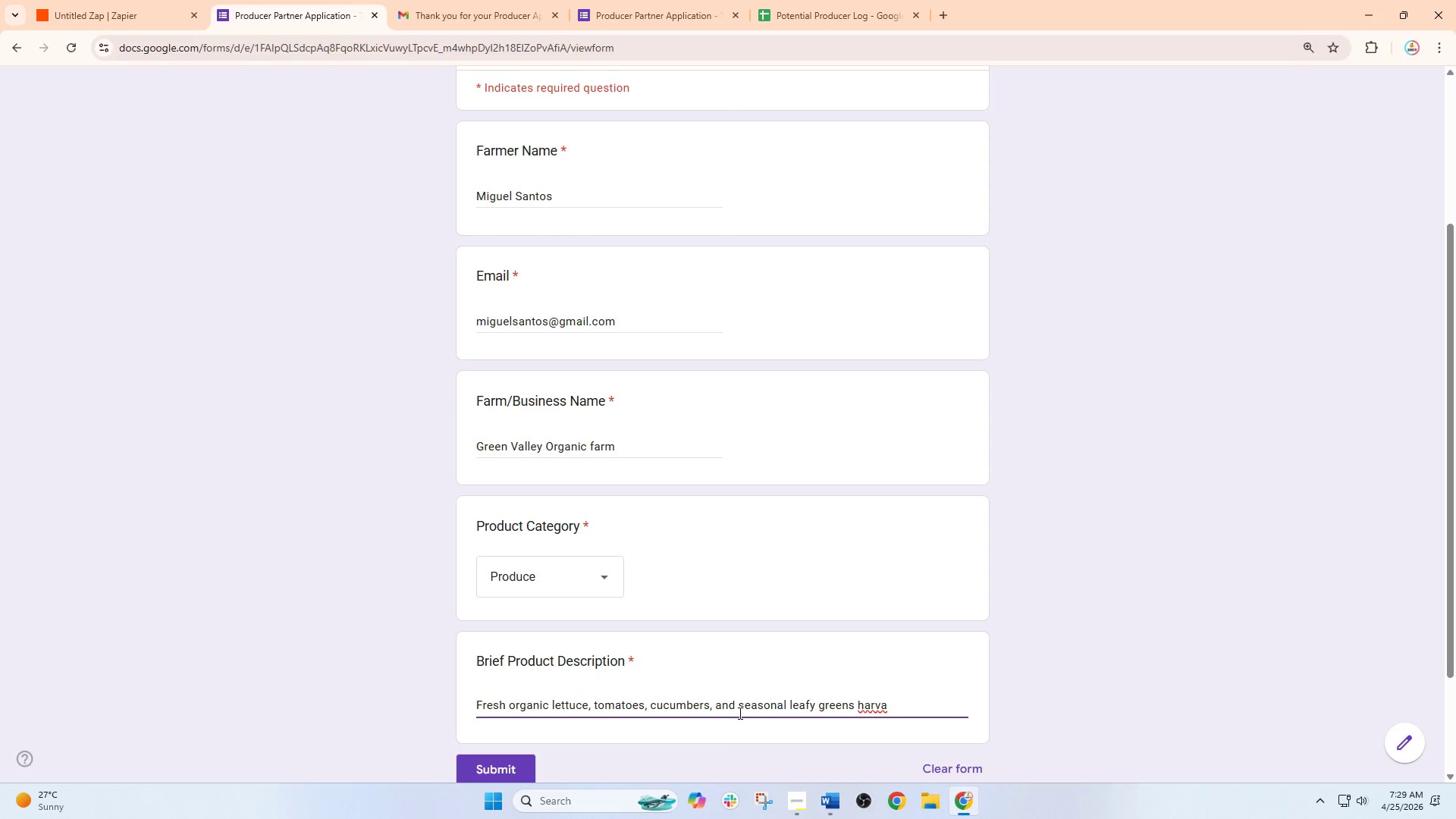 
key(Backspace)
type(ested)
 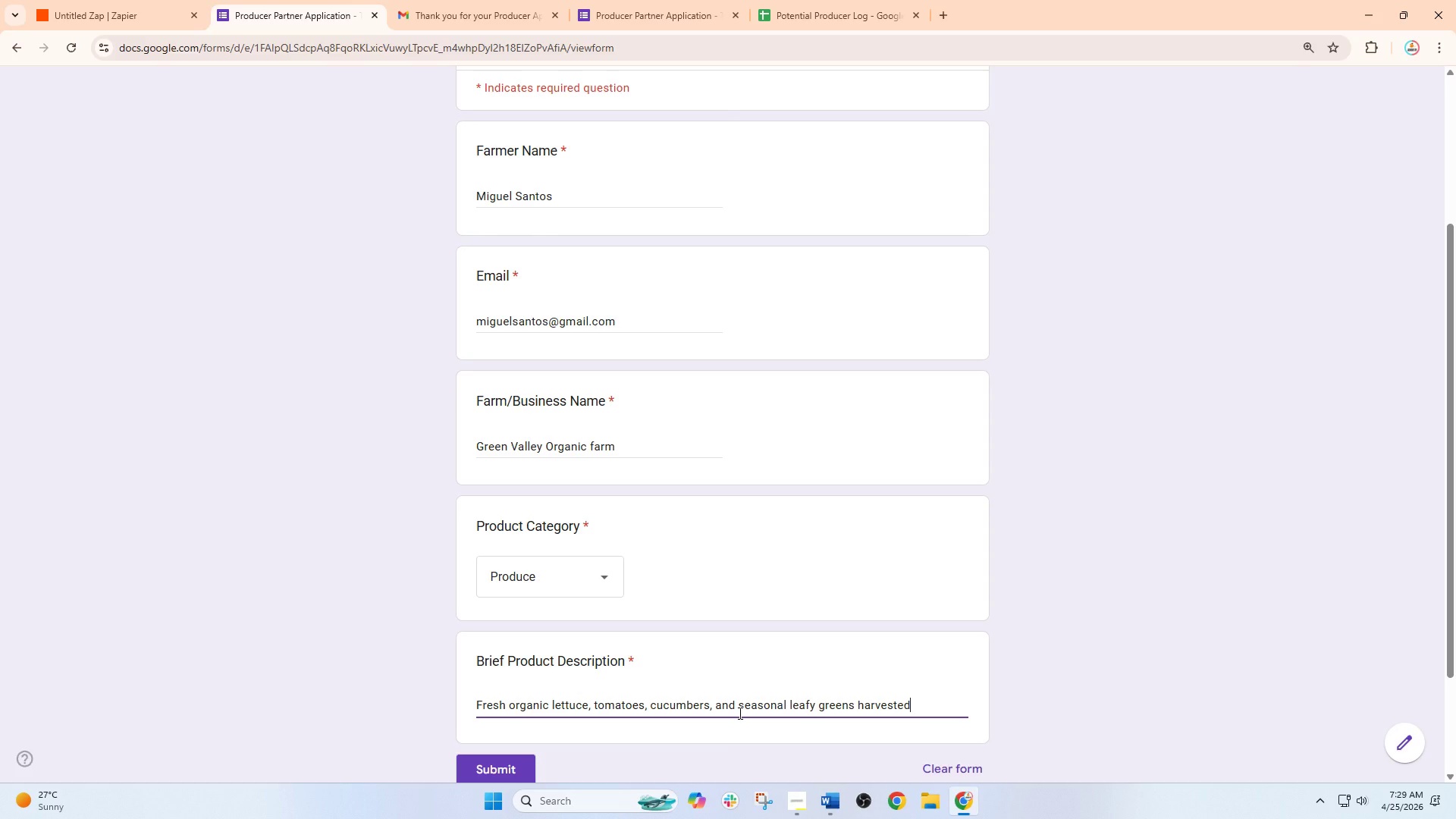 
type( dailt)
 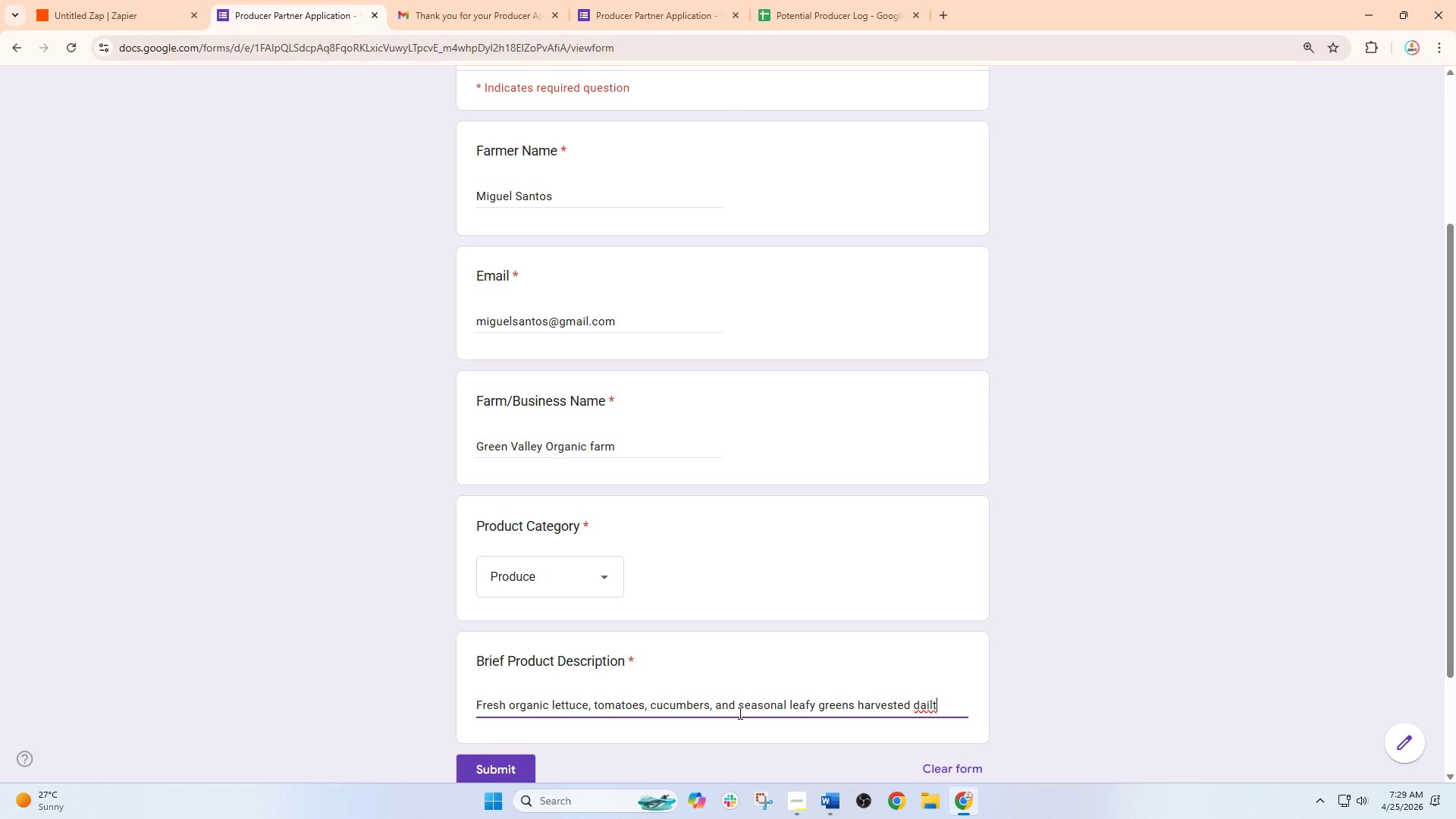 
hold_key(key=Backspace, duration=0.34)
 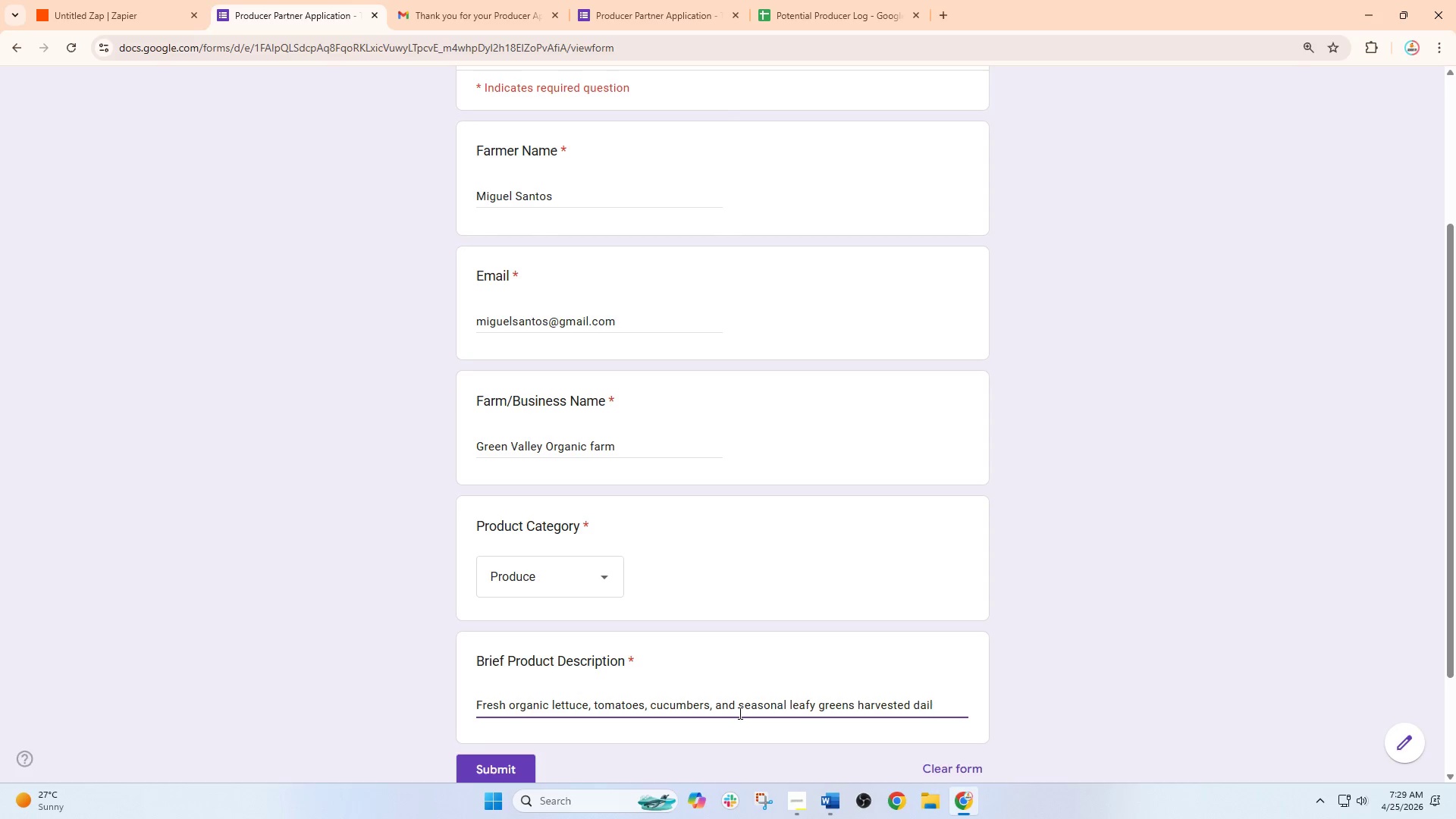 
key(Y)
 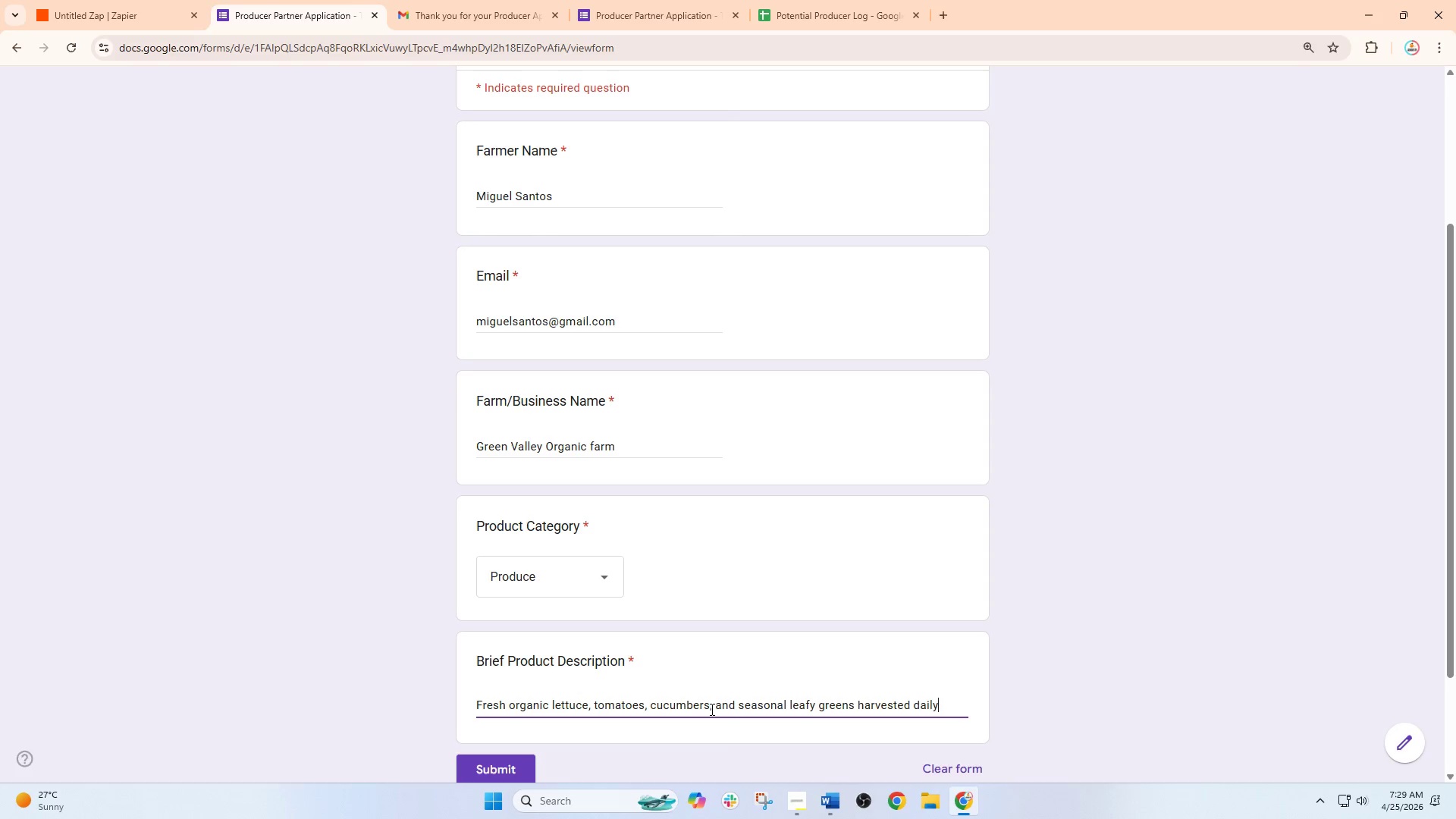 
wait(14.89)
 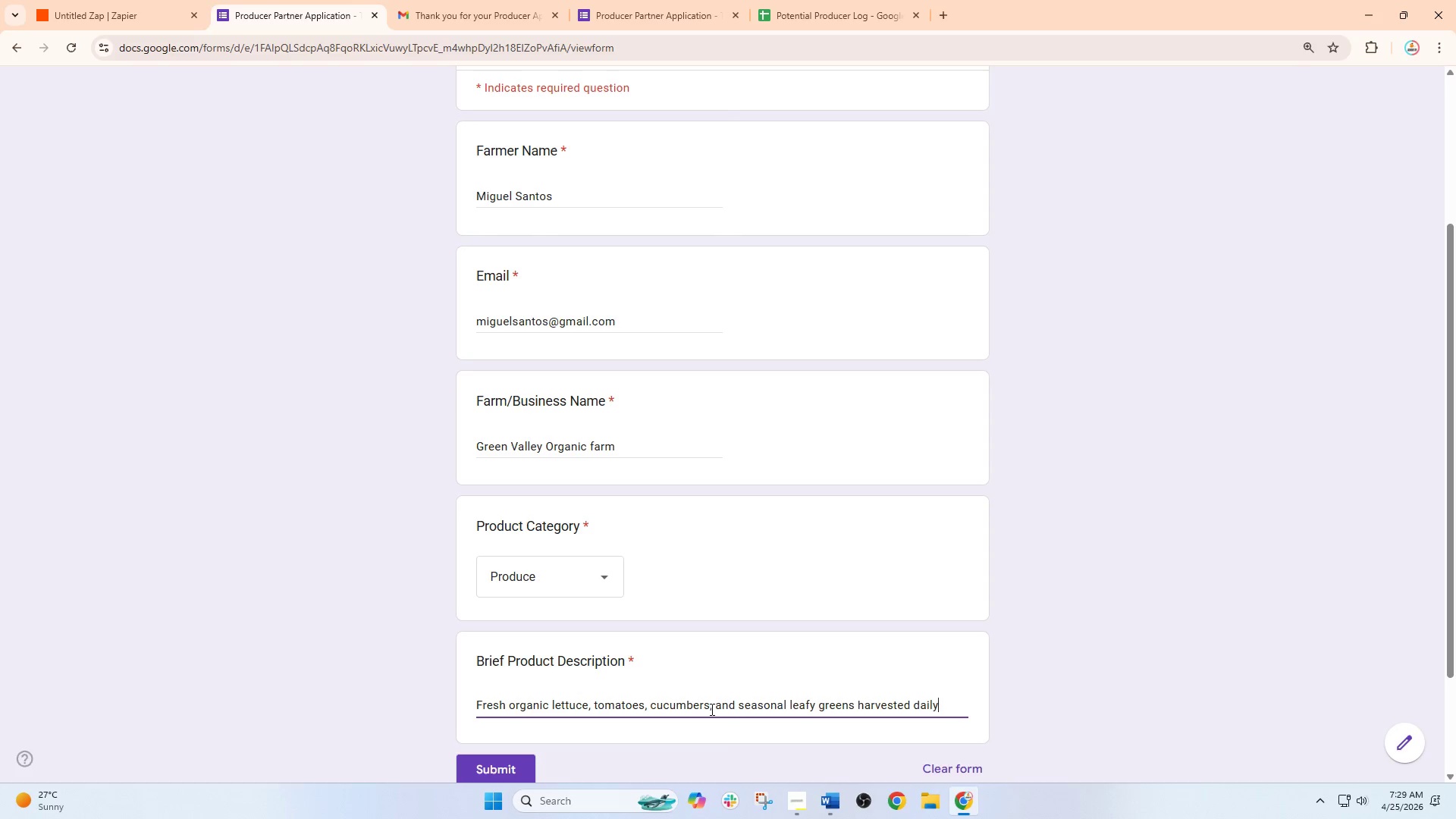 
left_click([513, 755])
 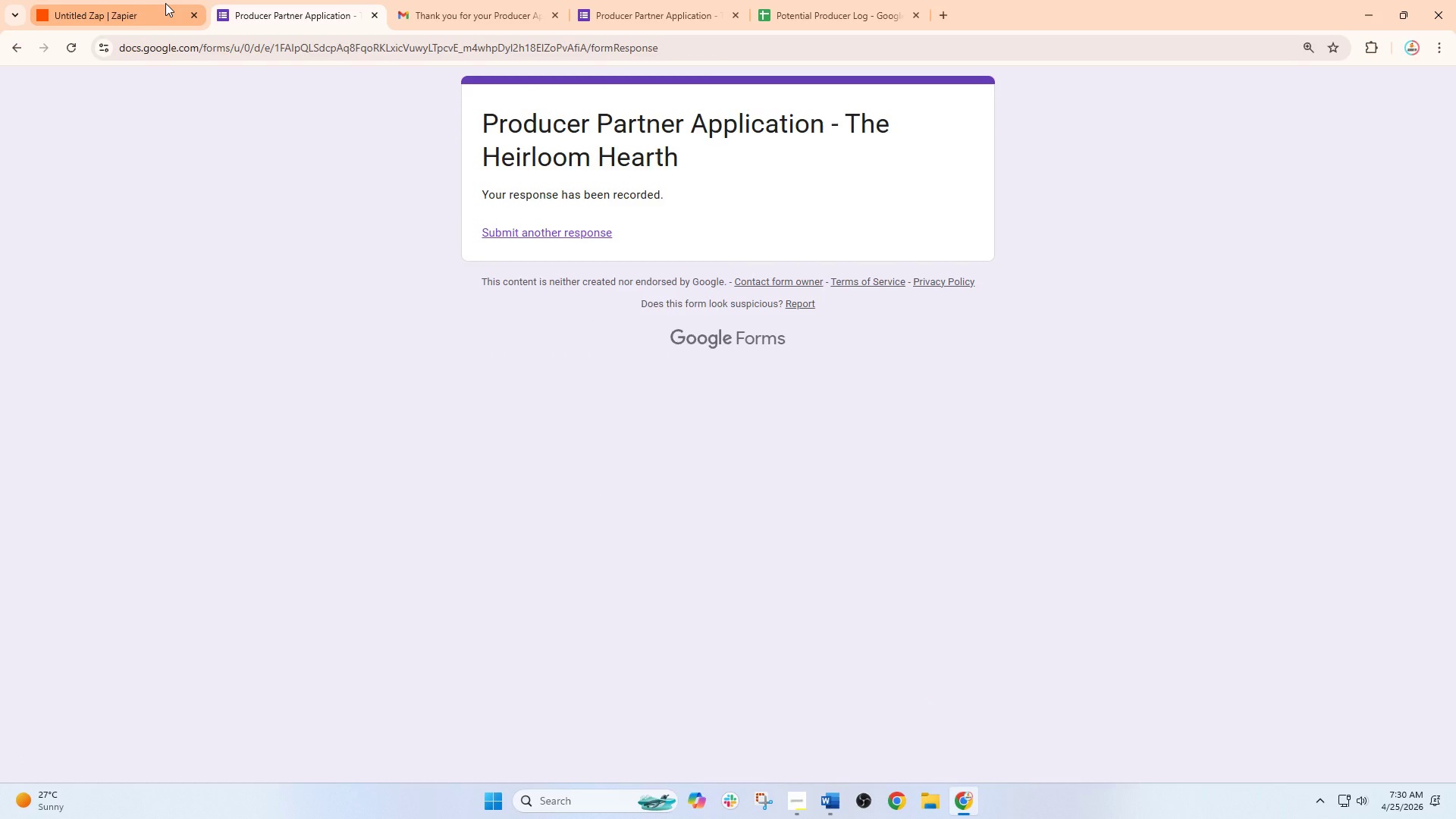 
wait(6.44)
 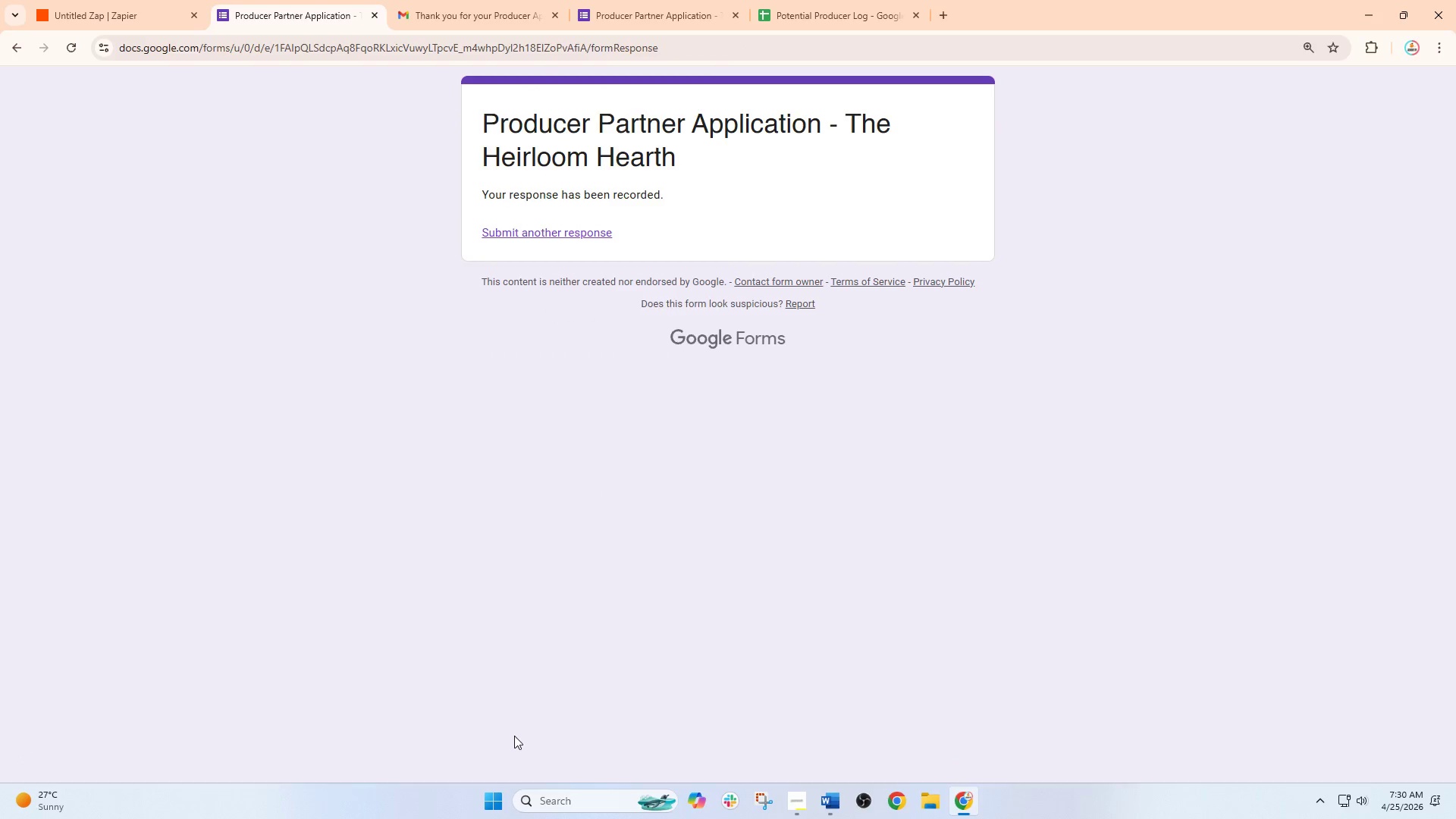 
left_click([165, 3])
 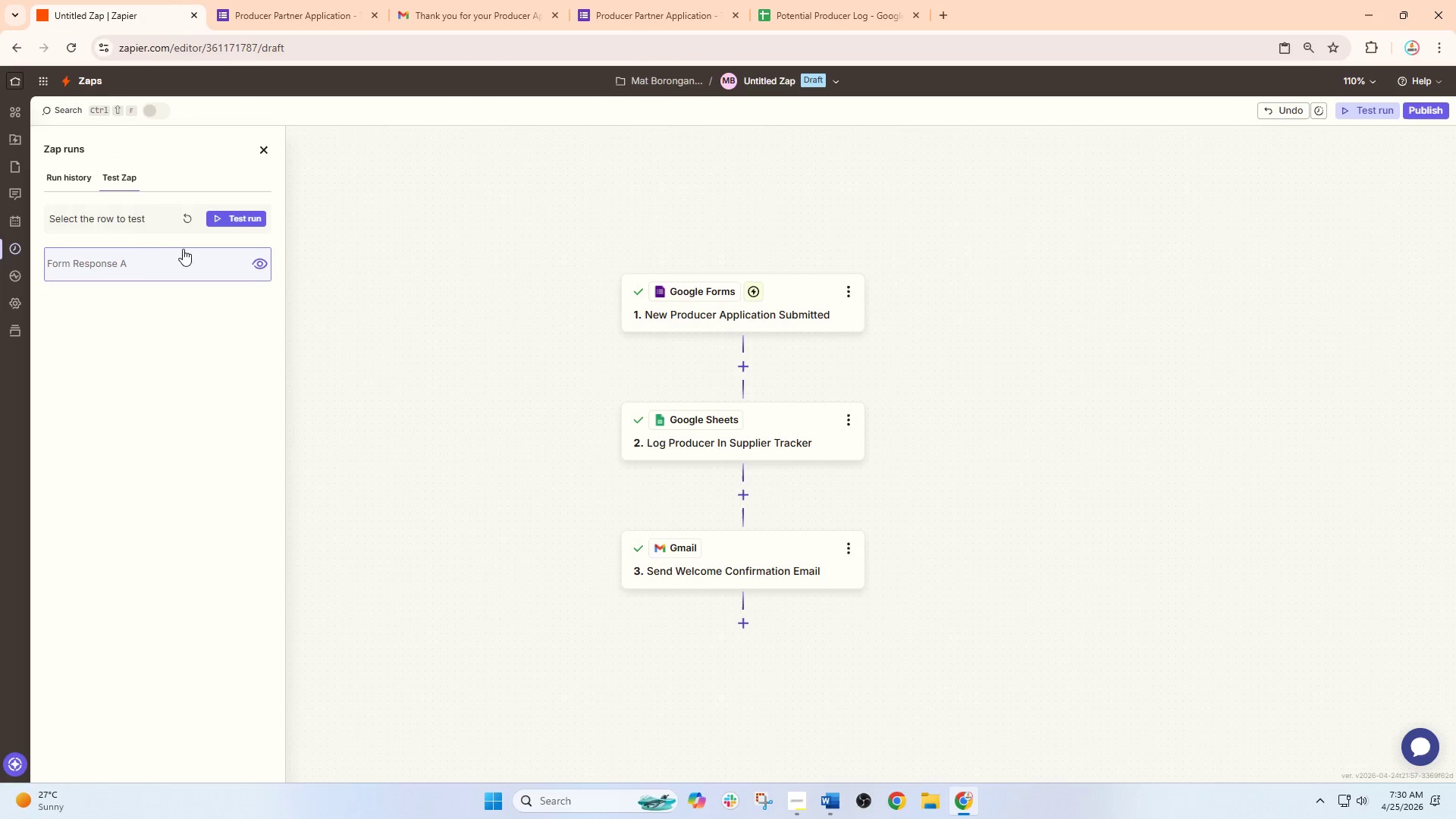 
left_click([182, 210])
 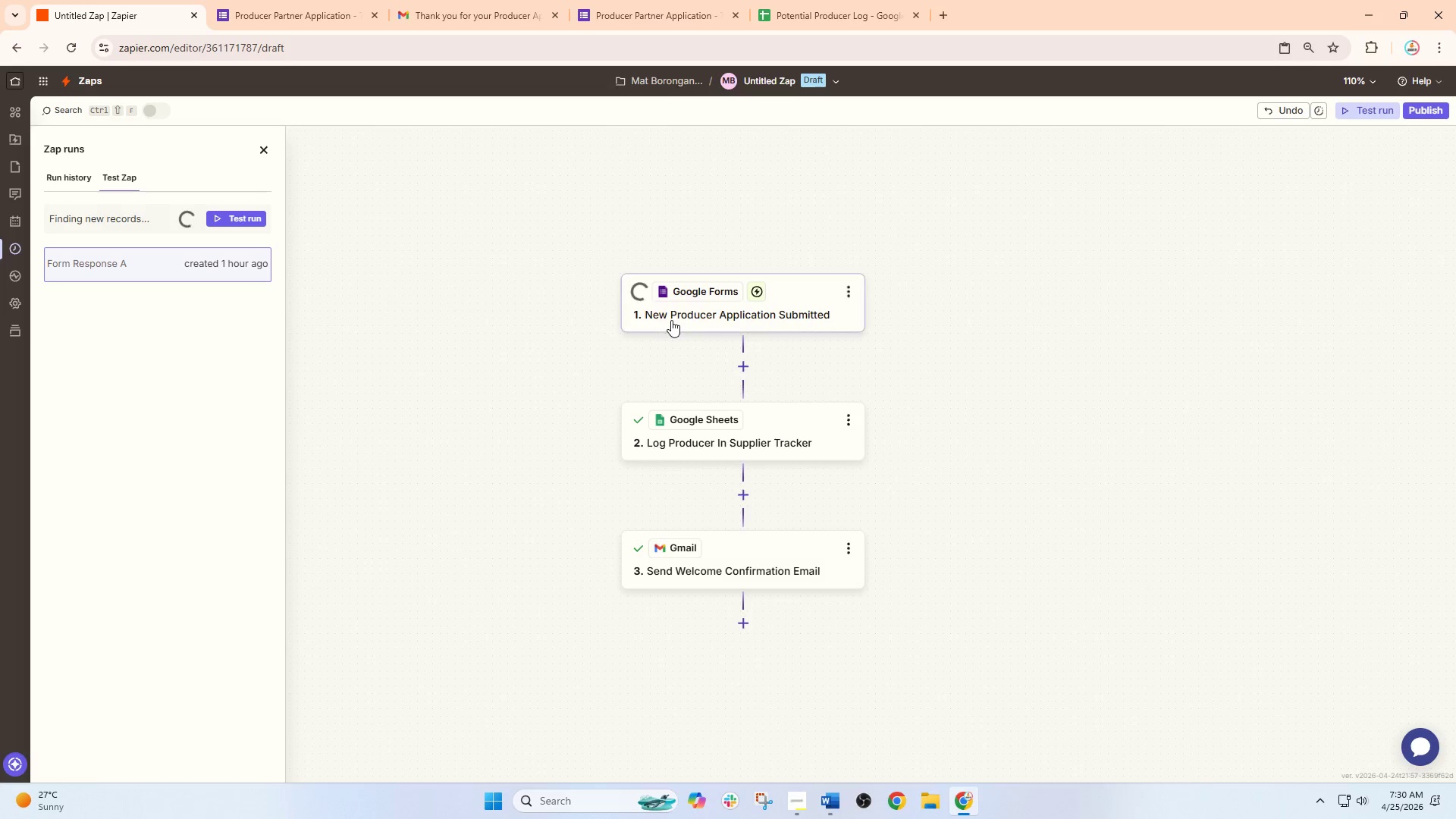 
wait(5.33)
 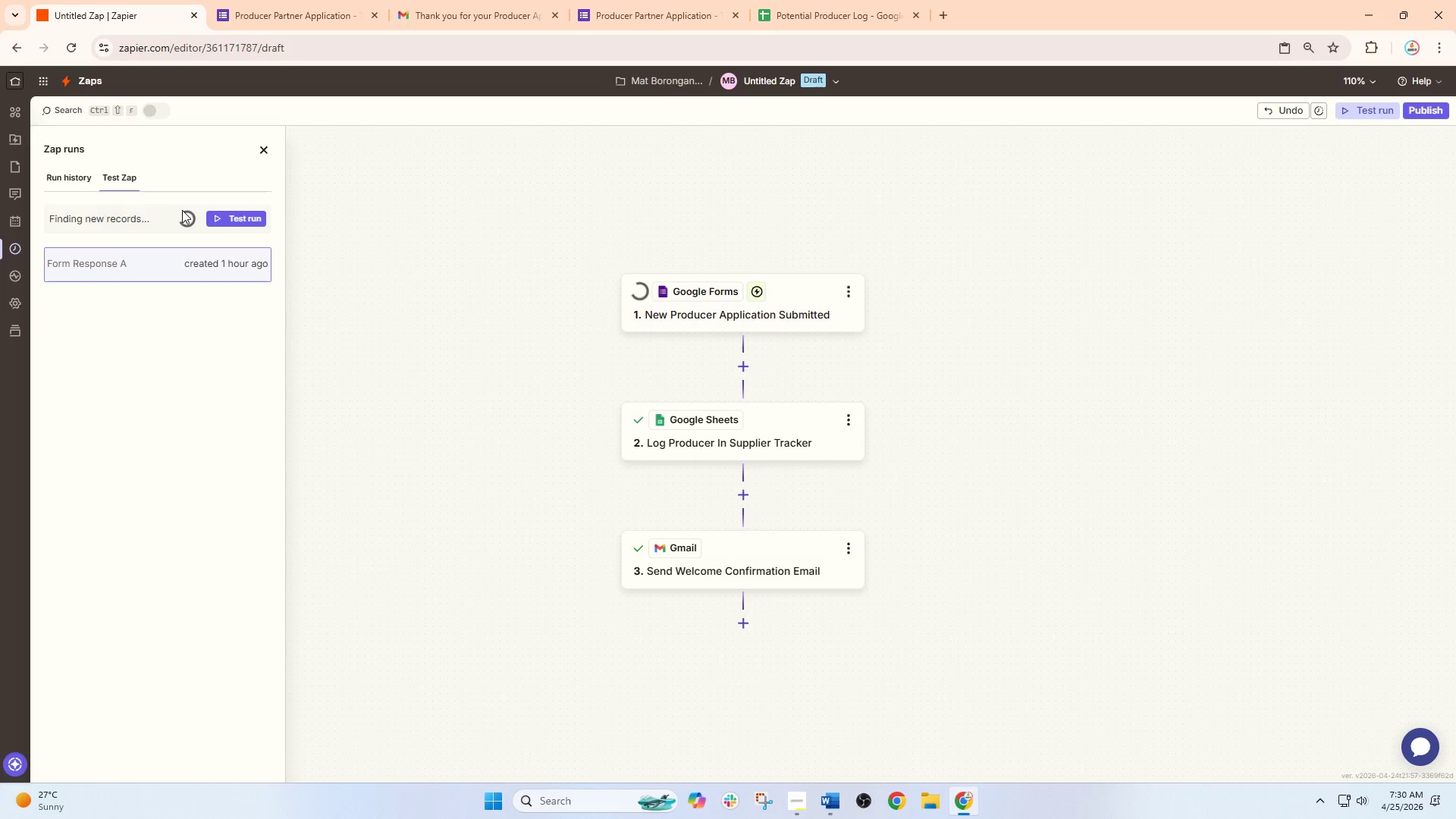 
left_click_drag(start_coordinate=[565, 356], to_coordinate=[566, 212])
 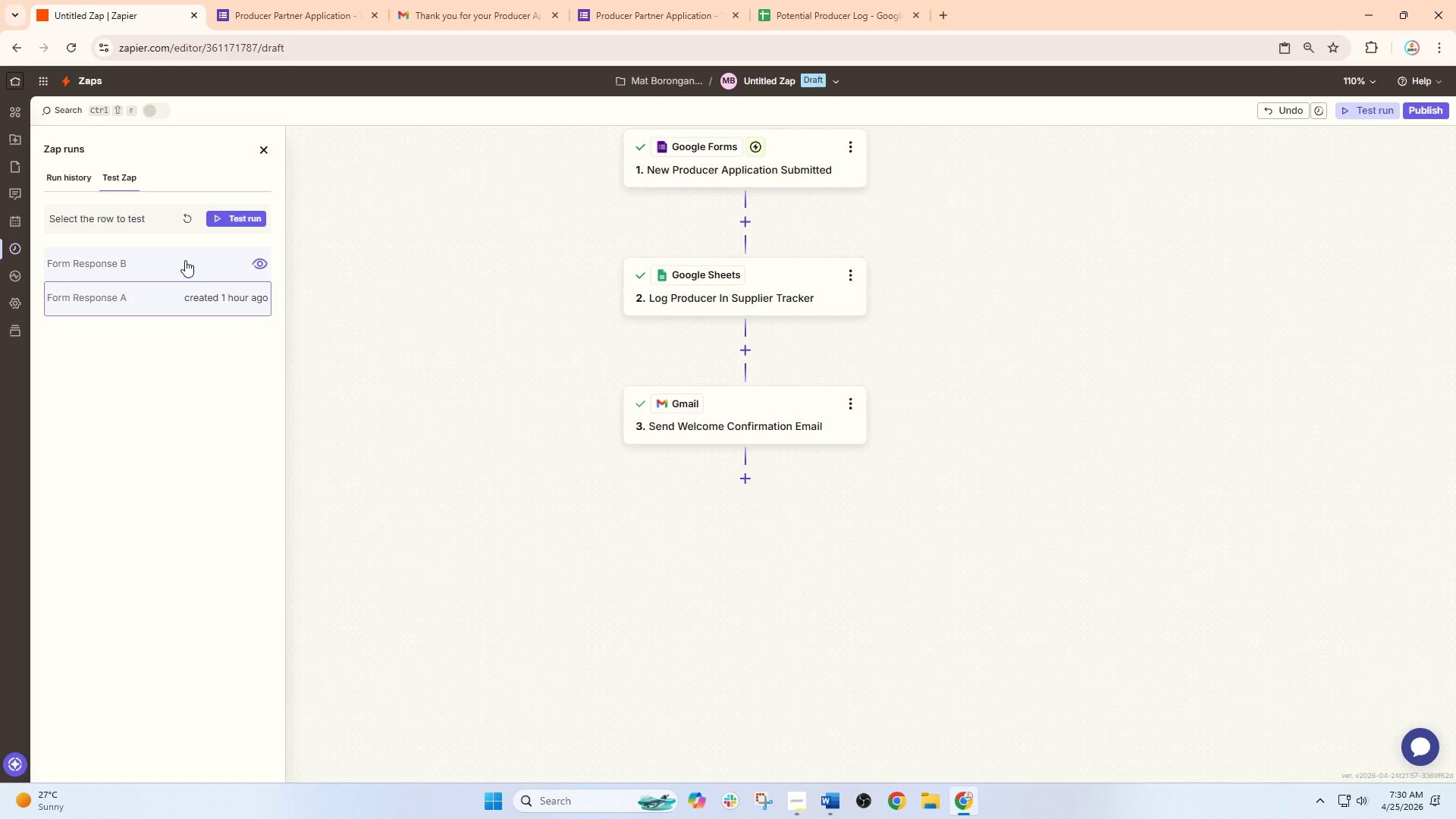 
left_click([184, 260])
 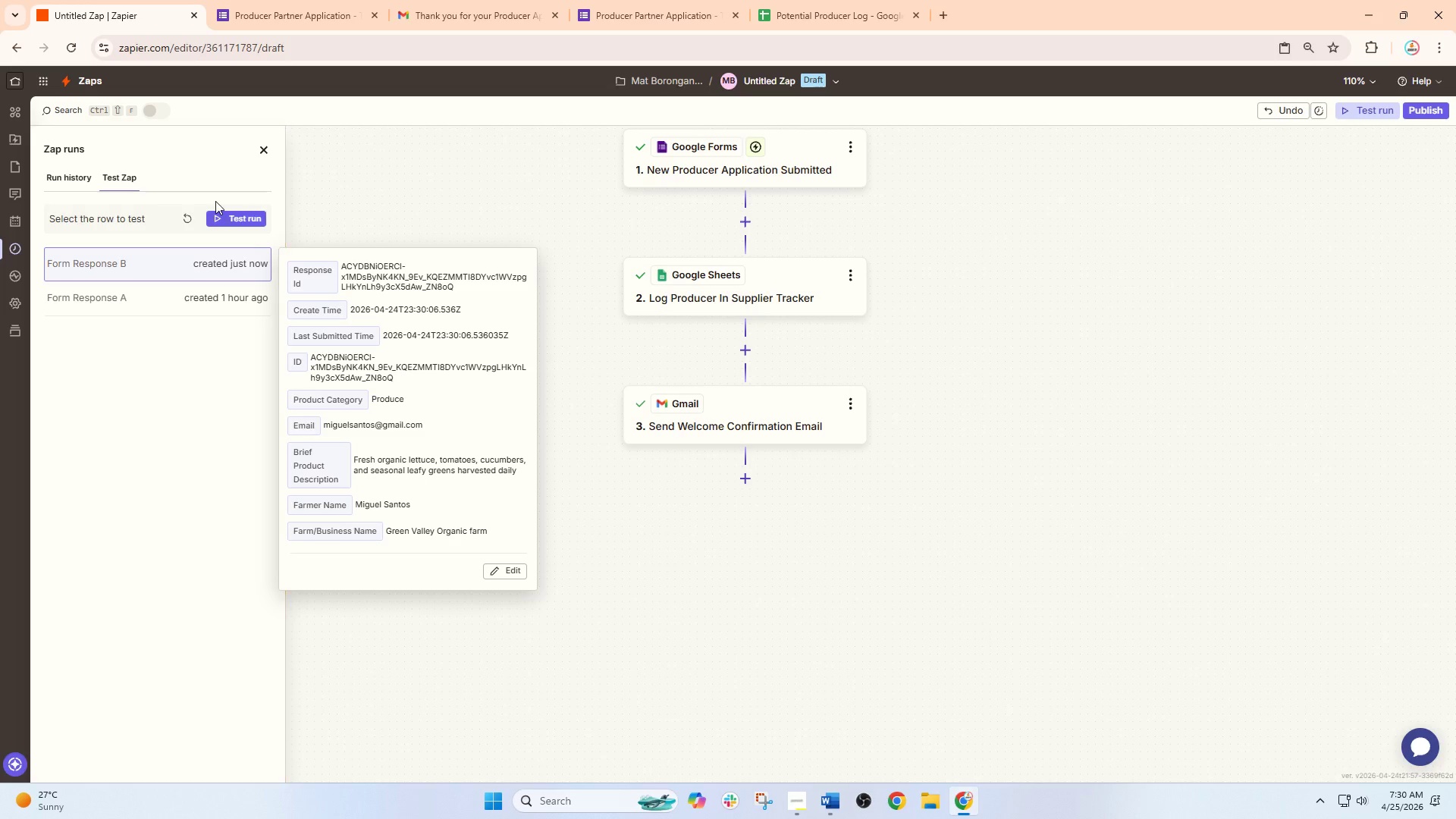 
left_click([227, 220])
 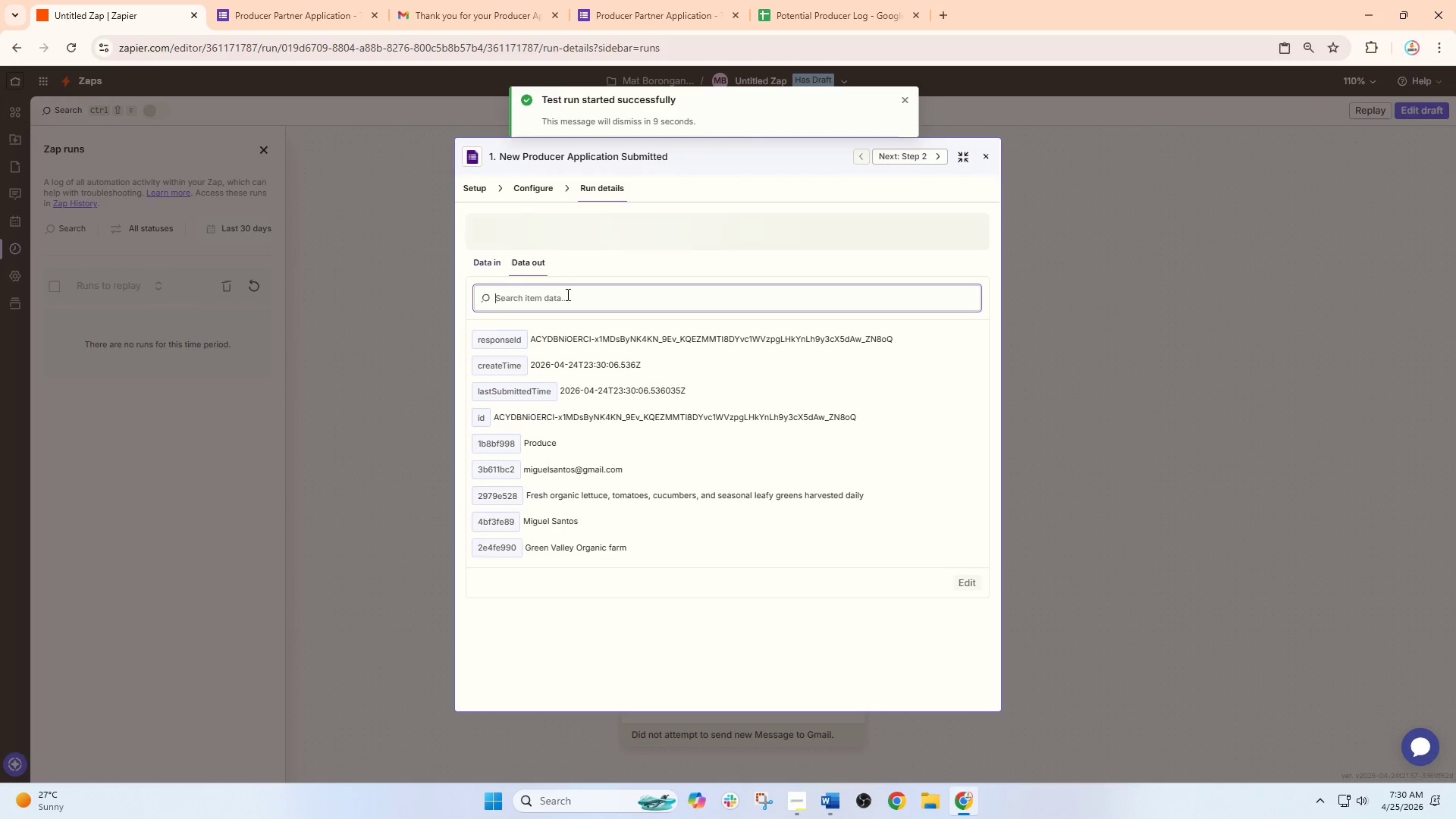 
wait(8.94)
 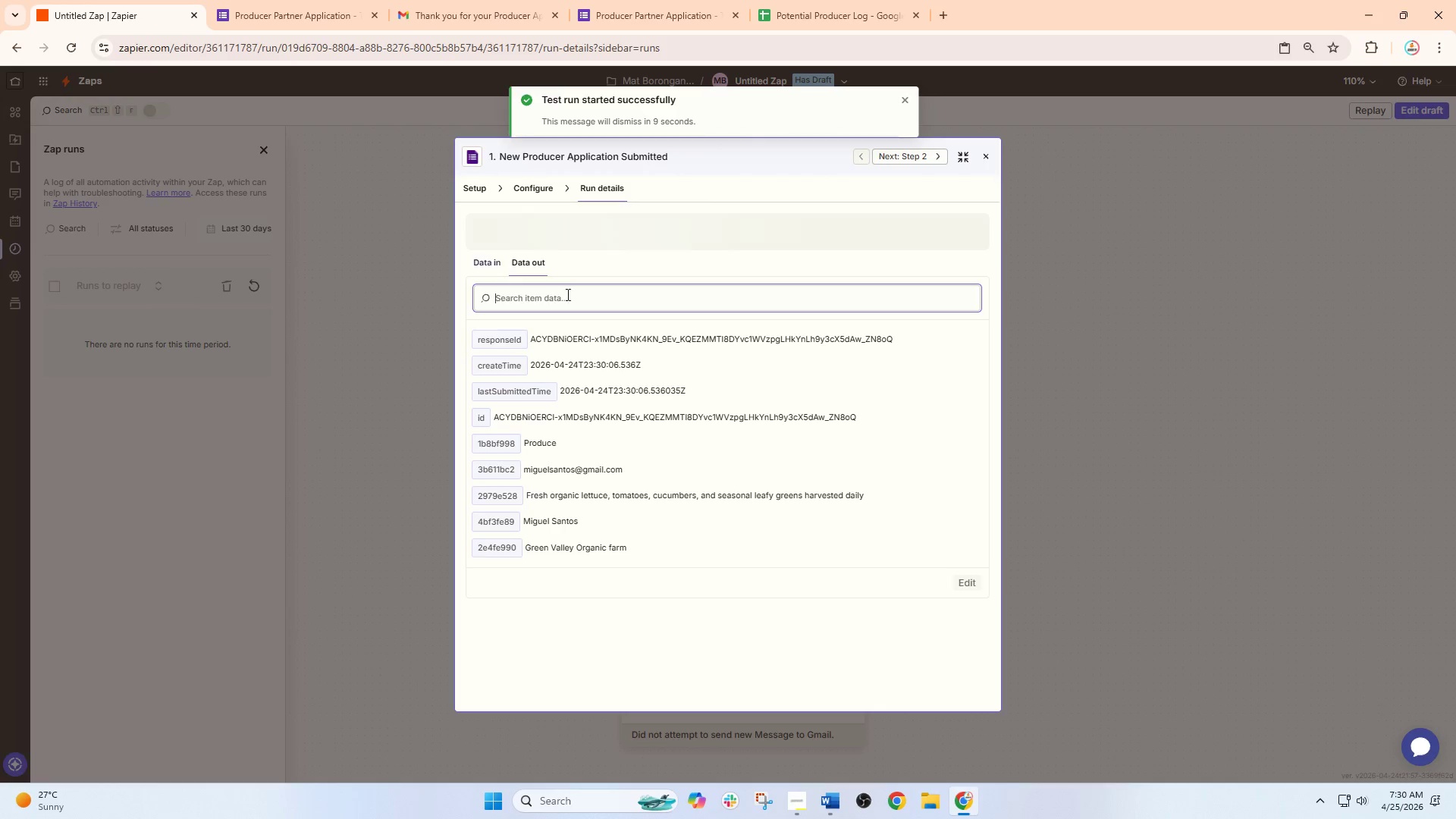 
left_click([983, 146])
 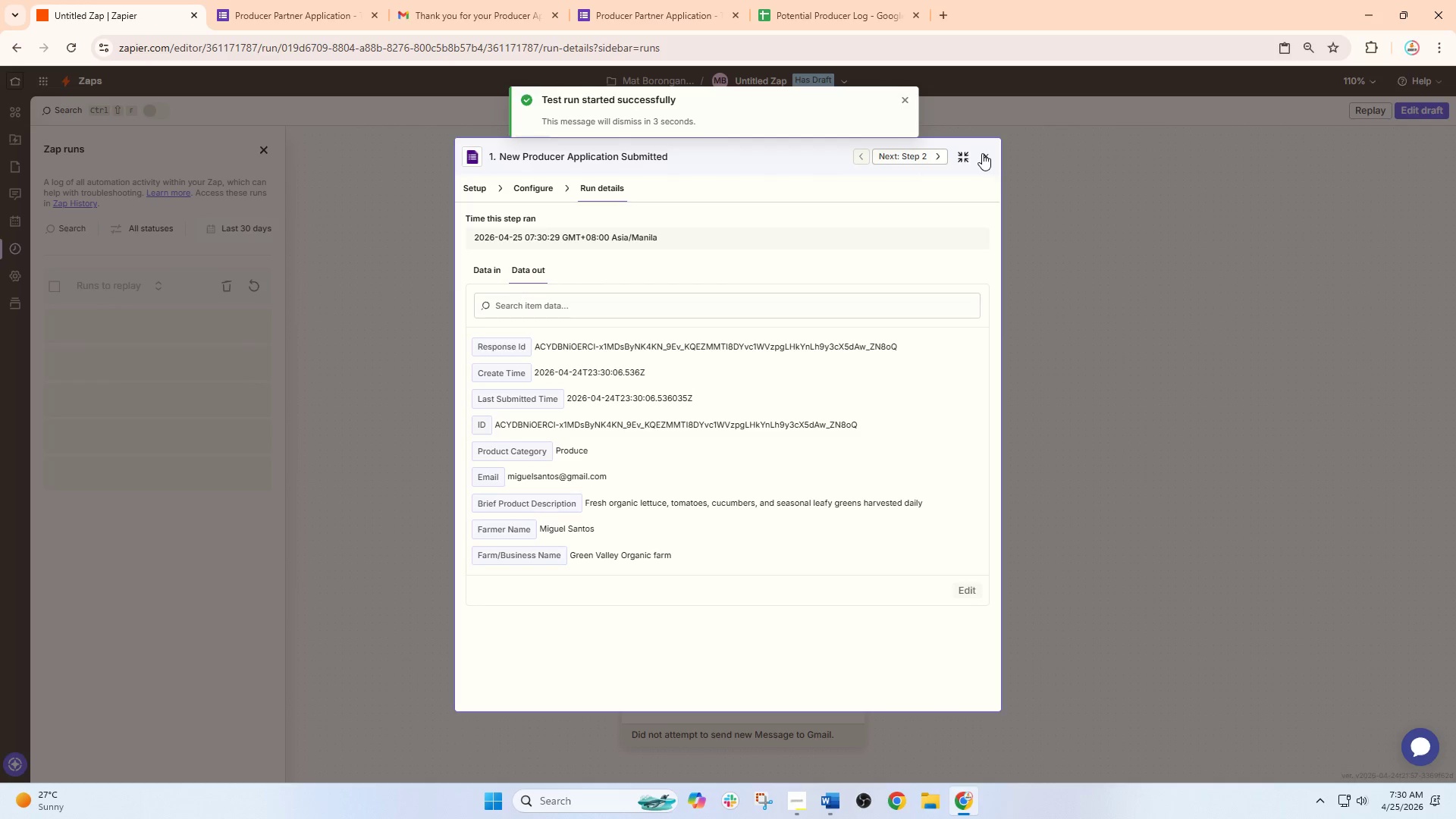 
left_click([982, 153])
 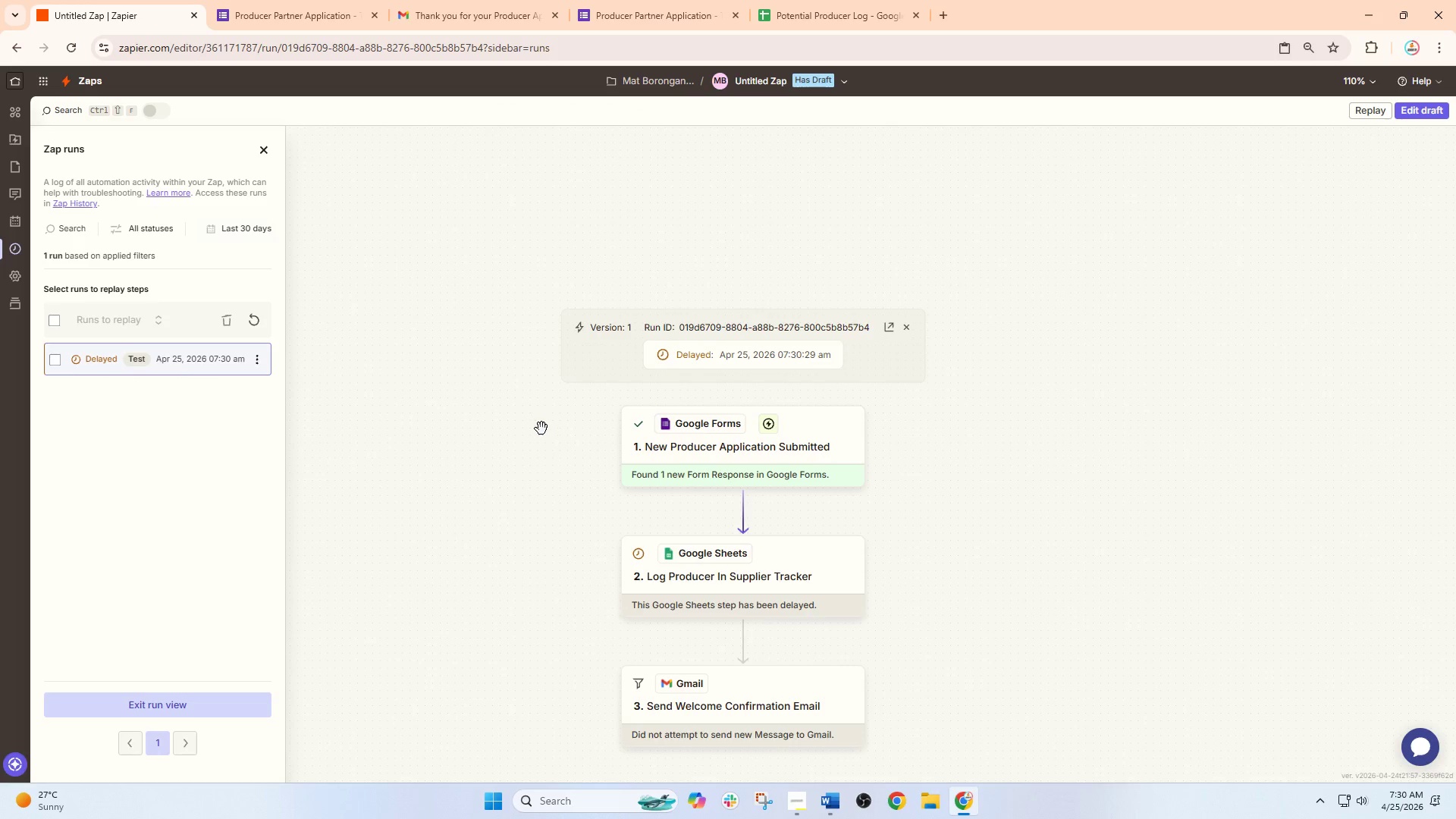 
left_click_drag(start_coordinate=[596, 398], to_coordinate=[598, 224])
 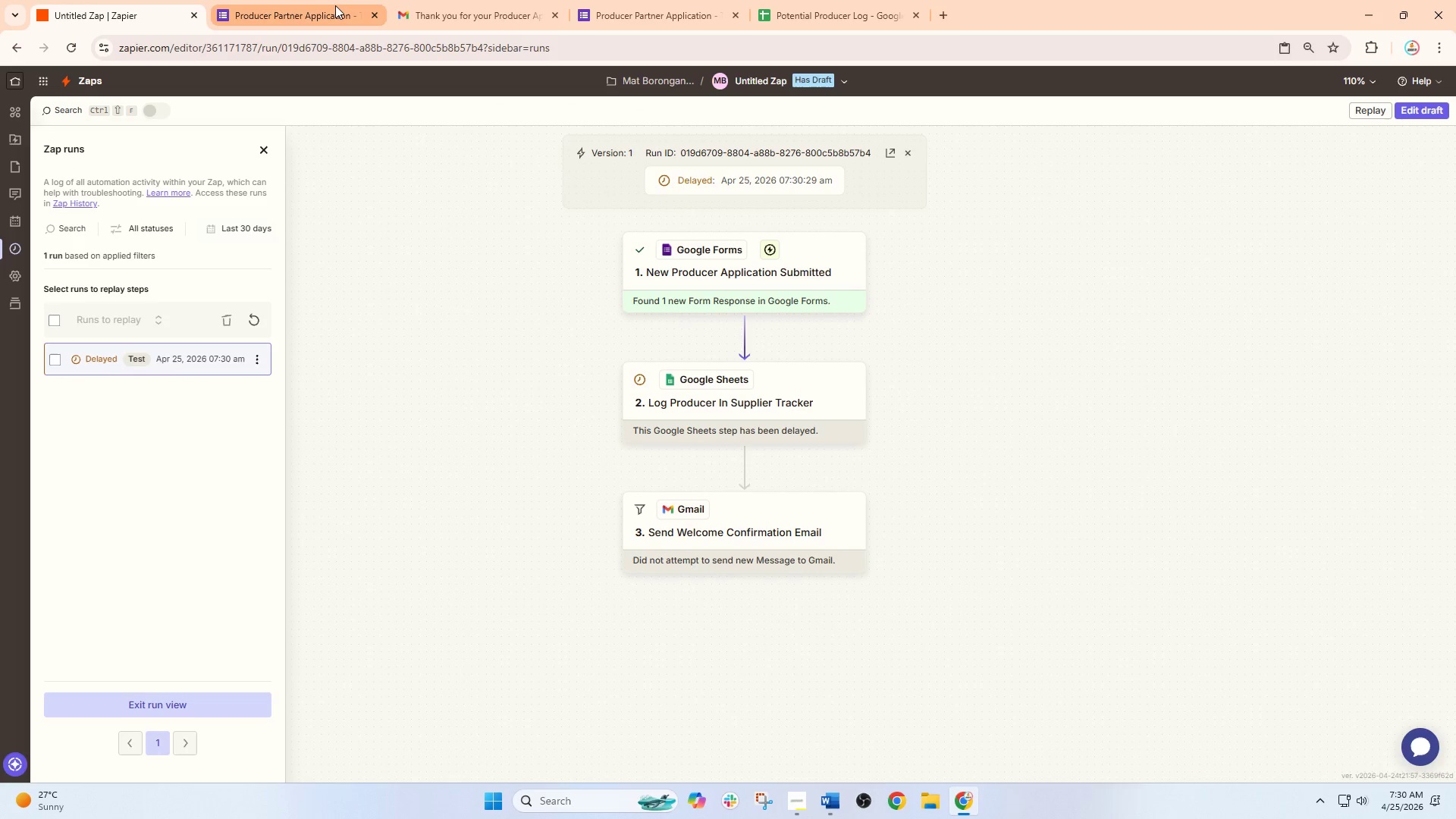 
left_click([335, 5])
 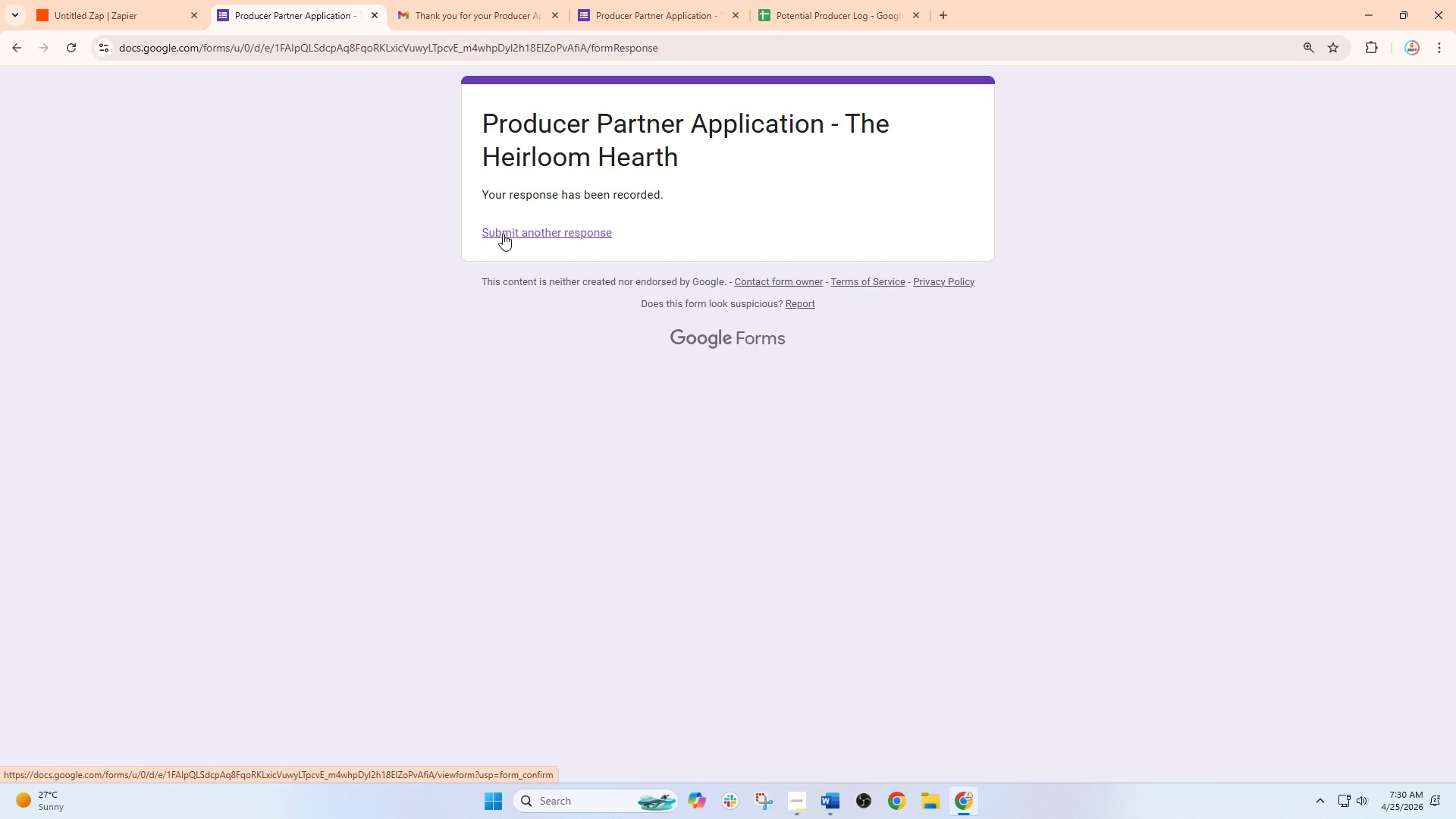 
wait(6.08)
 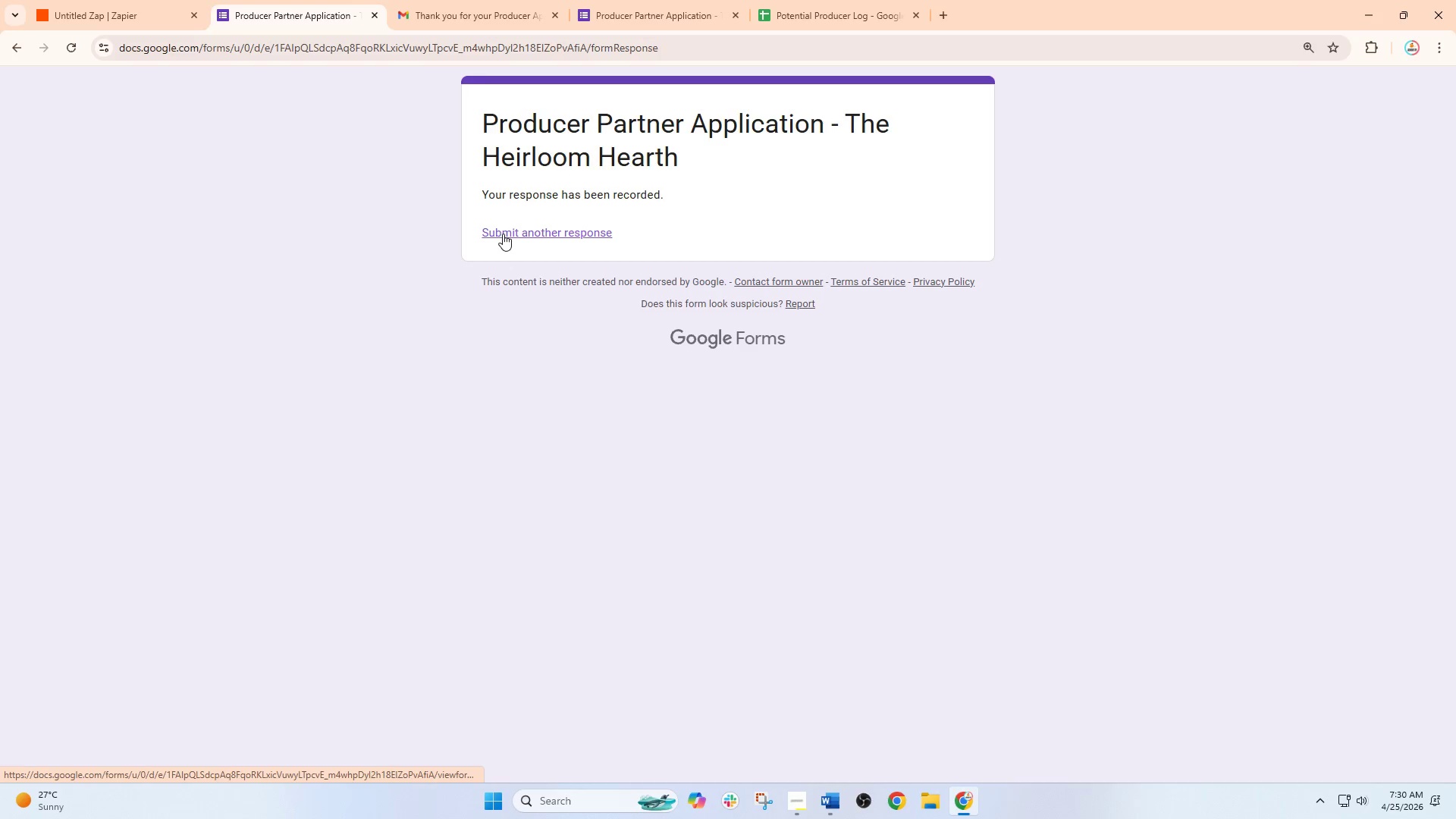 
left_click([503, 234])
 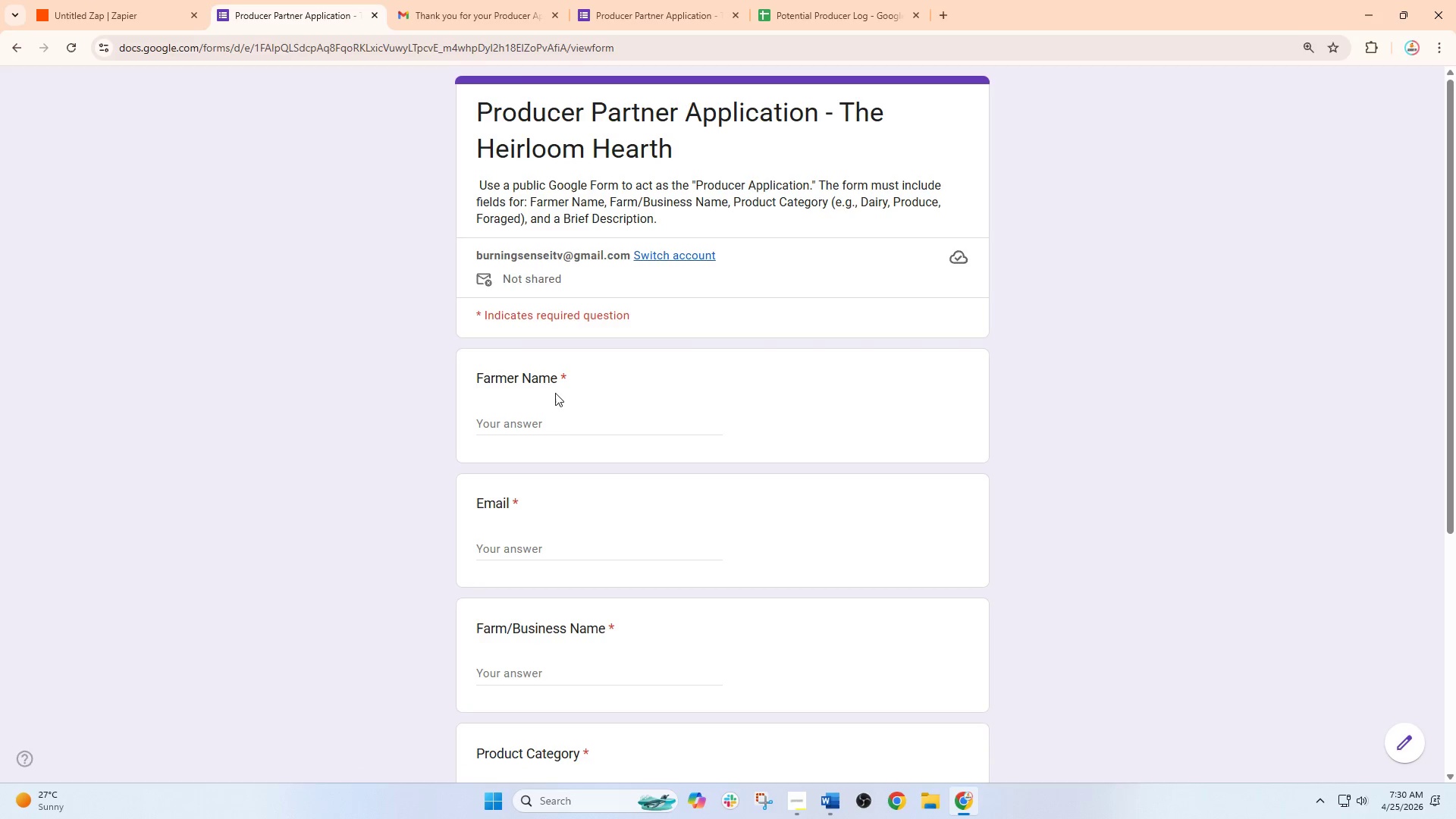 
left_click([566, 422])
 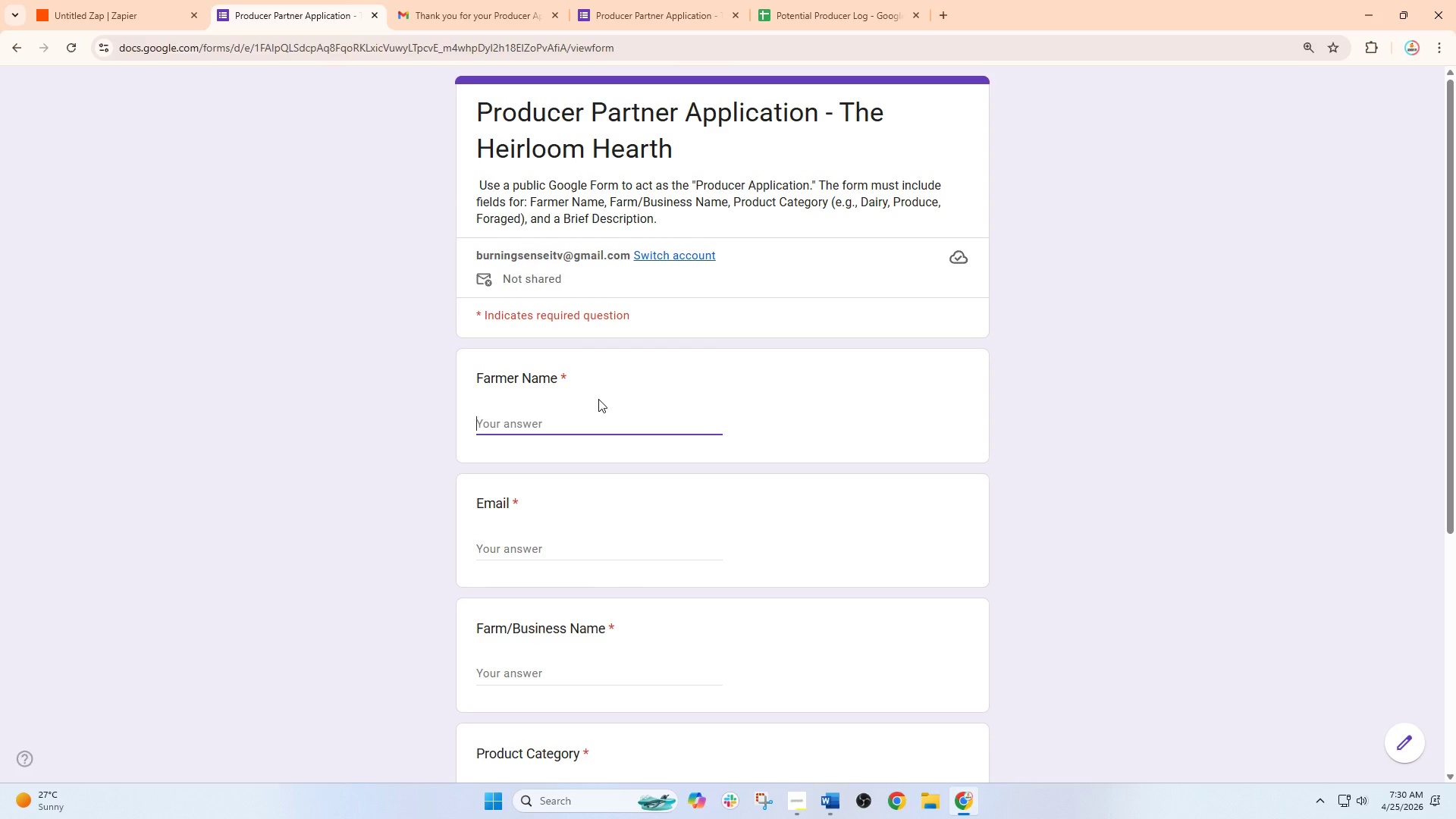 
type(Angela Cruz)
 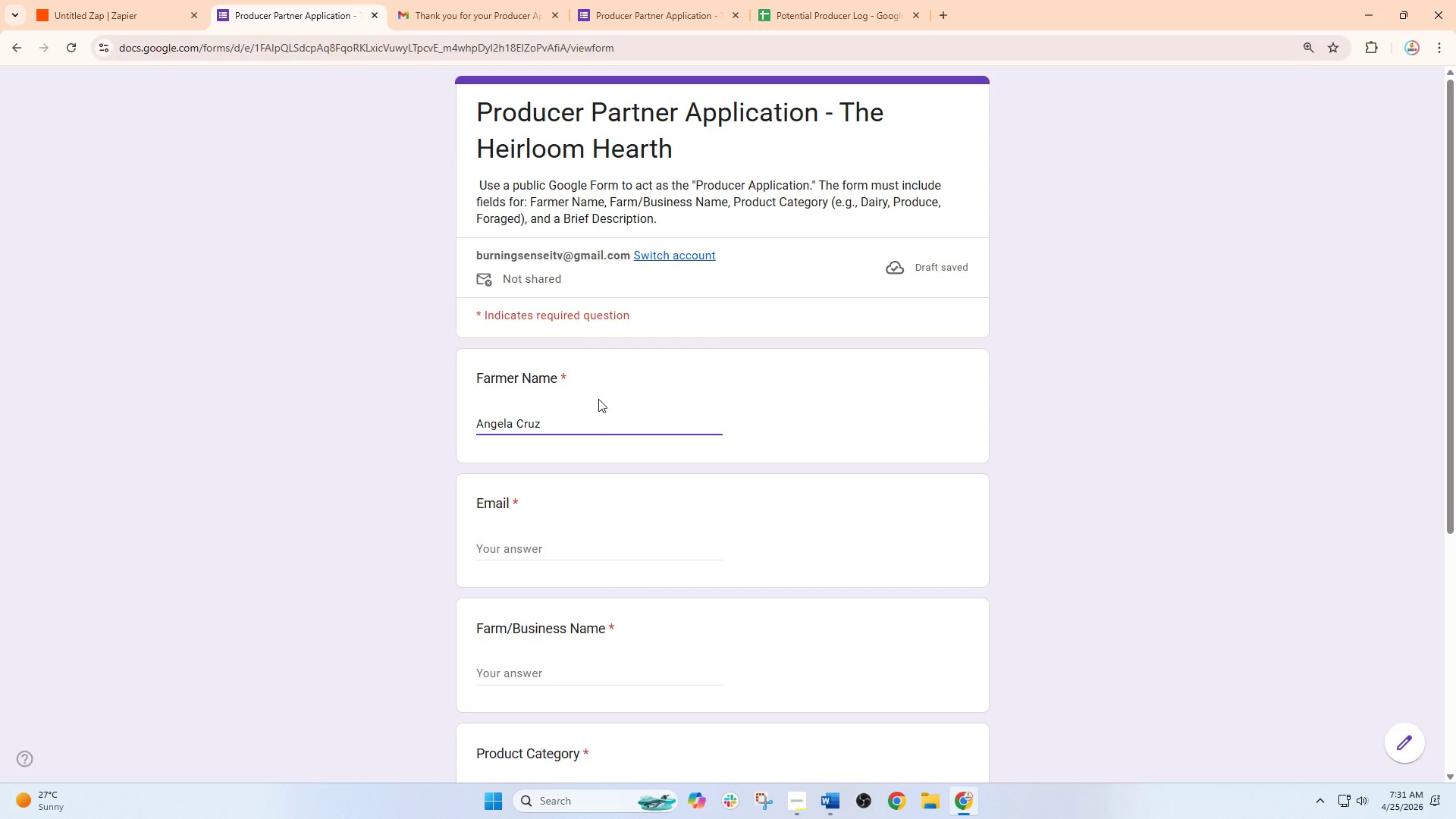 
wait(6.88)
 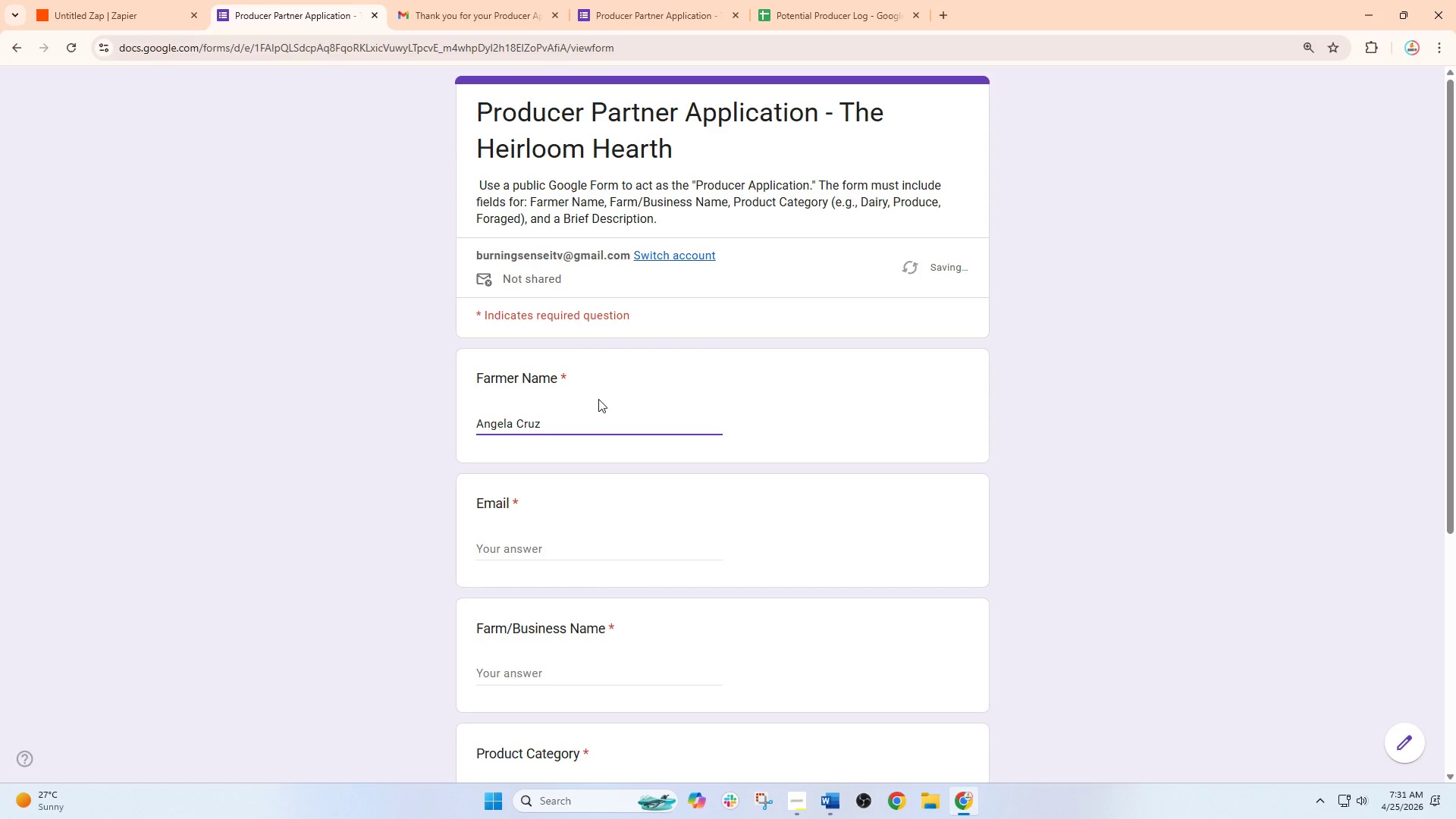 
left_click([641, 549])
 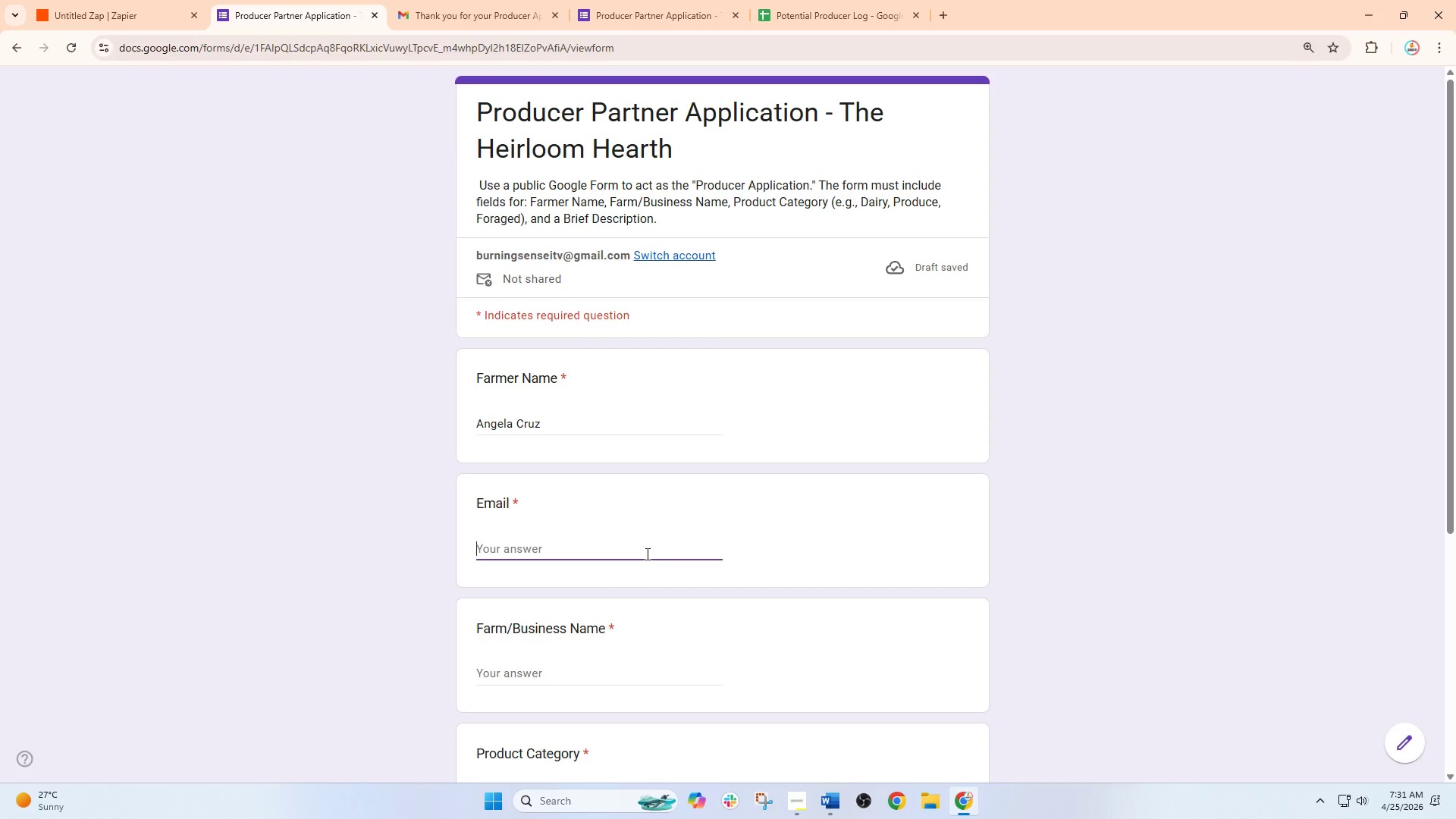 
wait(6.02)
 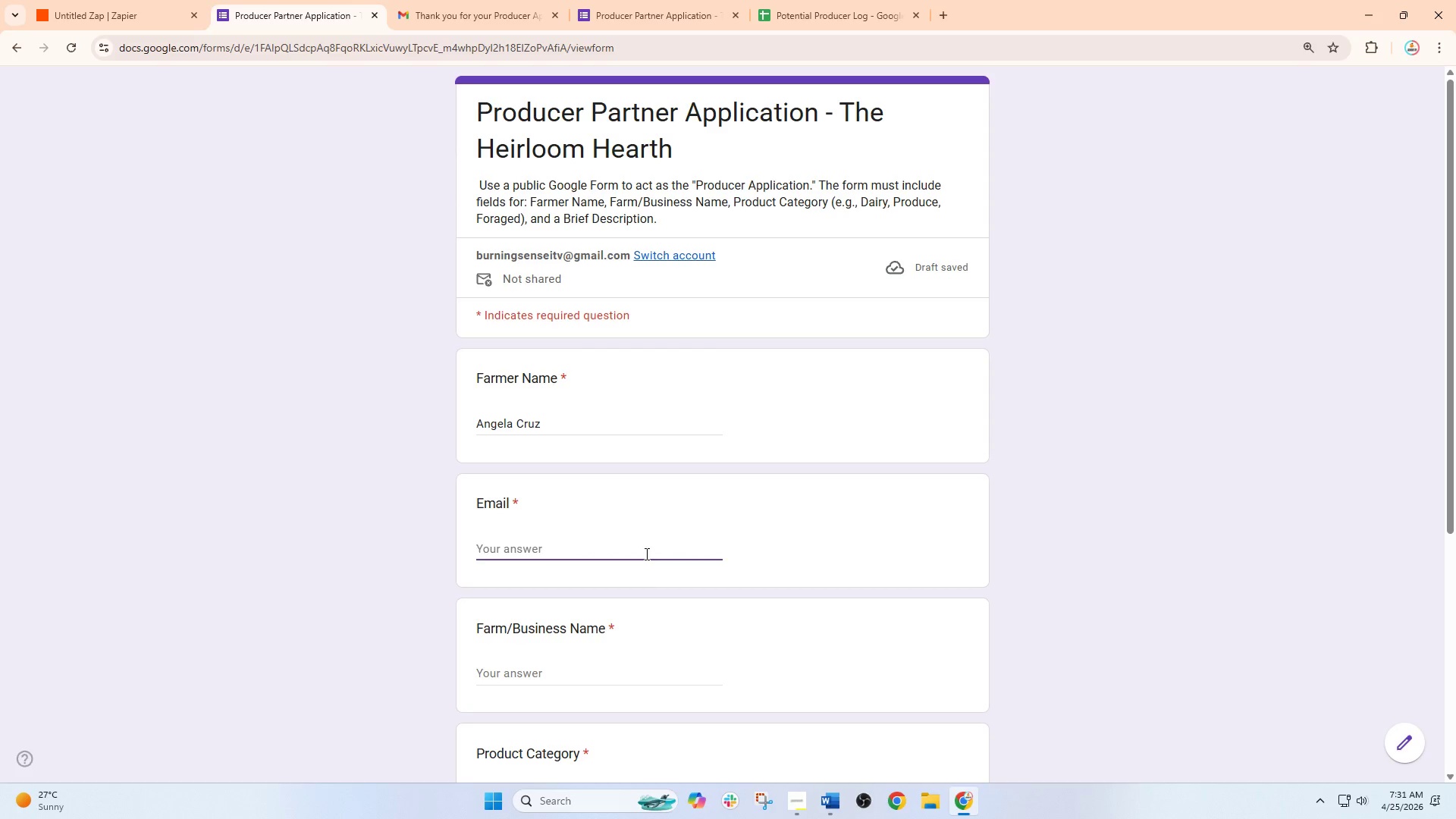 
type(angela)
 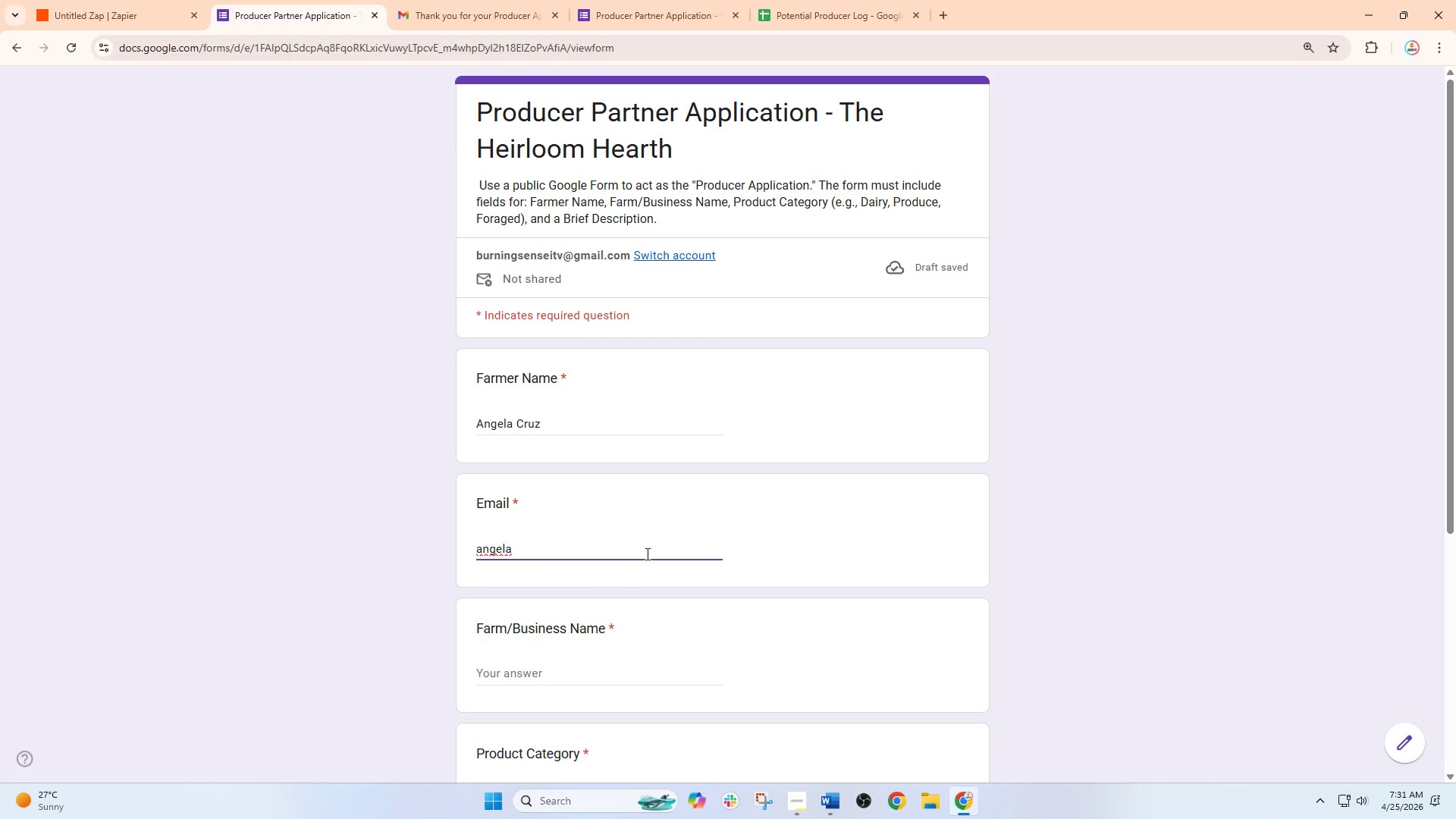 
wait(5.03)
 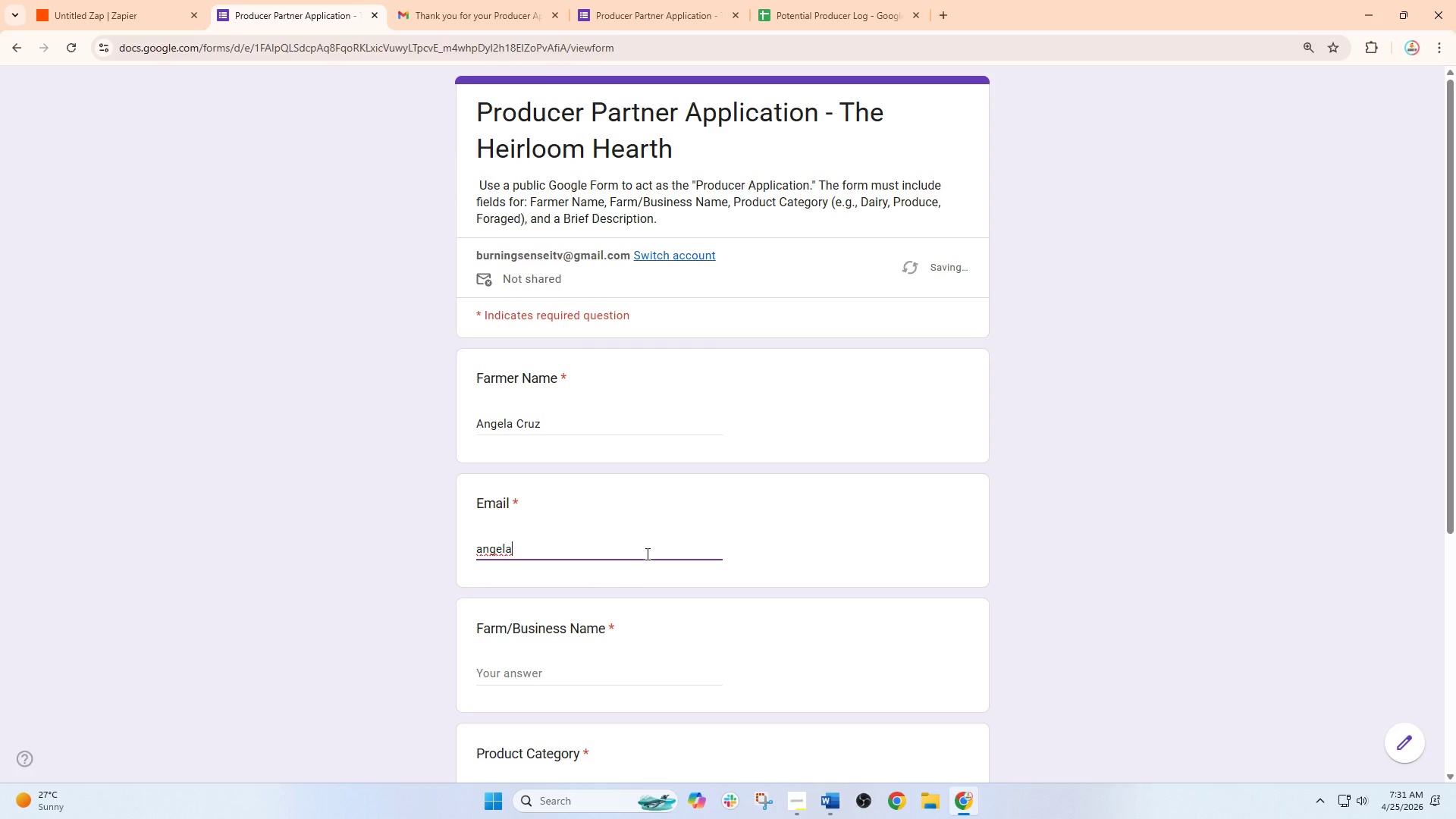 
type(cruzdairy)
 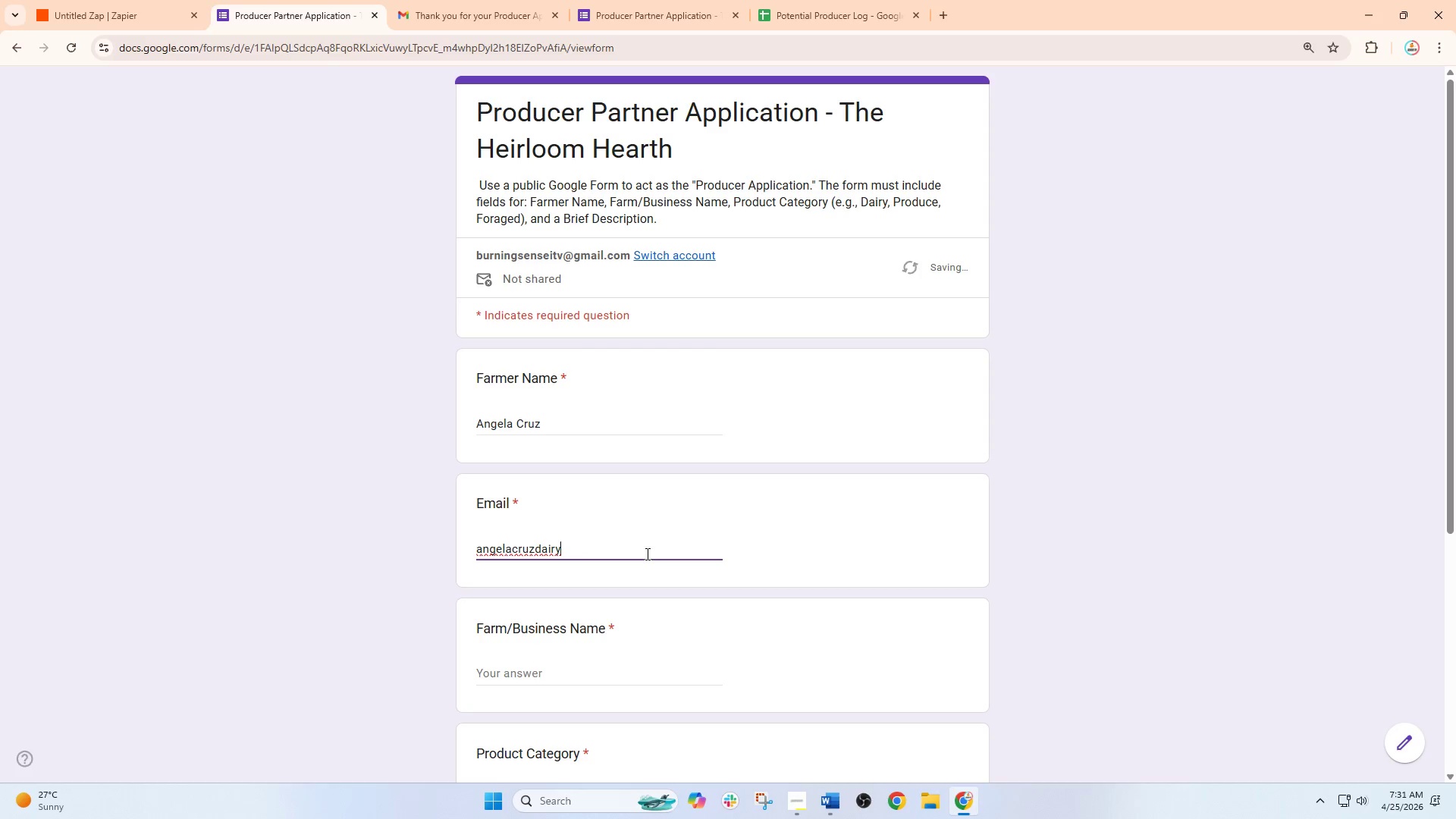 
type(@#)
key(Backspace)
 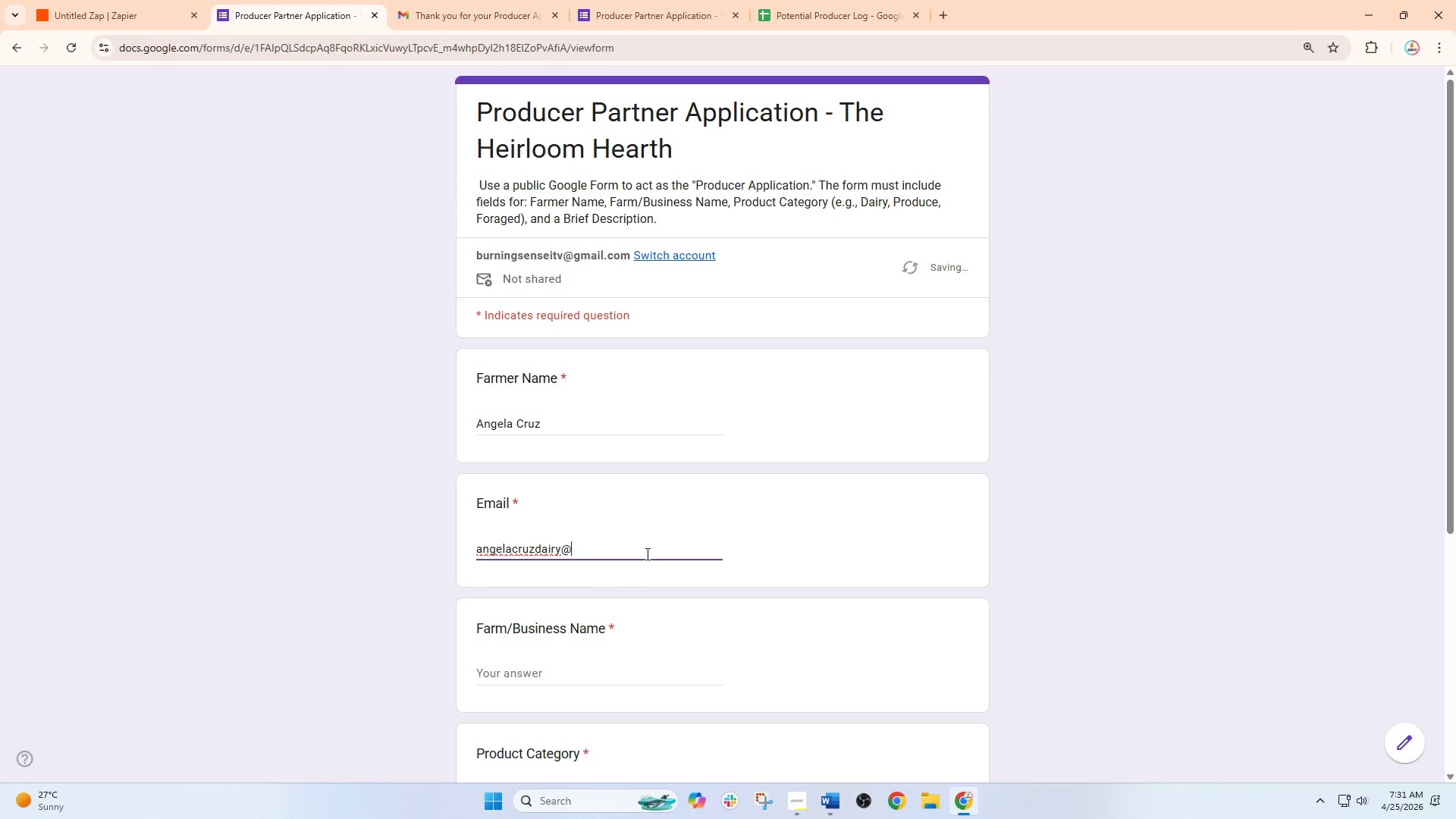 
wait(5.39)
 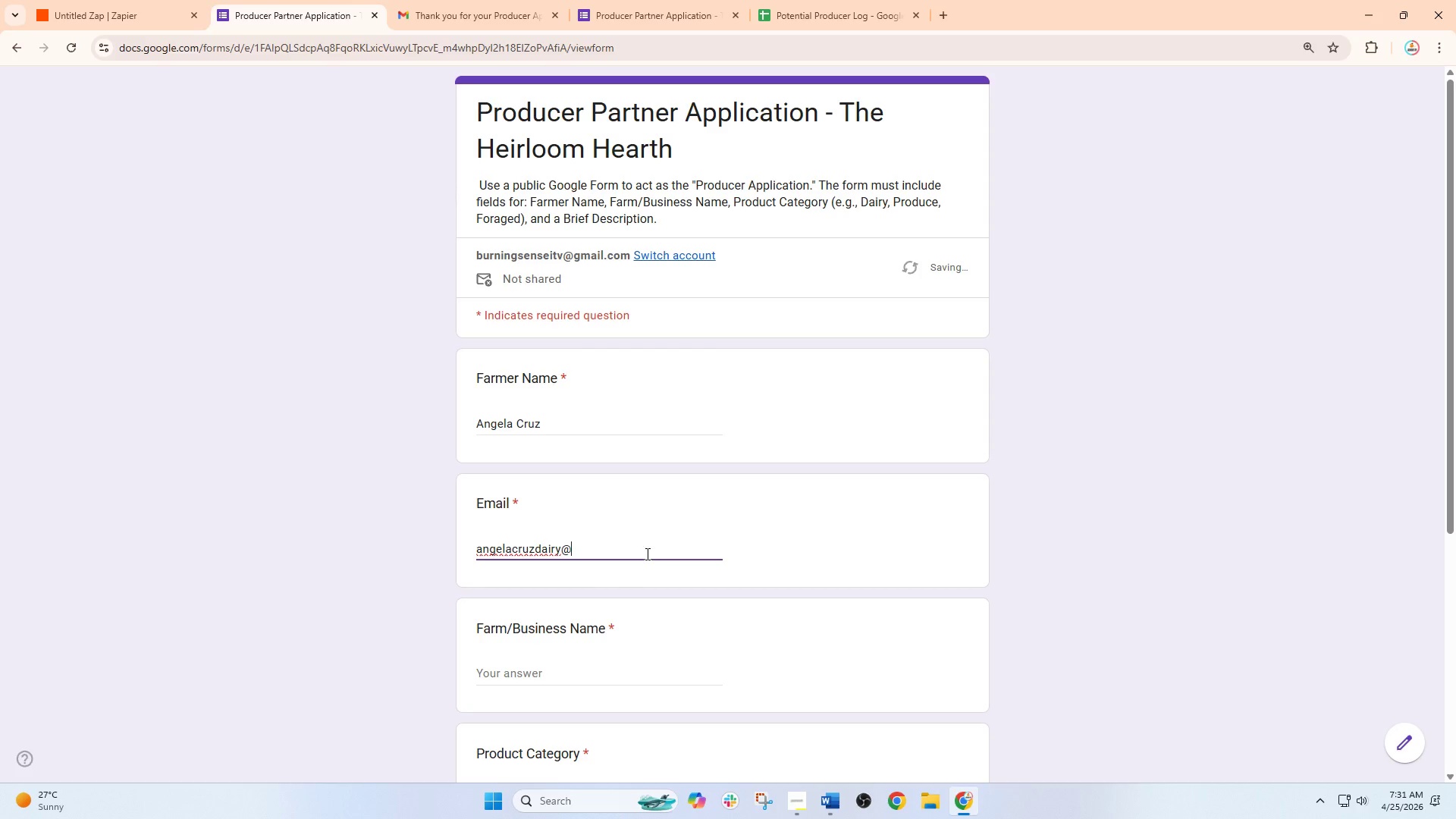 
type(gmail)
 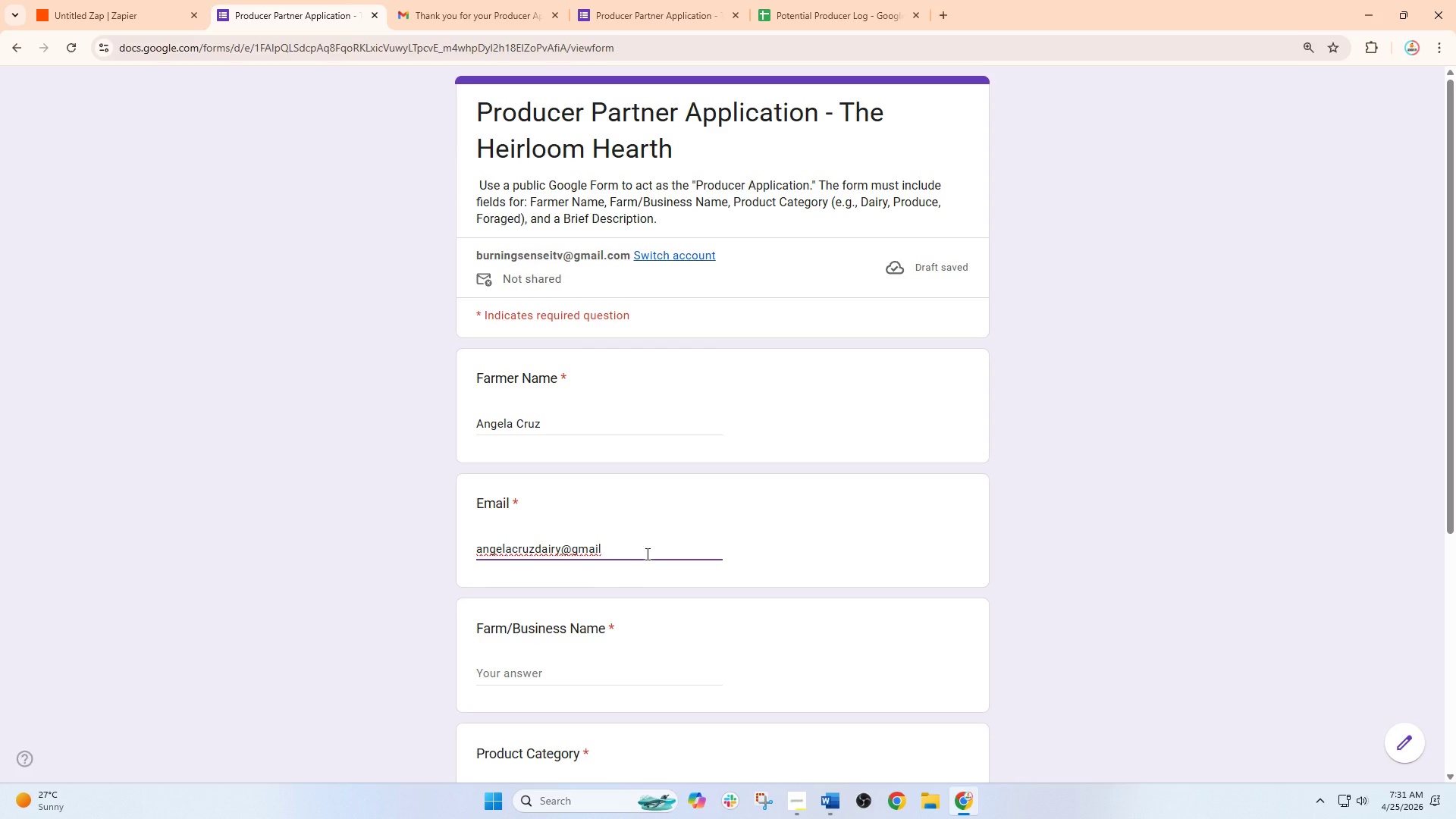 
wait(11.12)
 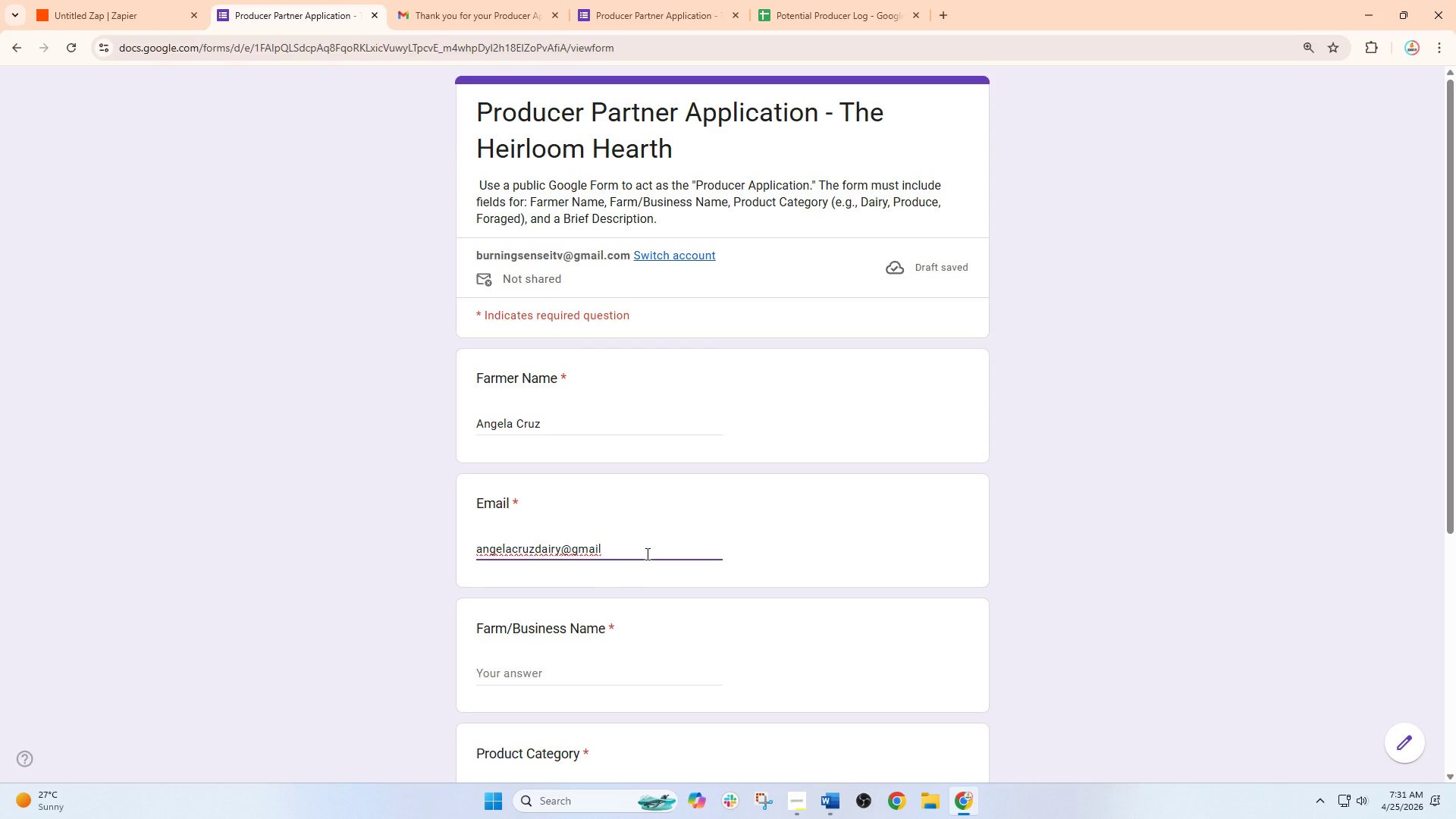 
type(.com)
 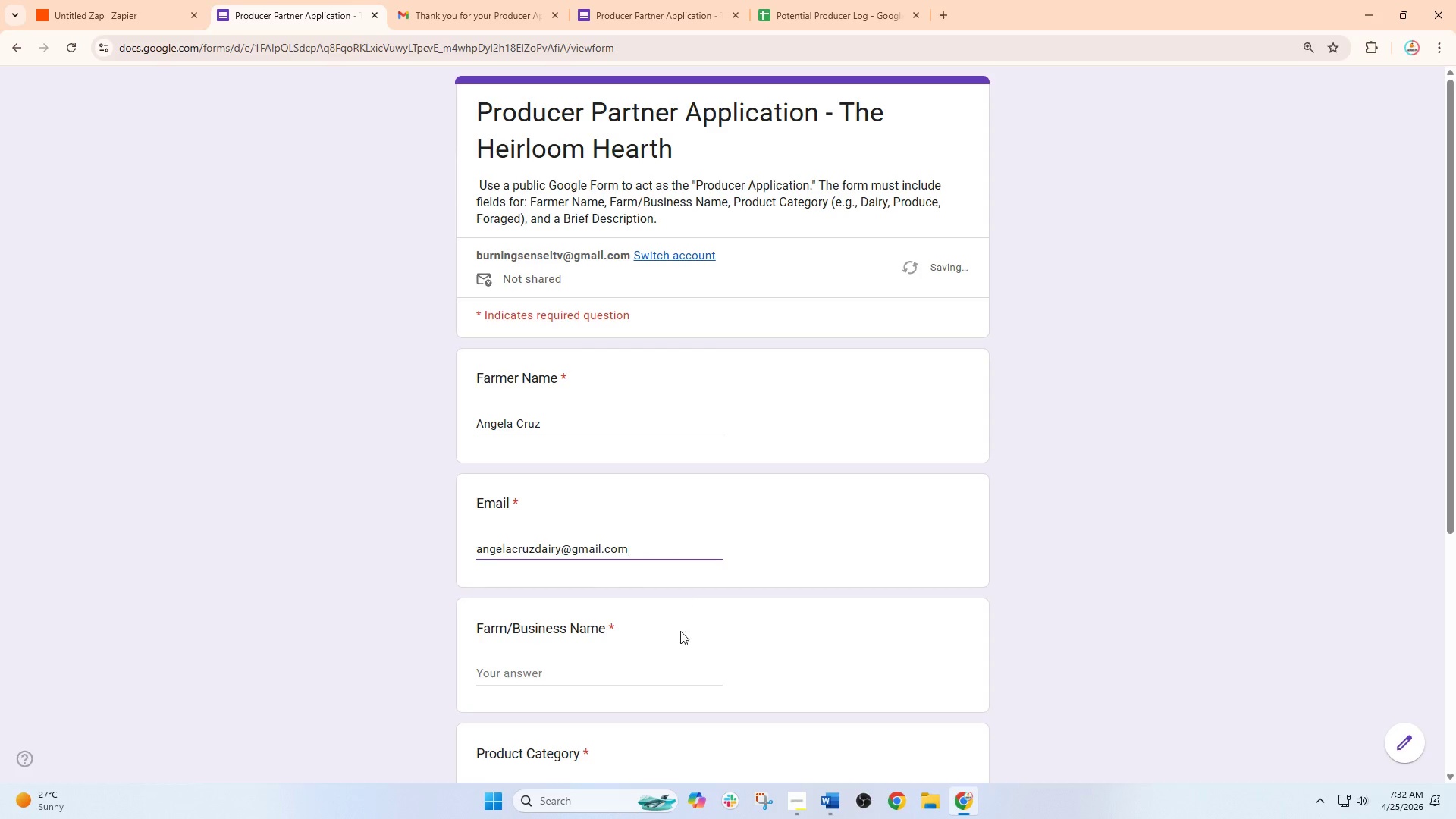 
left_click([670, 677])
 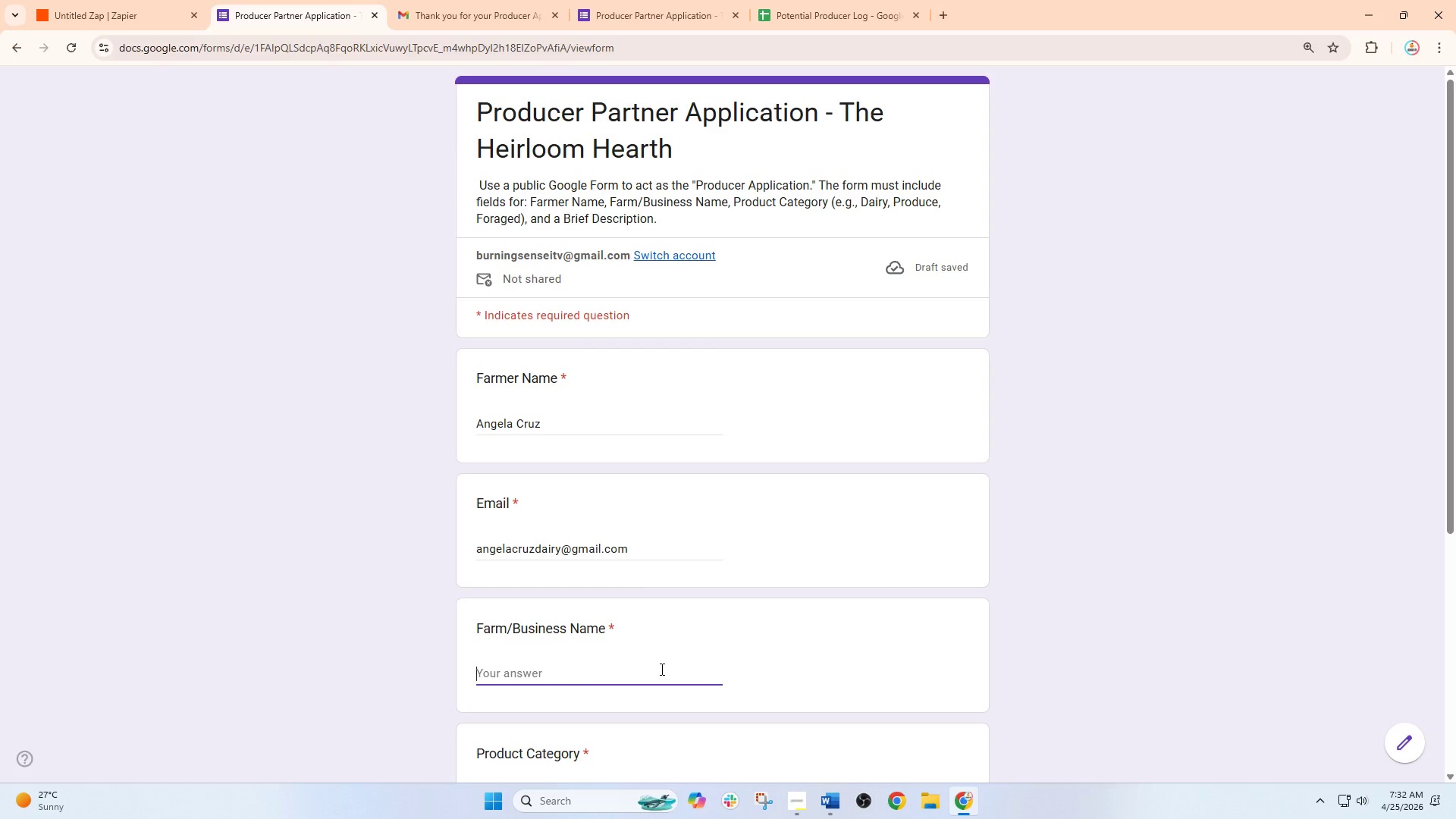 
wait(7.22)
 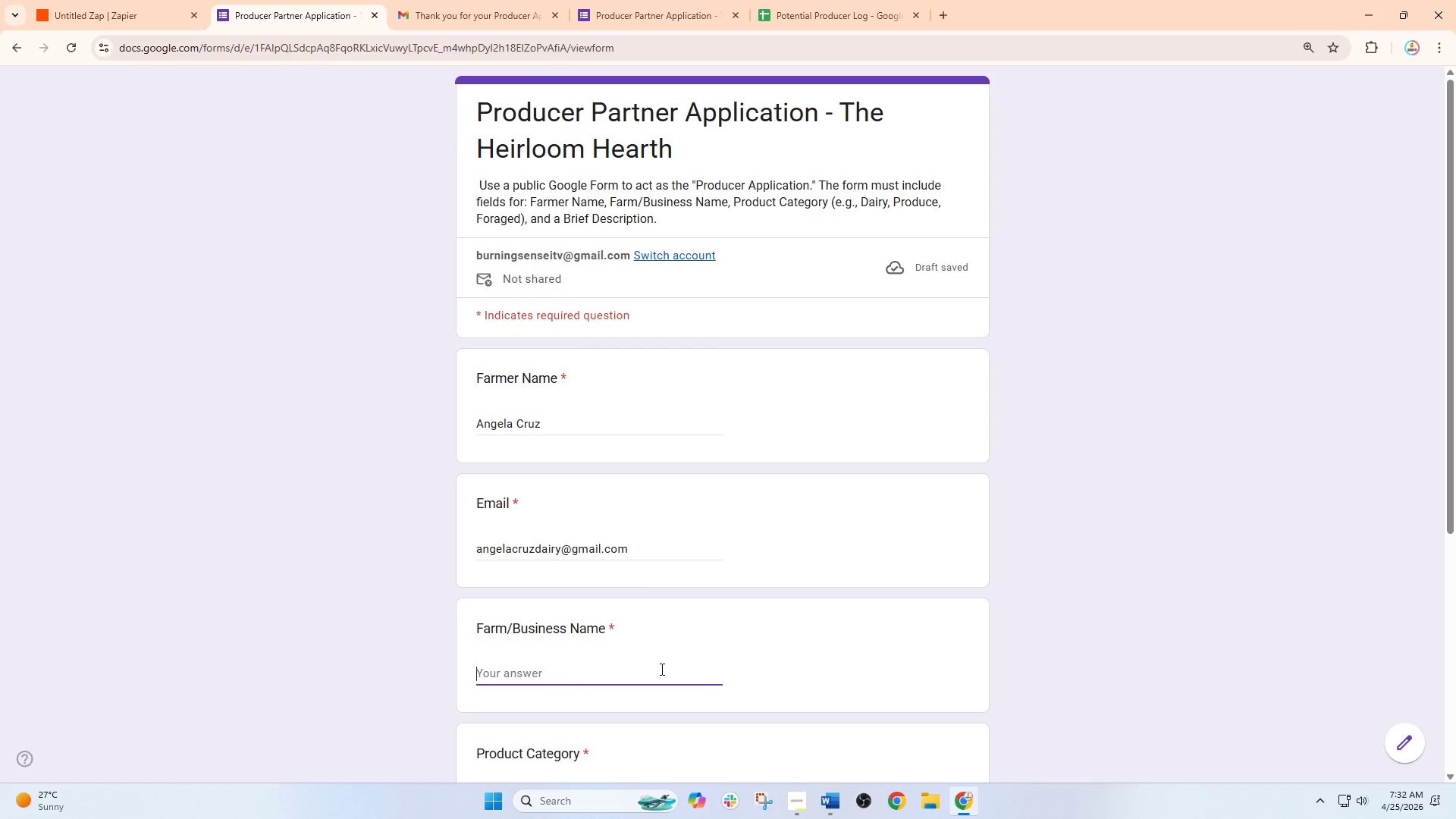 
type(Sunrise )
 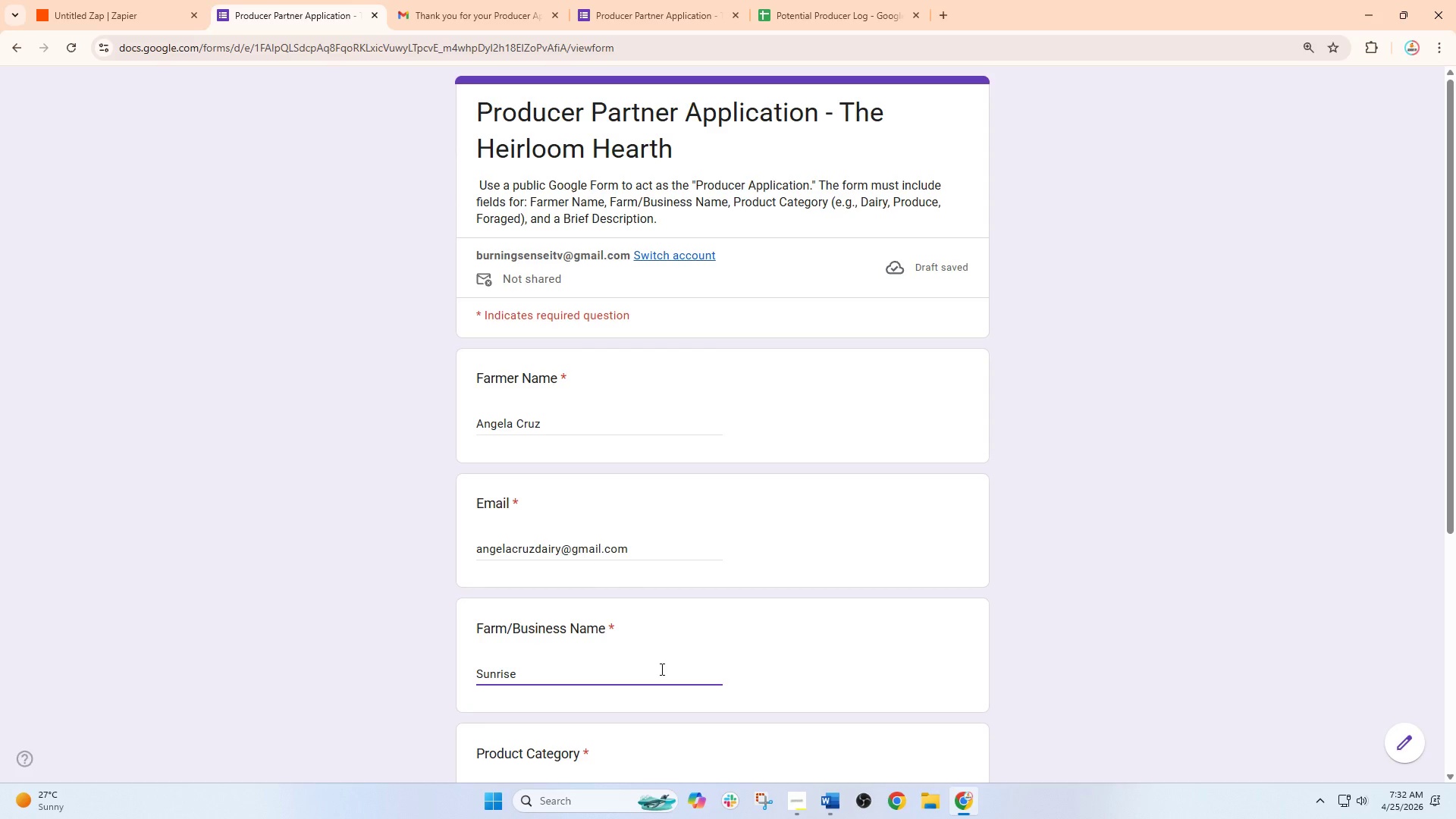 
type(Dairy Co.)
 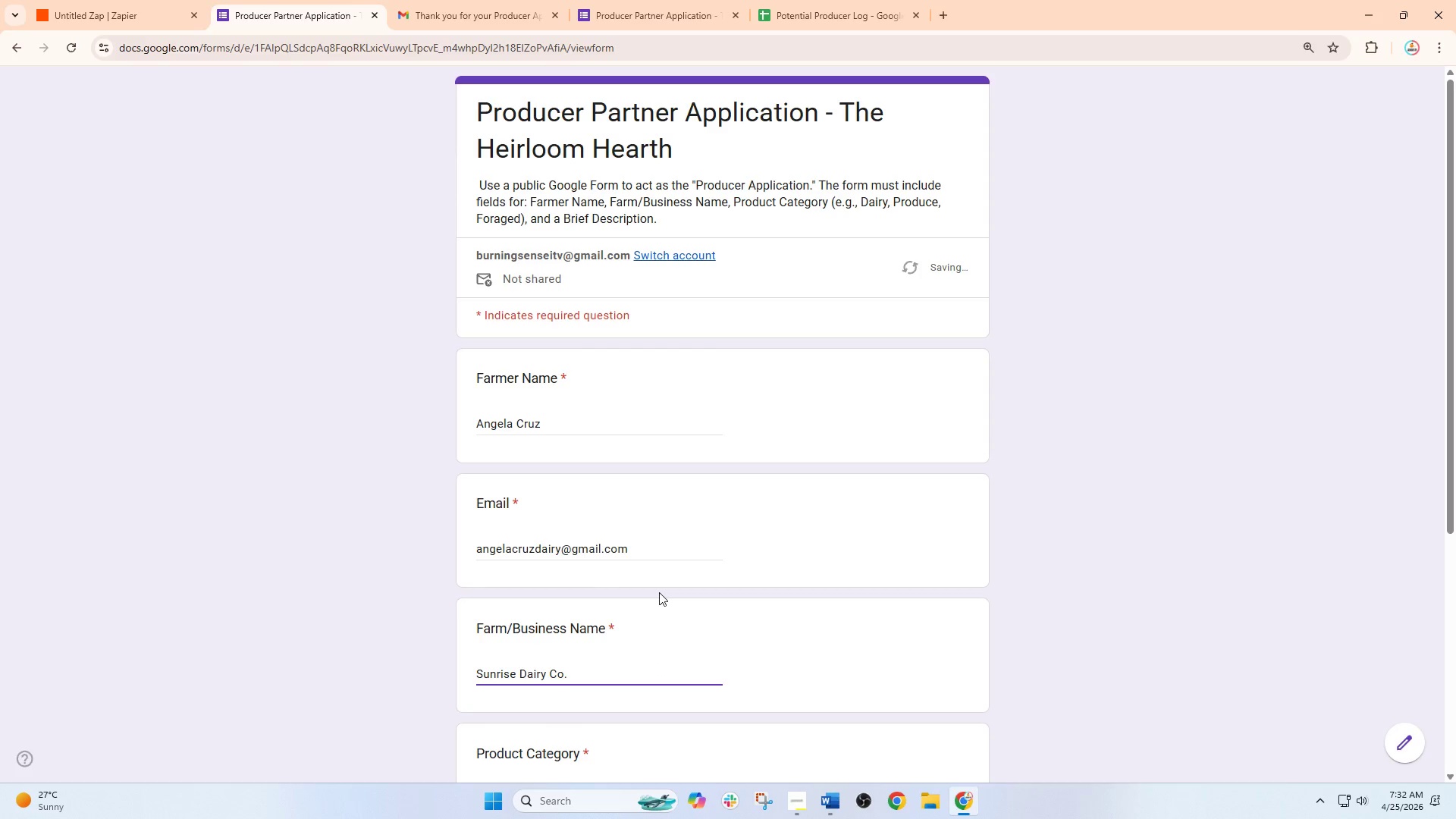 
scroll: coordinate [659, 592], scroll_direction: down, amount: 1.0
 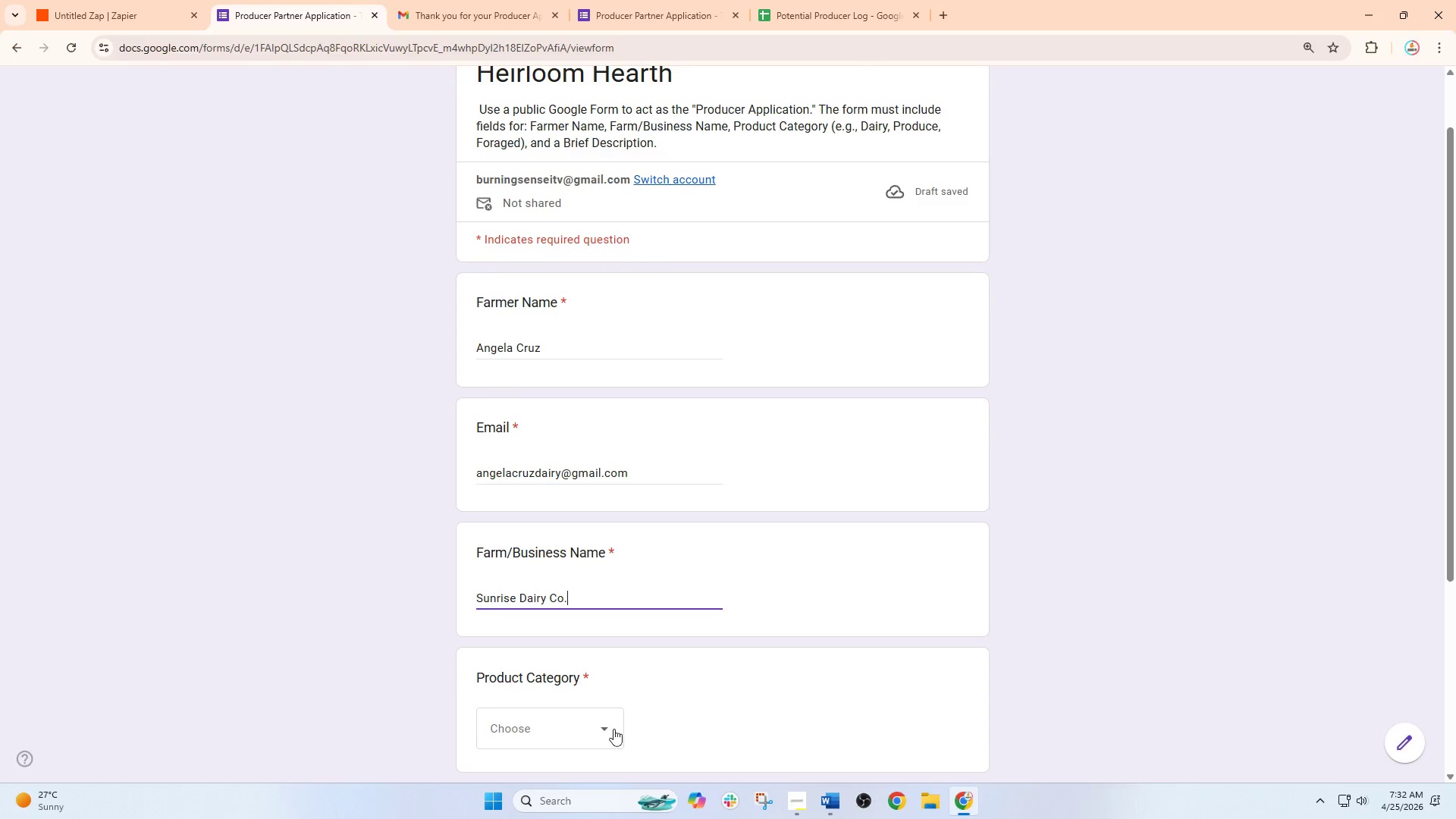 
wait(5.32)
 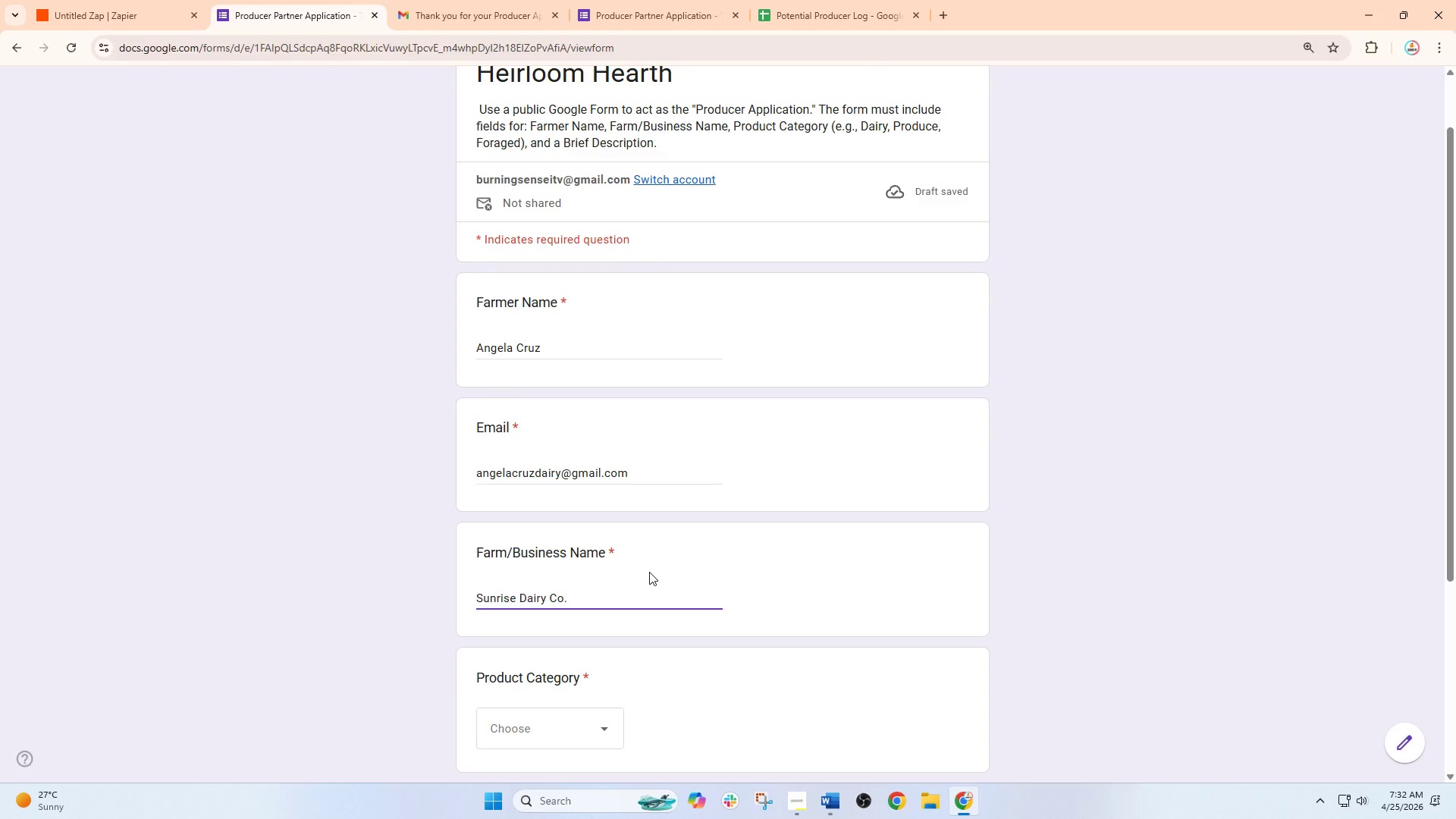 
left_click([600, 712])
 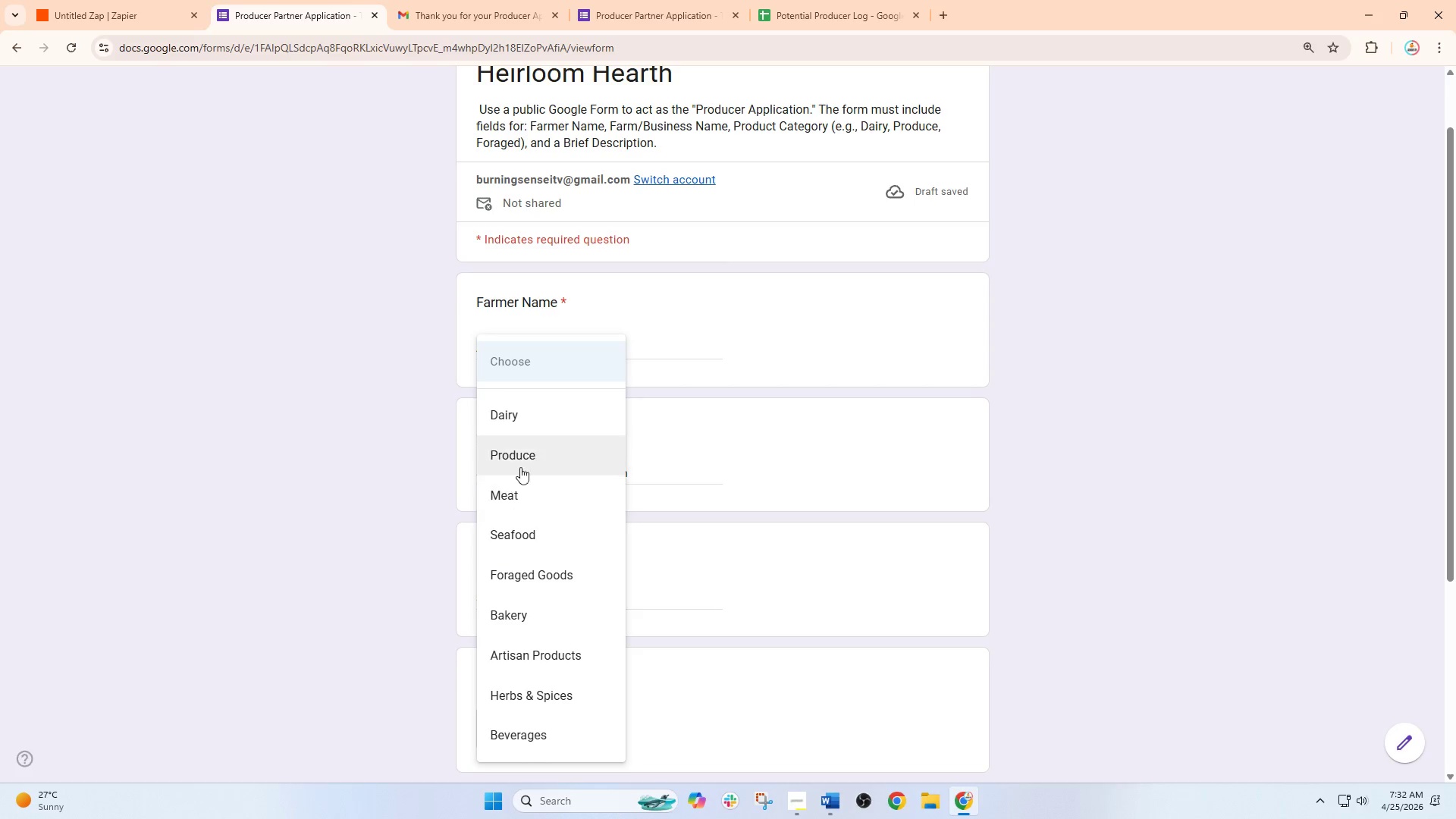 
left_click([528, 406])
 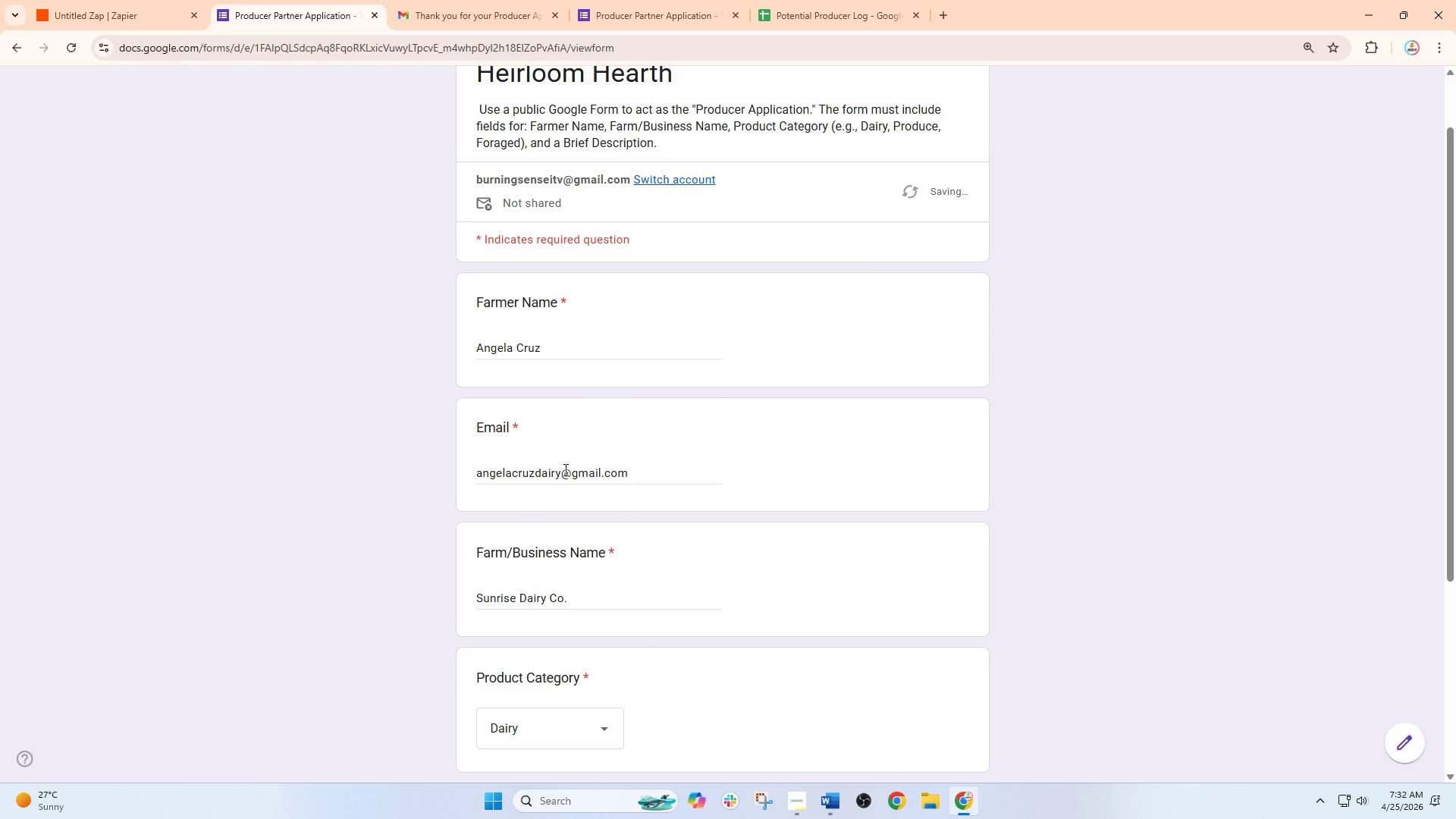 
scroll: coordinate [564, 469], scroll_direction: down, amount: 3.0
 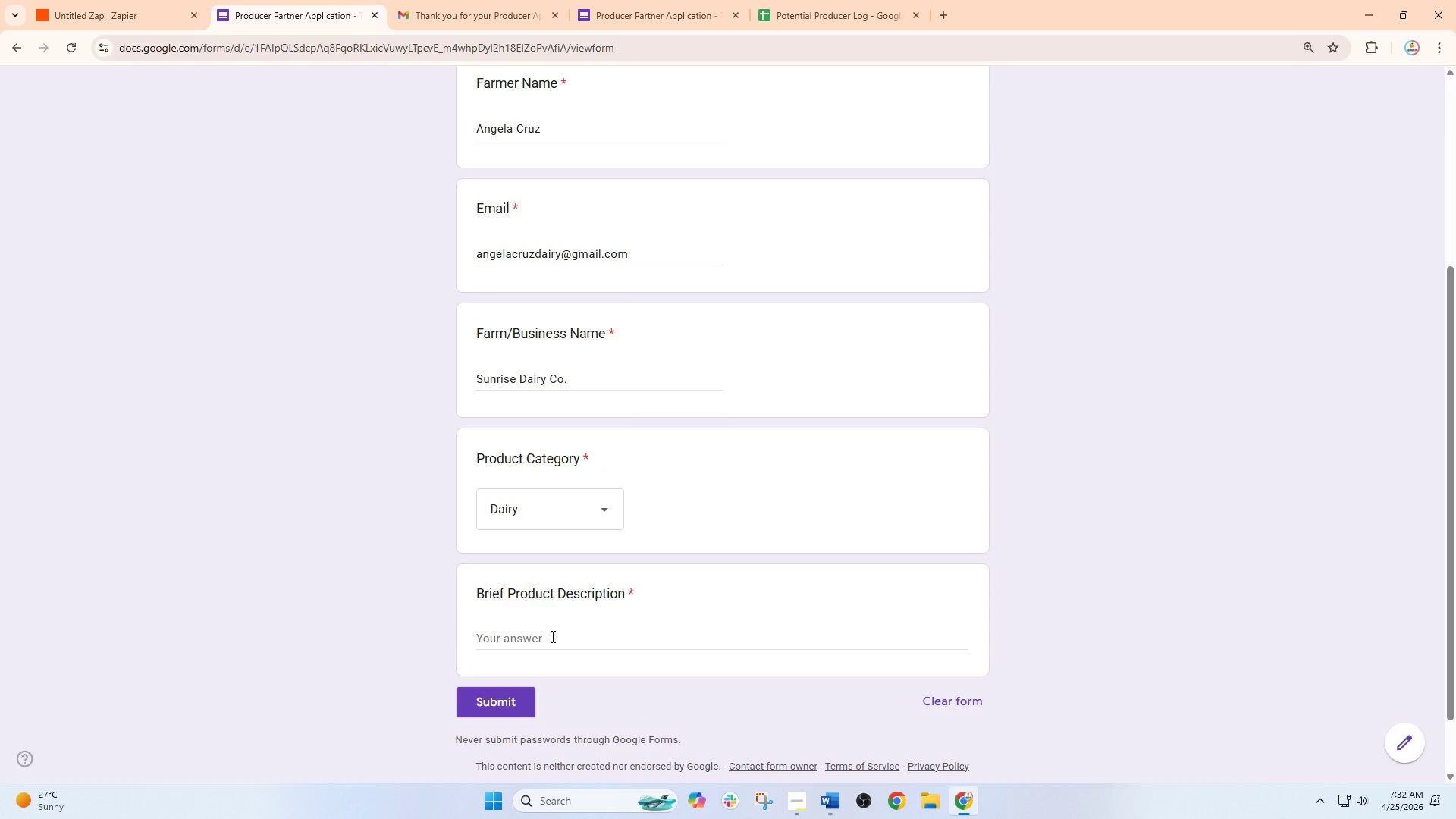 
left_click([551, 638])
 